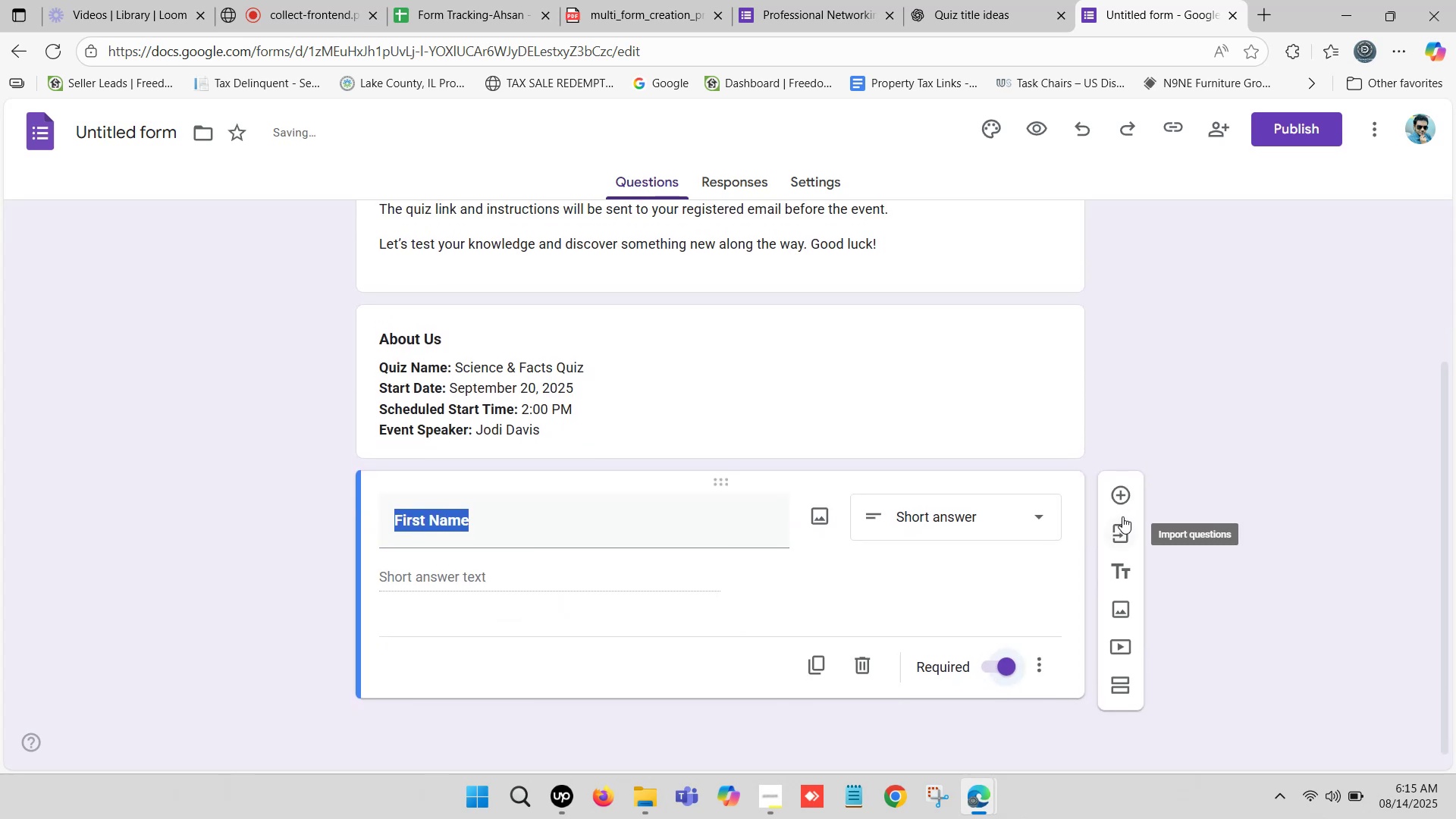 
left_click([1122, 493])
 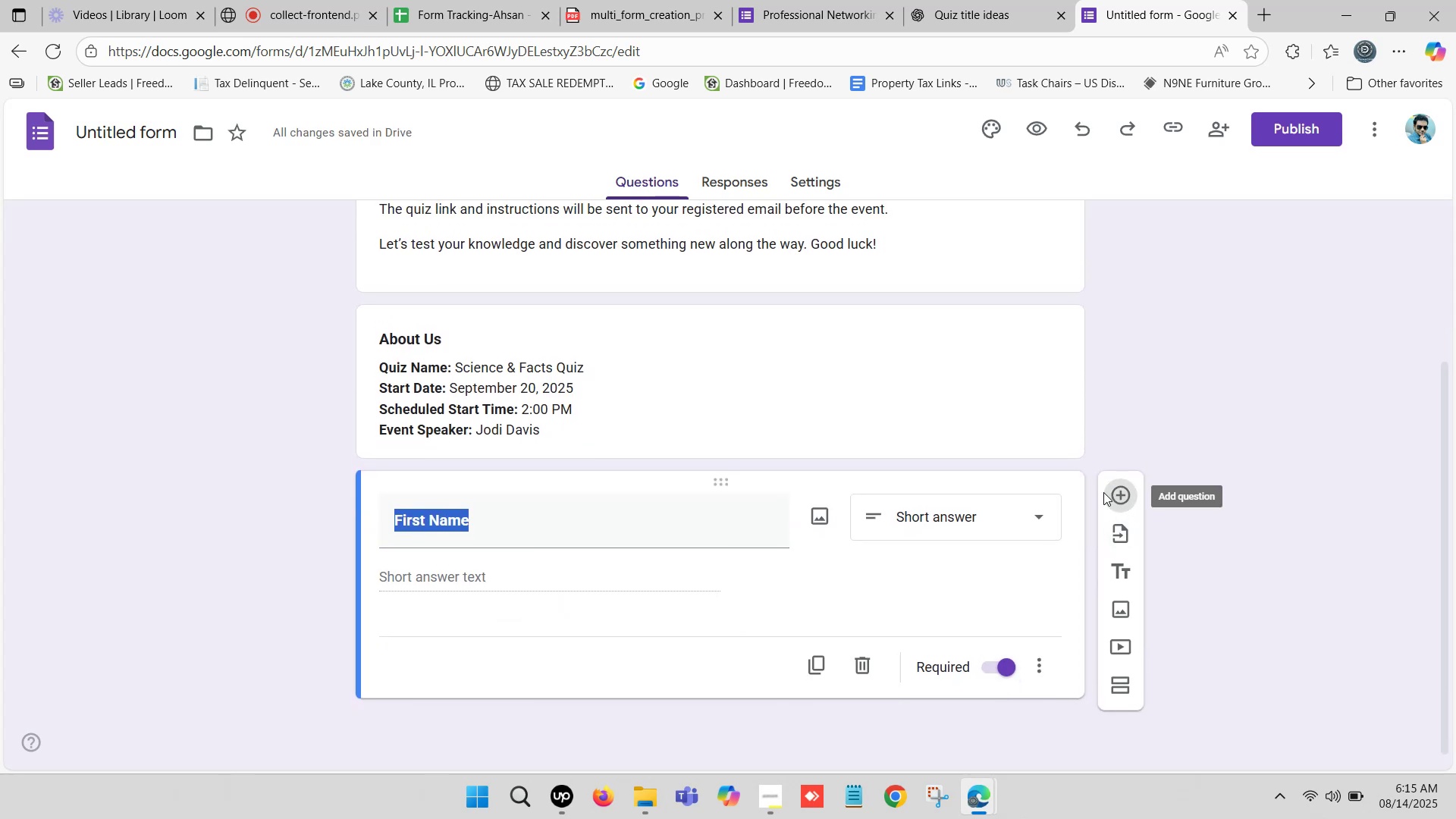 
scroll: coordinate [442, 535], scroll_direction: down, amount: 3.0
 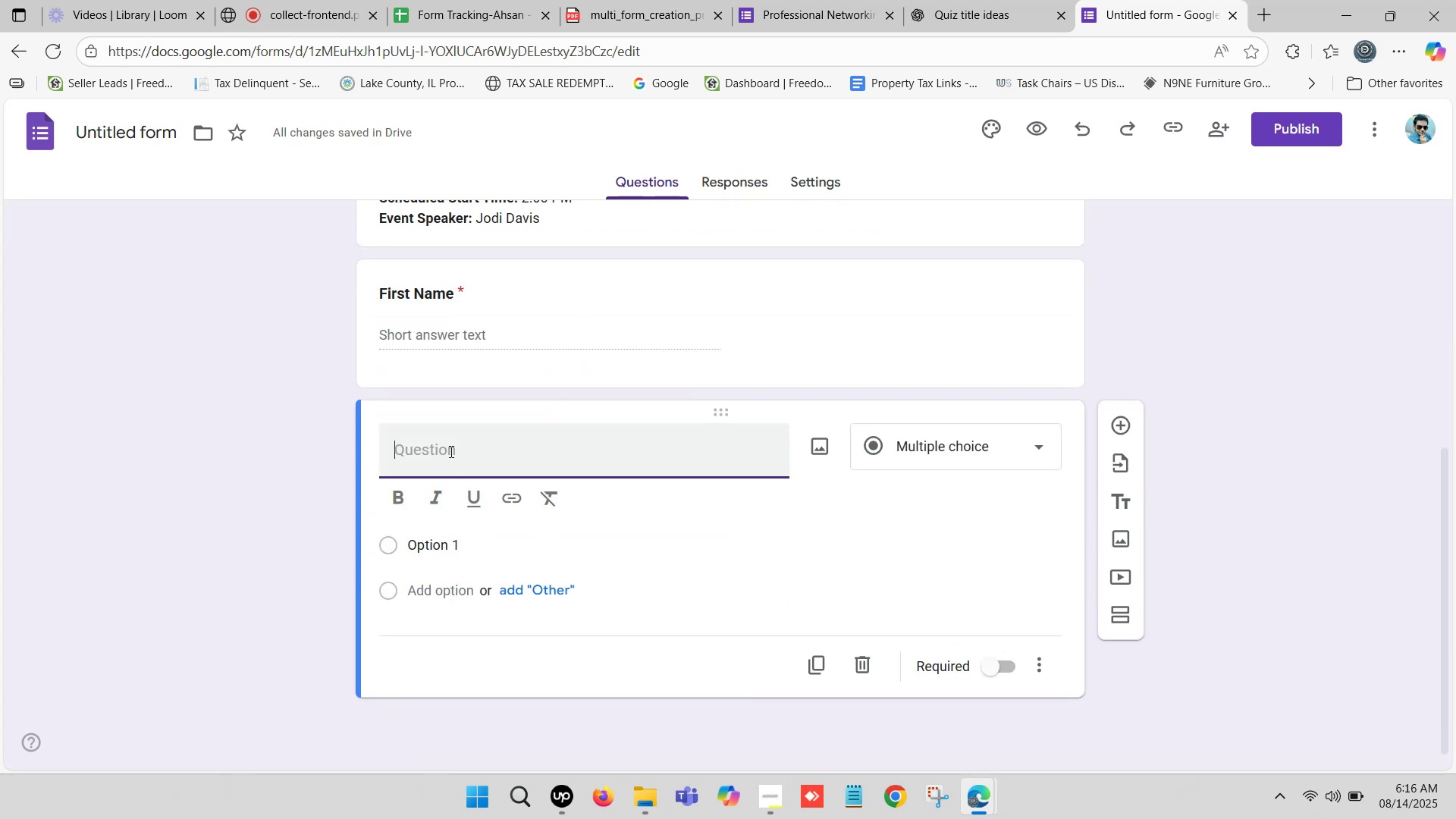 
type(Last Name)
 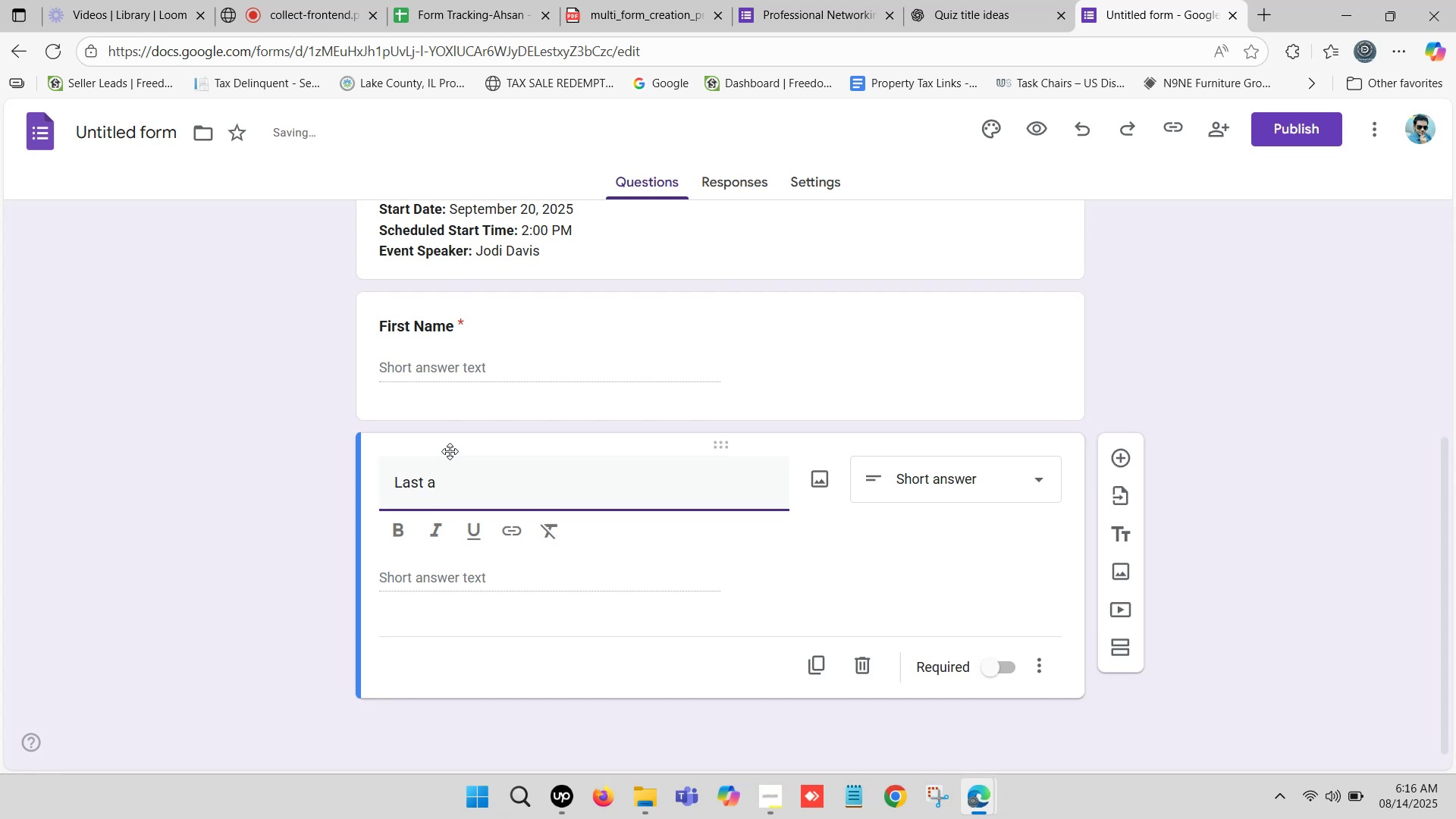 
left_click([429, 480])
 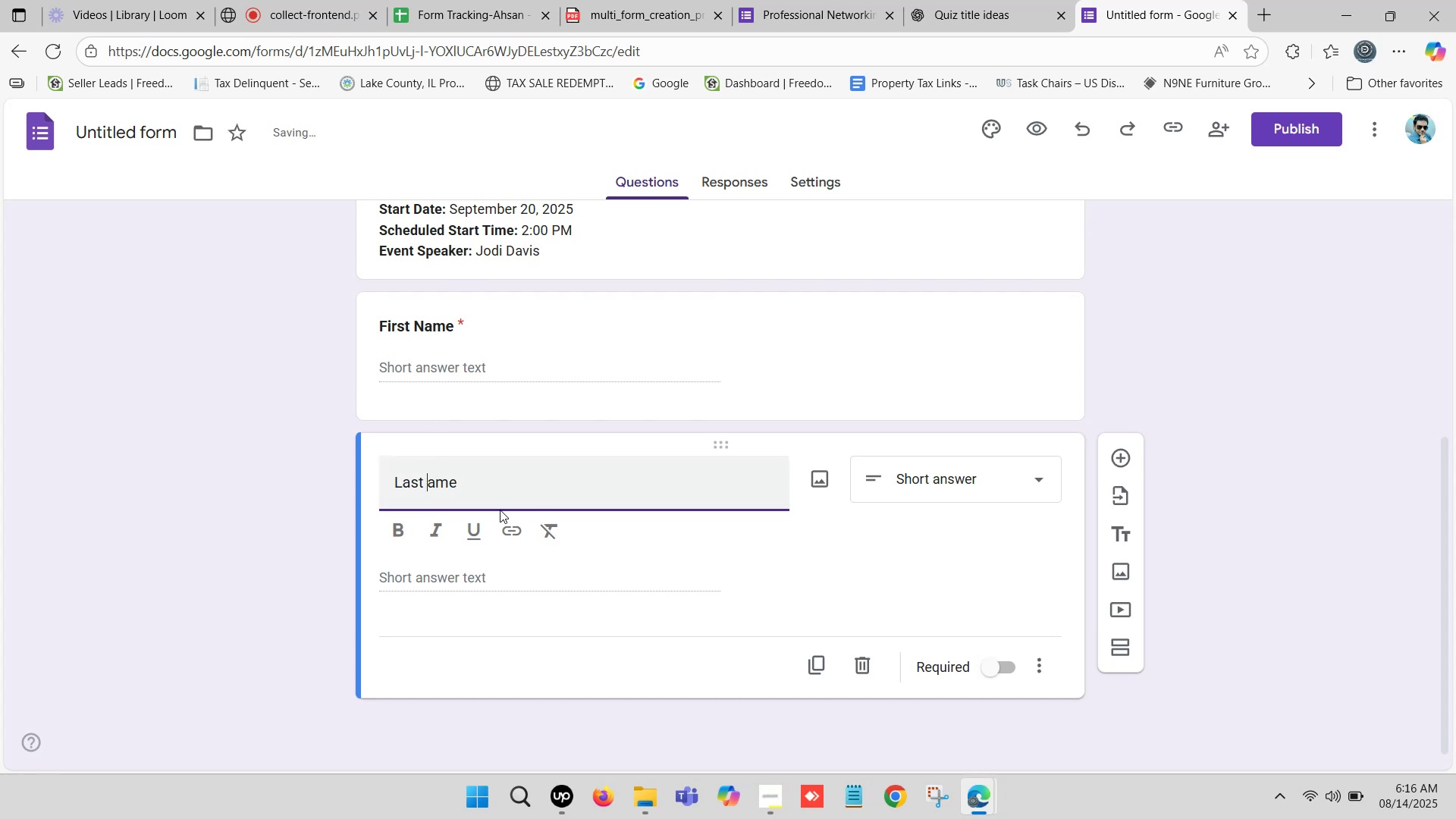 
key(Shift+N)
 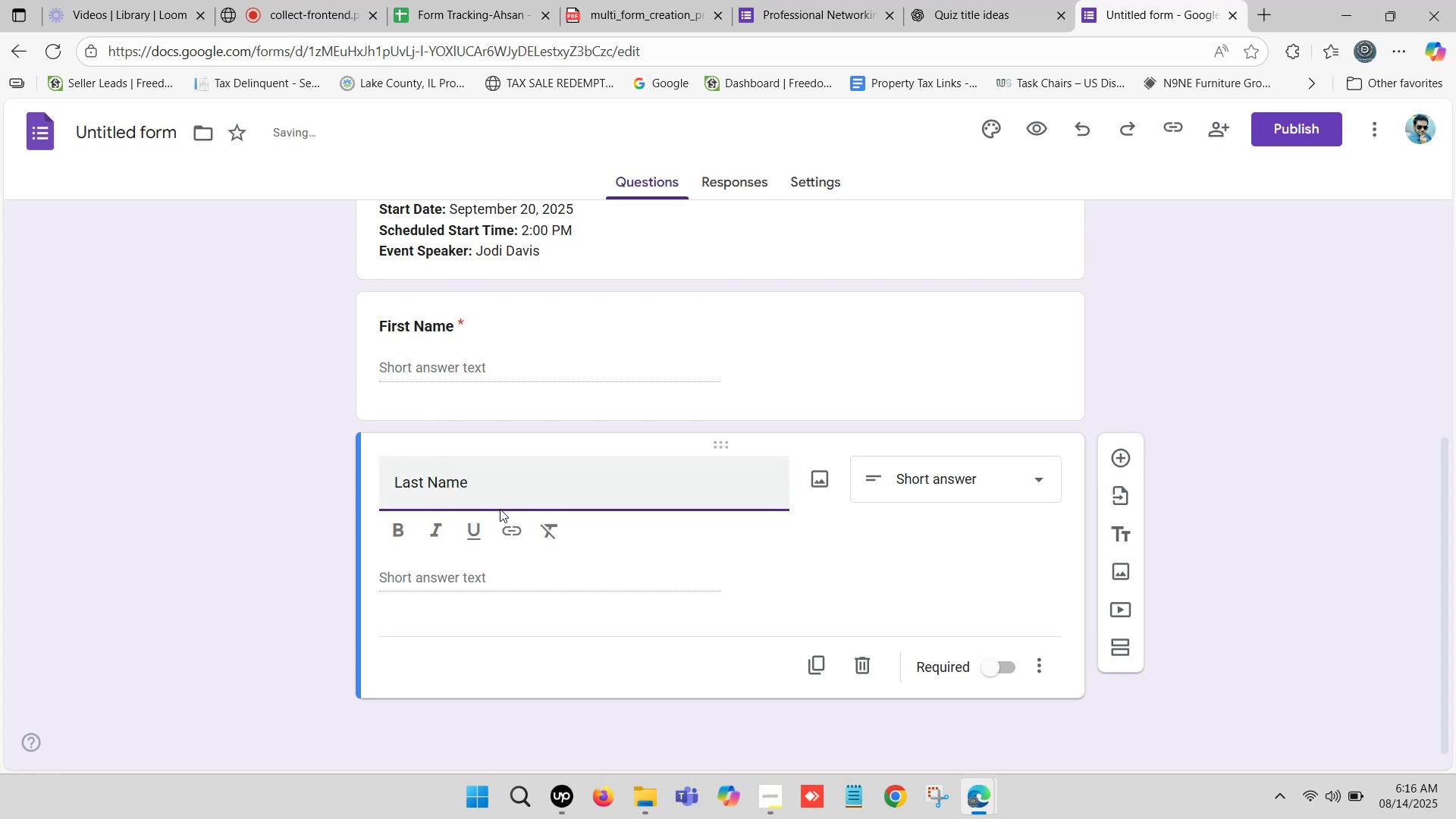 
left_click_drag(start_coordinate=[486, 488], to_coordinate=[364, 482])
 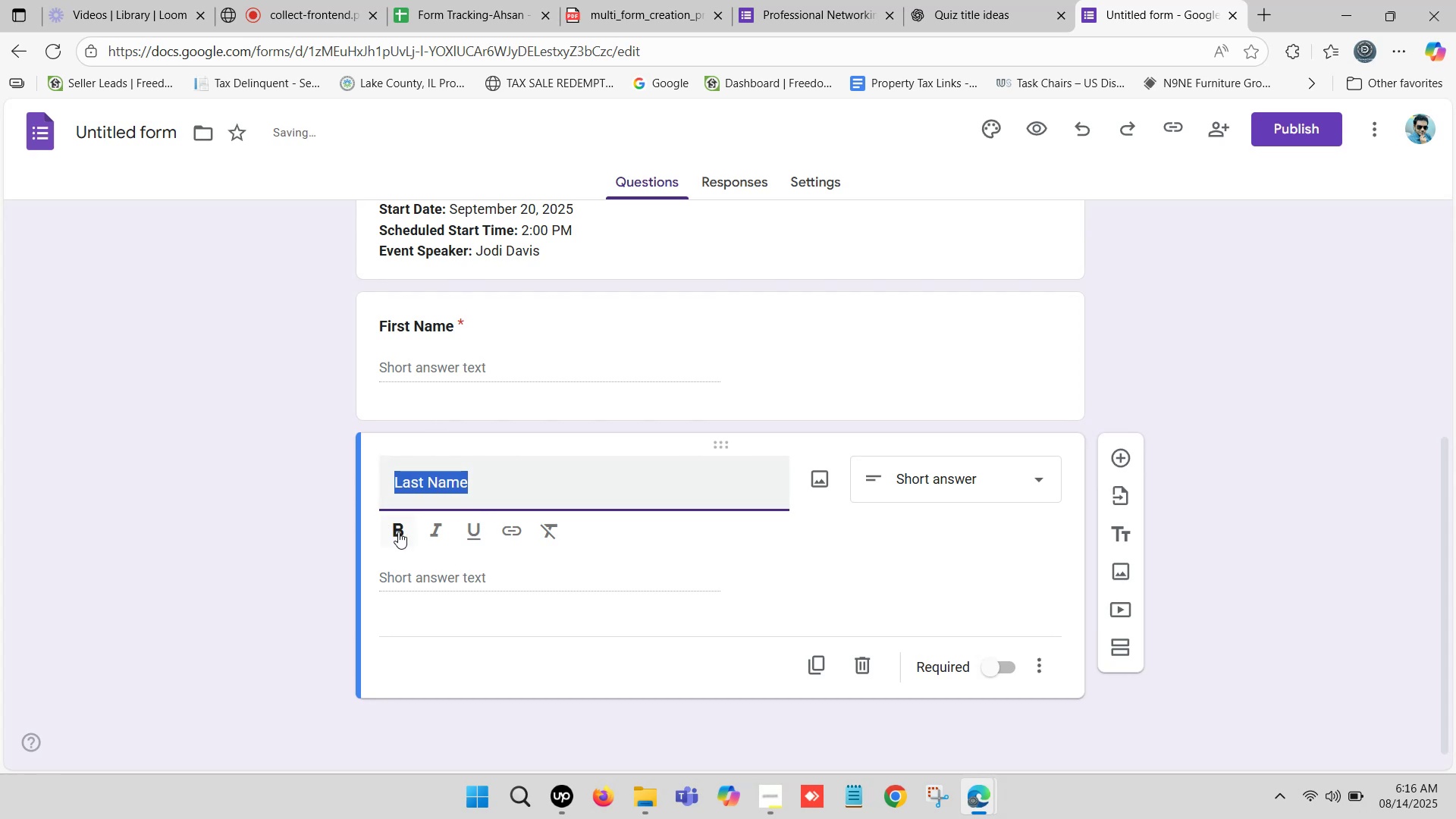 
left_click([400, 534])
 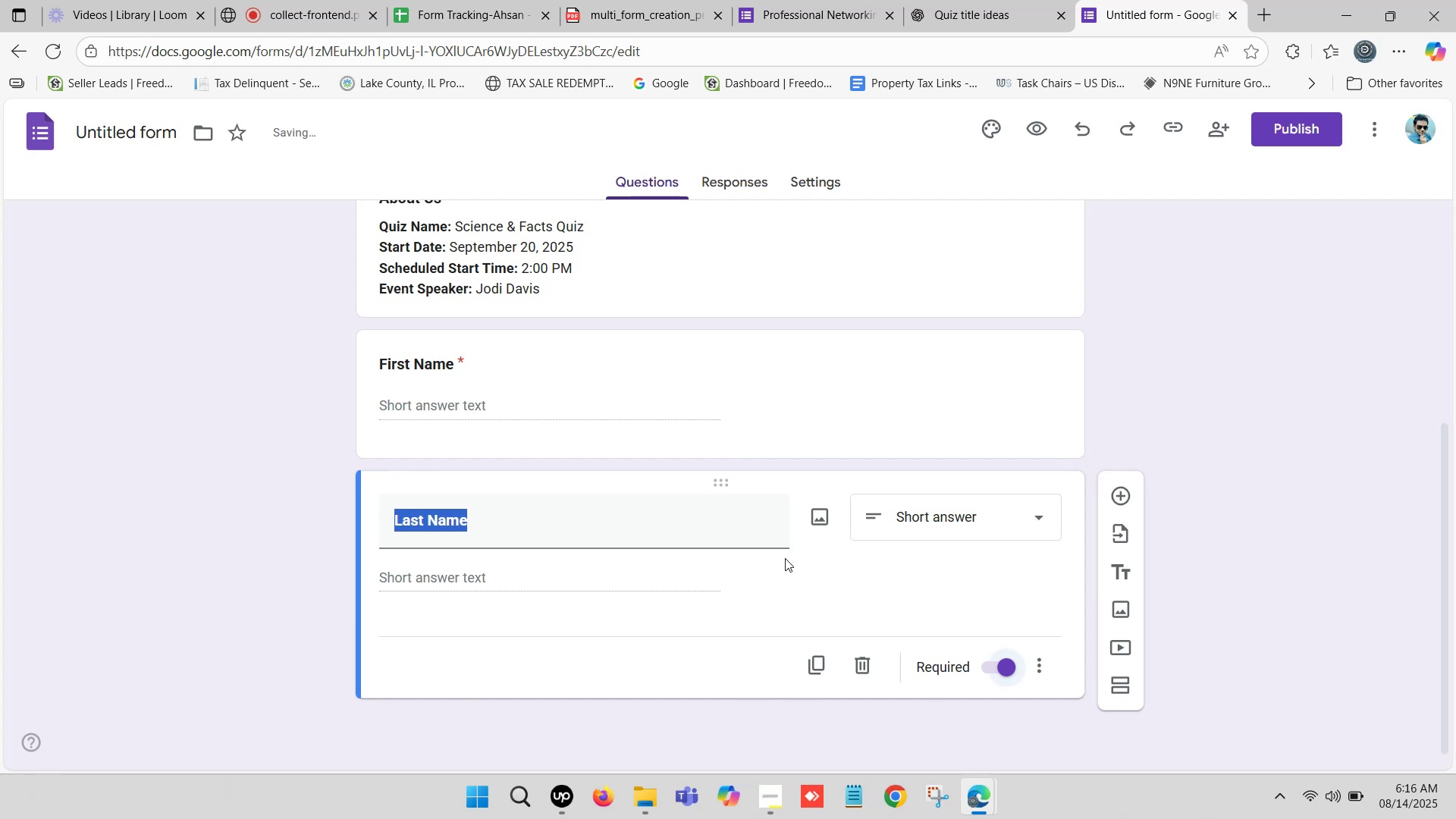 
wait(6.14)
 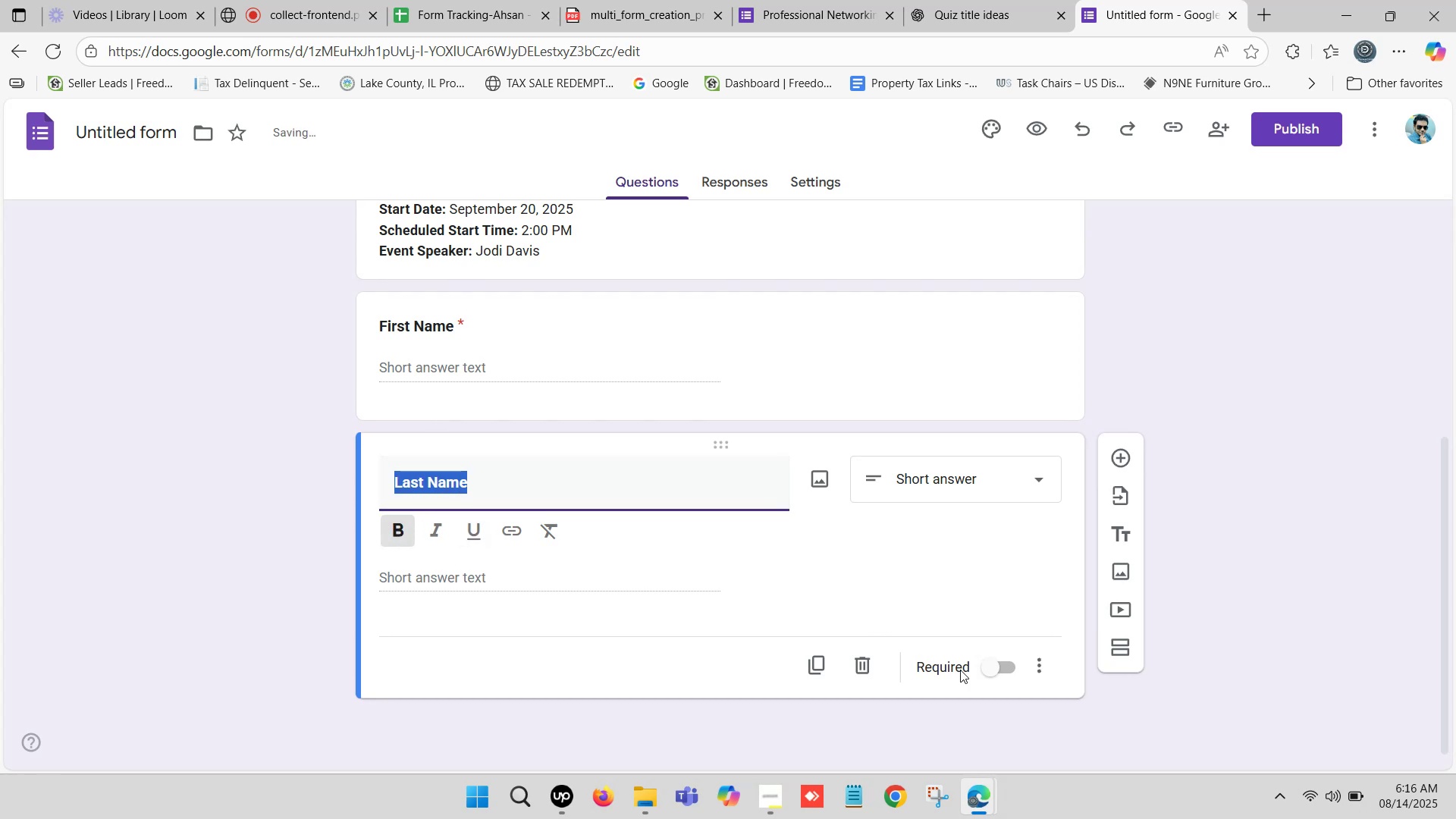 
scroll: coordinate [798, 557], scroll_direction: down, amount: 2.0
 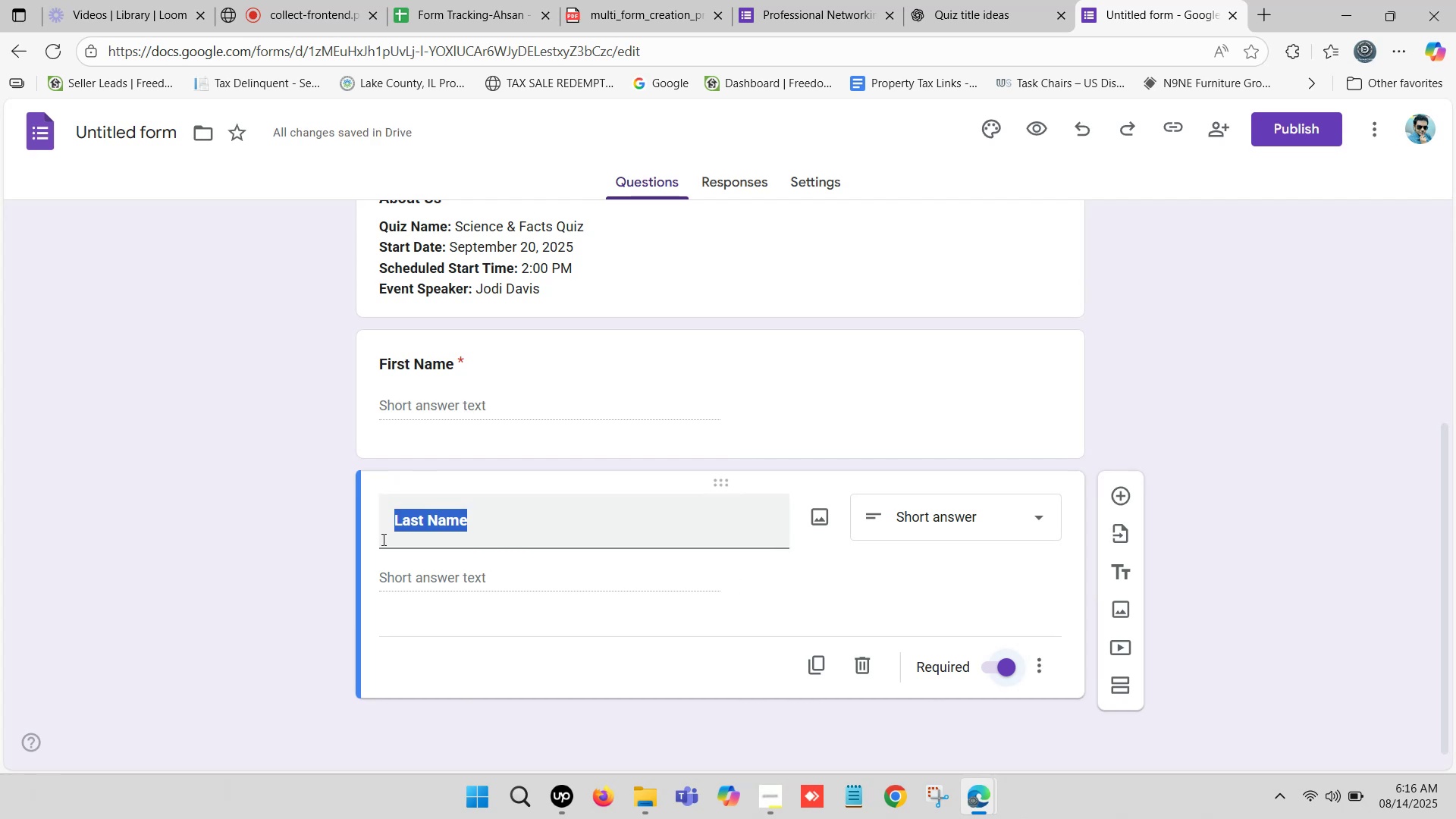 
left_click([234, 518])
 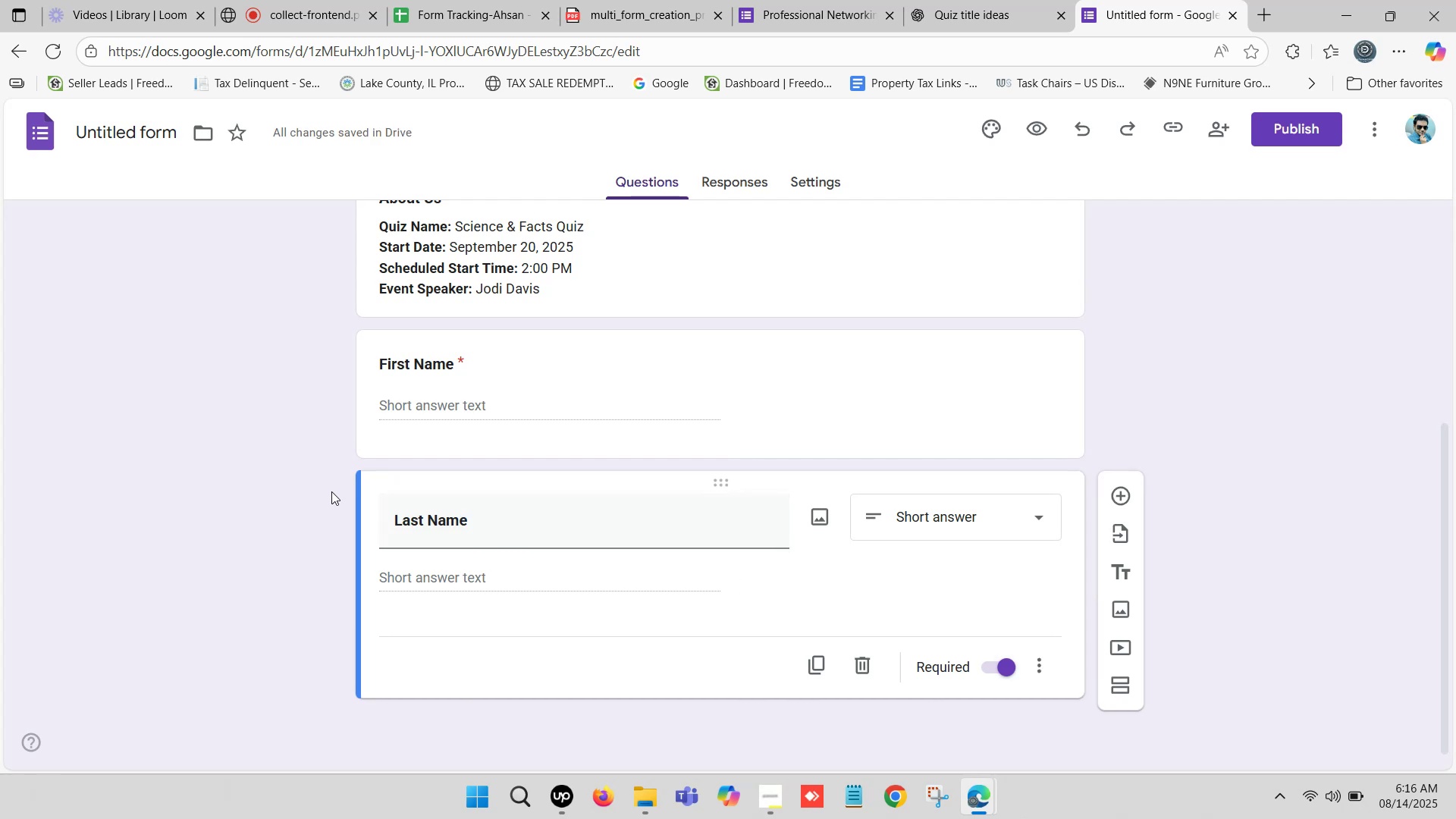 
scroll: coordinate [420, 419], scroll_direction: down, amount: 1.0
 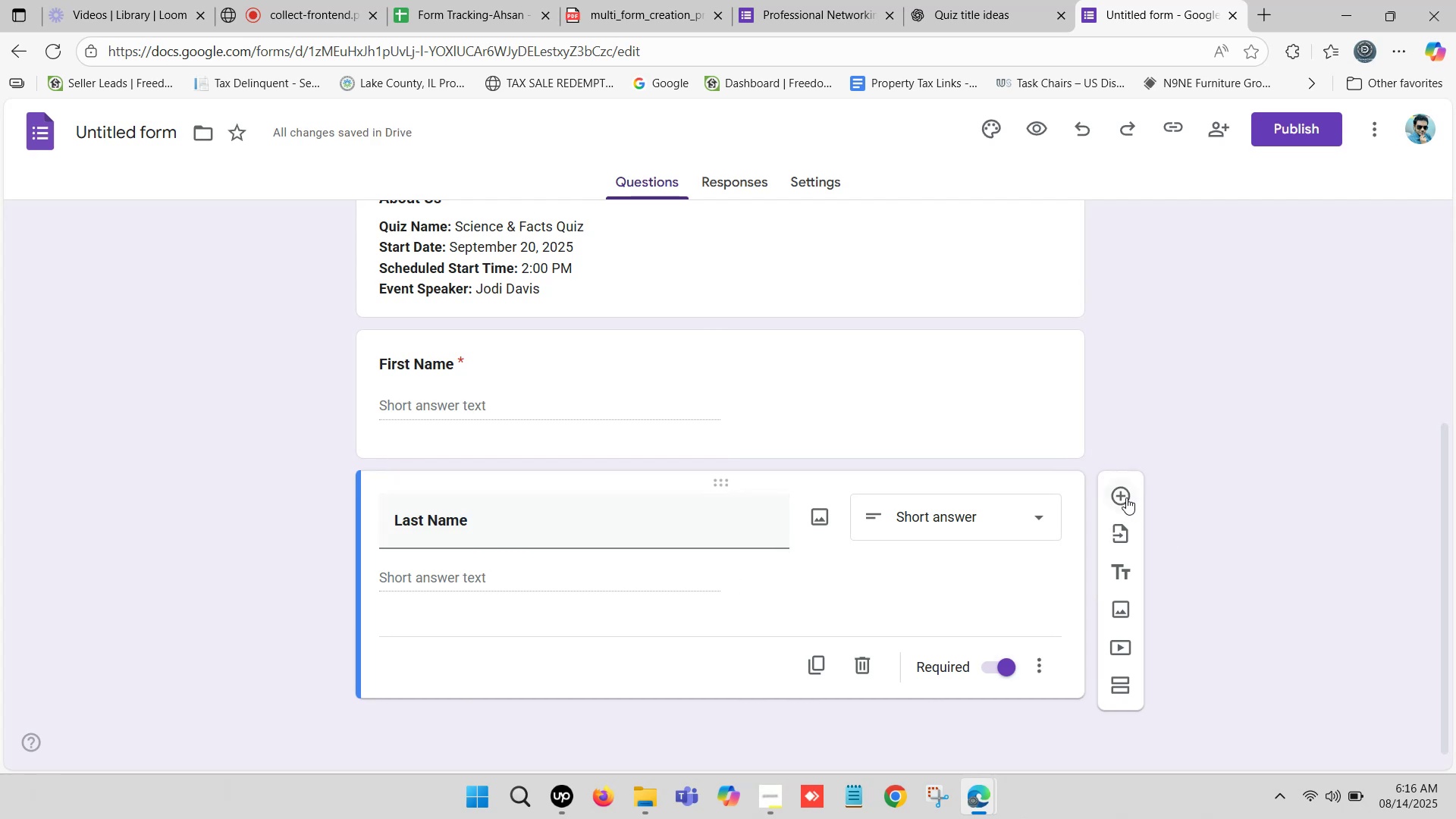 
left_click([1122, 493])
 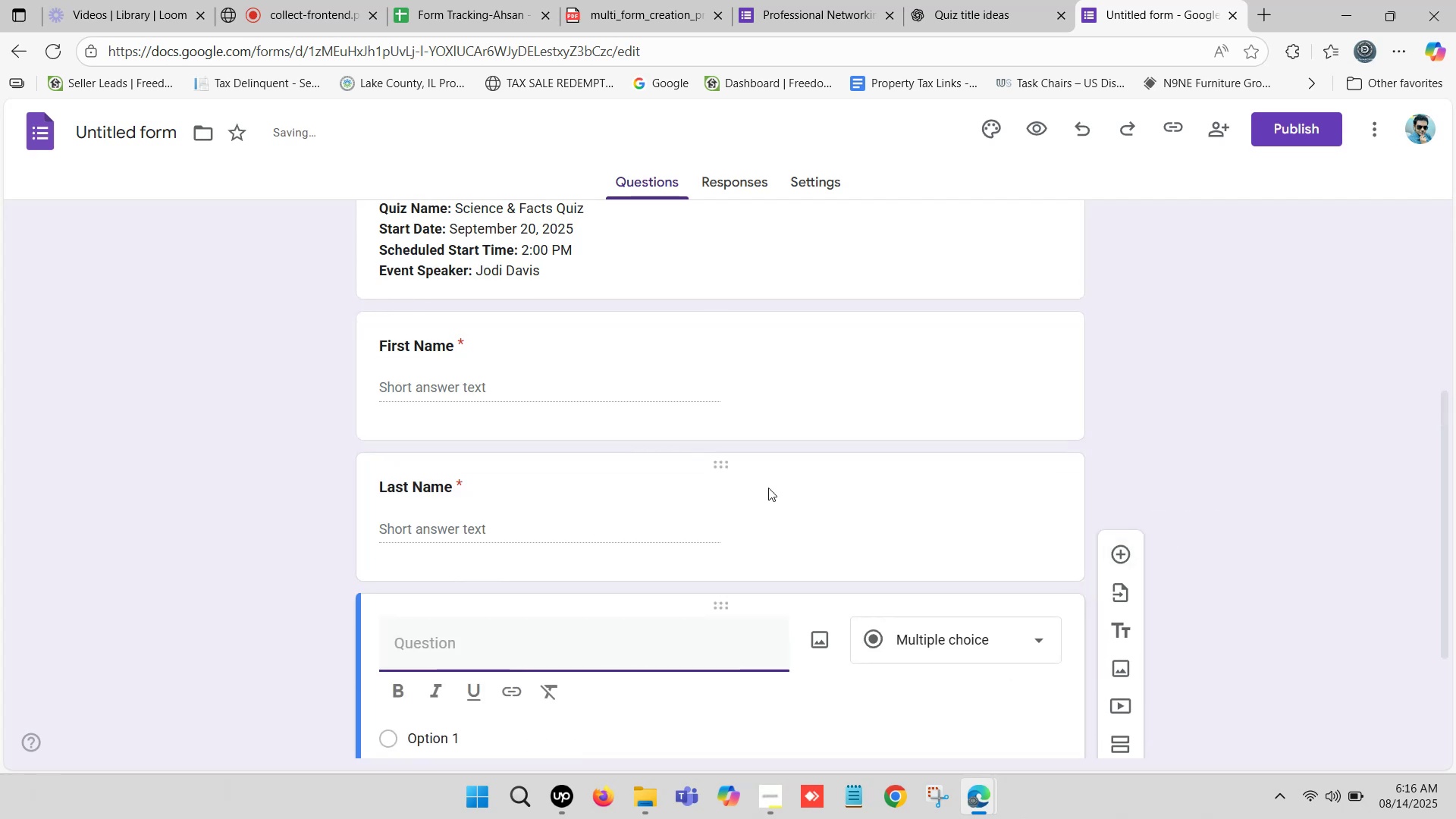 
left_click_drag(start_coordinate=[798, 0], to_coordinate=[792, 1])
 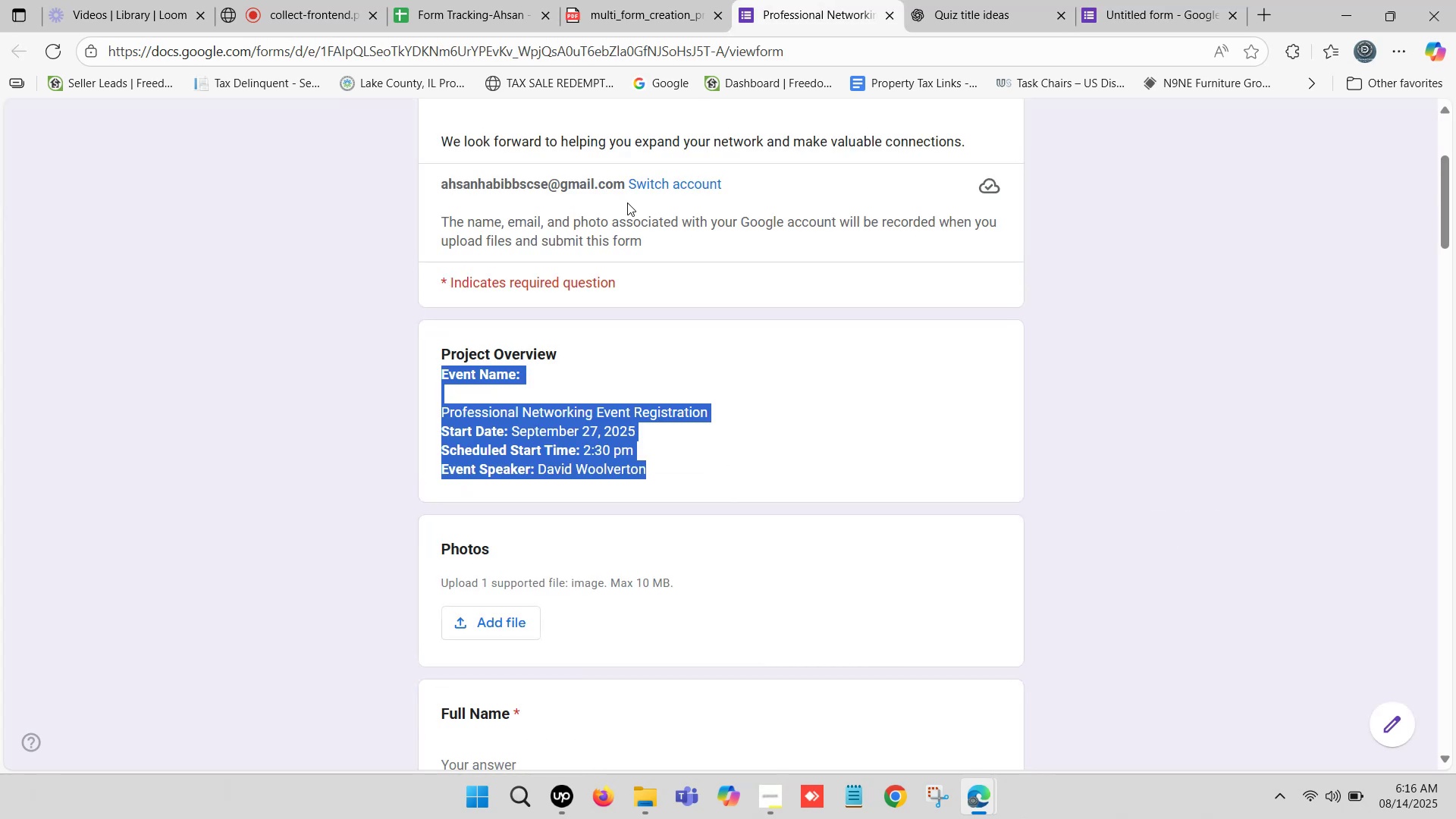 
scroll: coordinate [607, 301], scroll_direction: down, amount: 2.0
 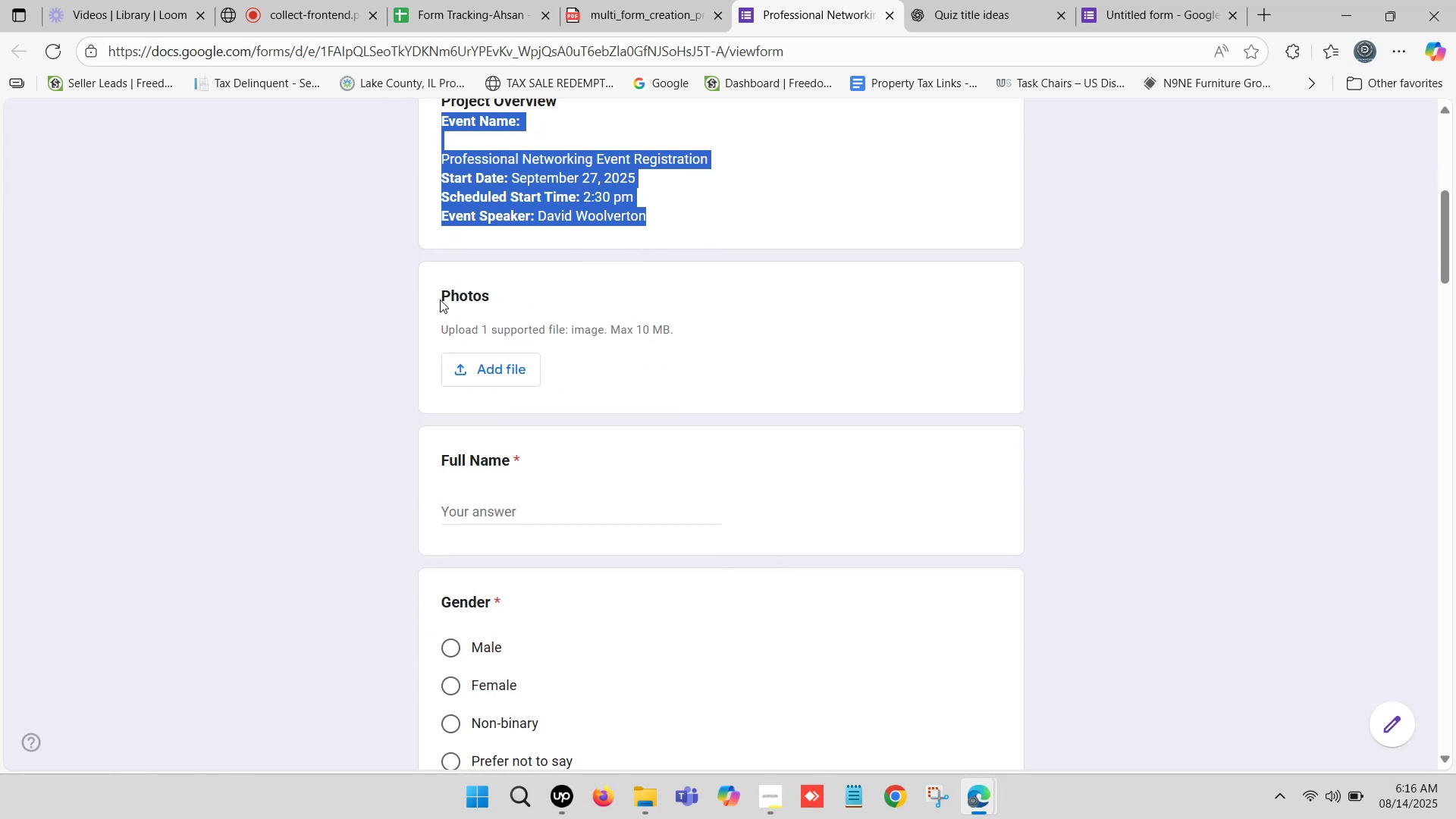 
scroll: coordinate [440, 299], scroll_direction: up, amount: 1.0
 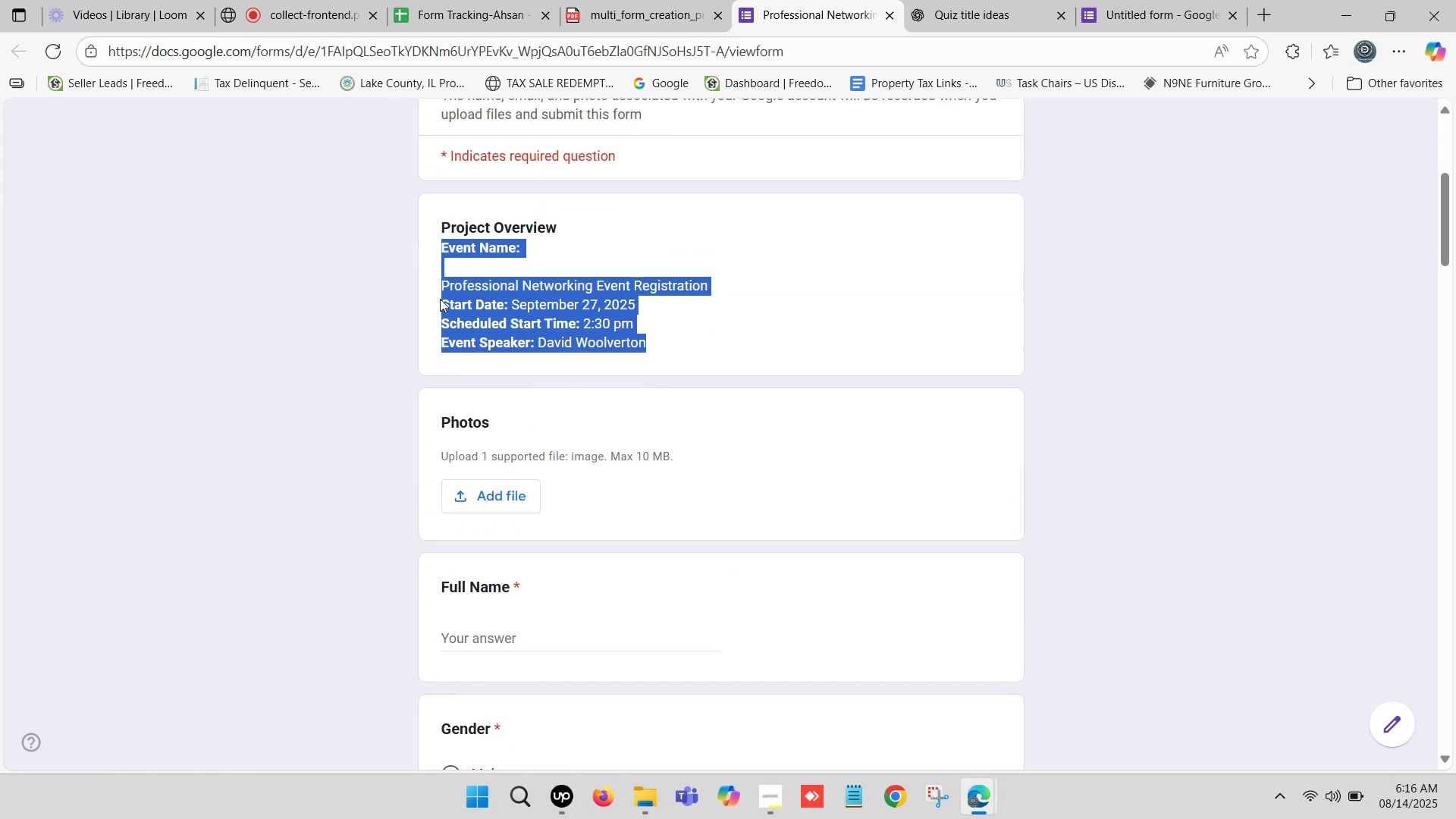 
scroll: coordinate [432, 457], scroll_direction: down, amount: 2.0
 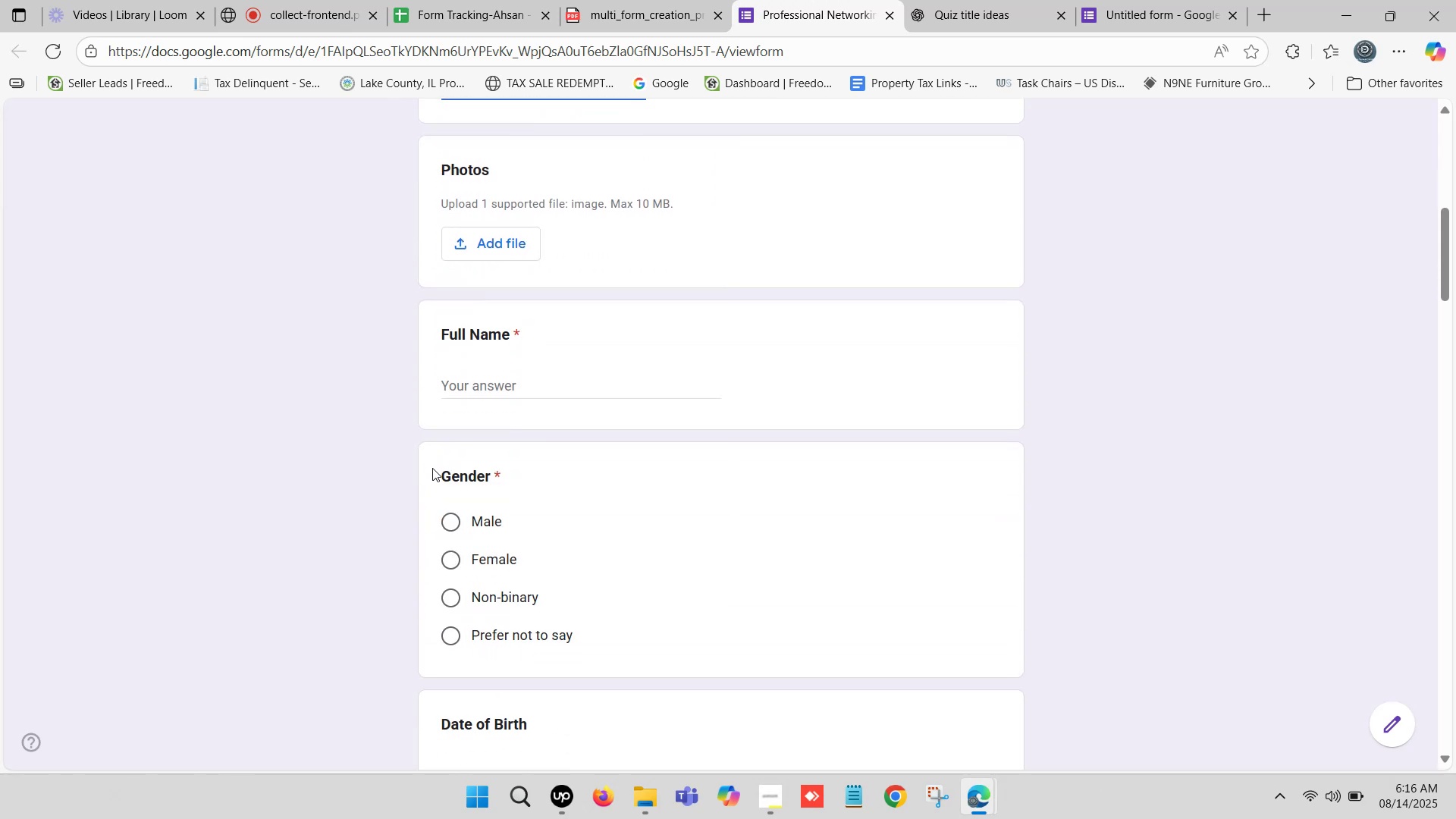 
left_click_drag(start_coordinate=[439, 479], to_coordinate=[488, 479])
 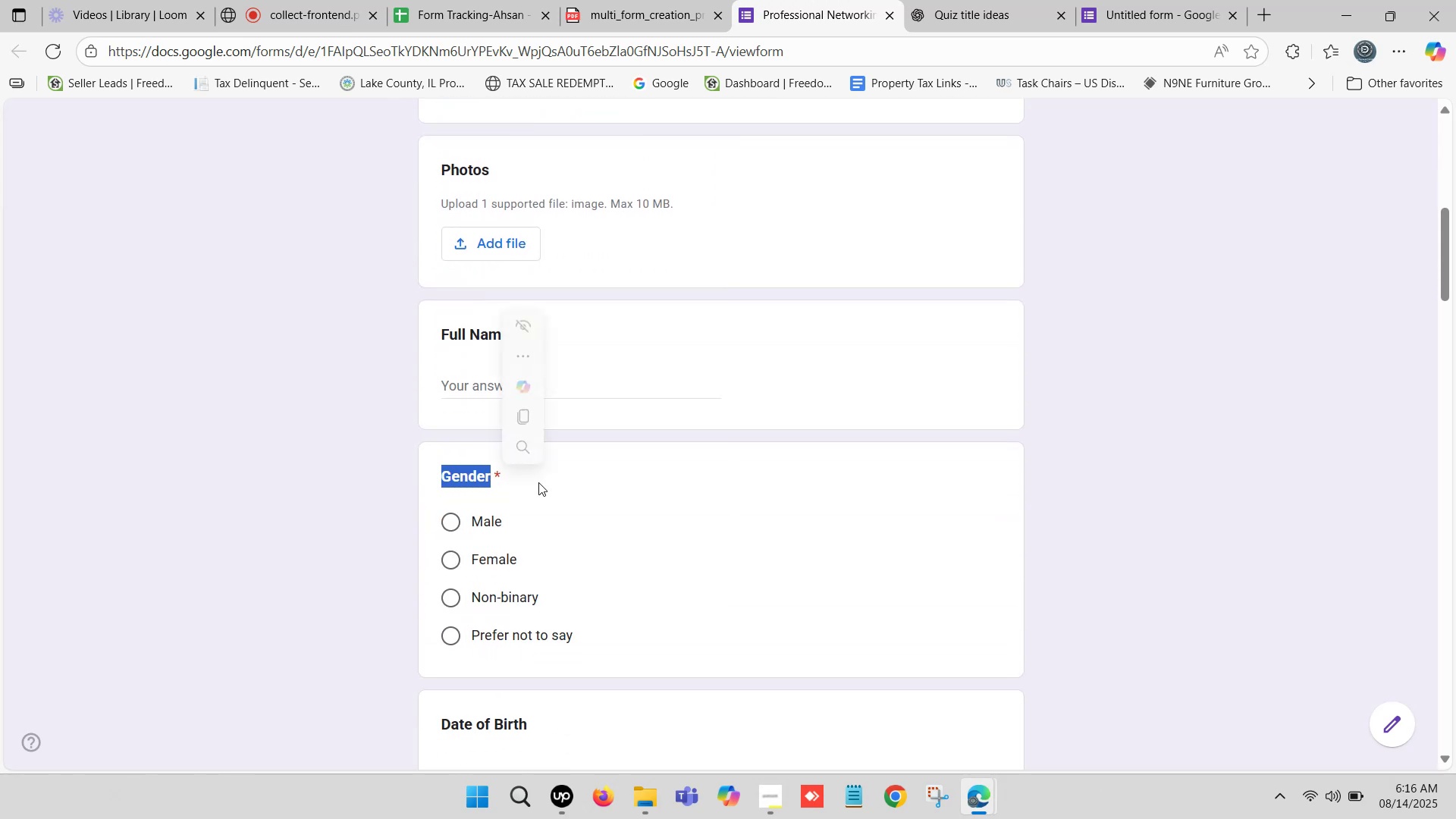 
key(Control+C)
 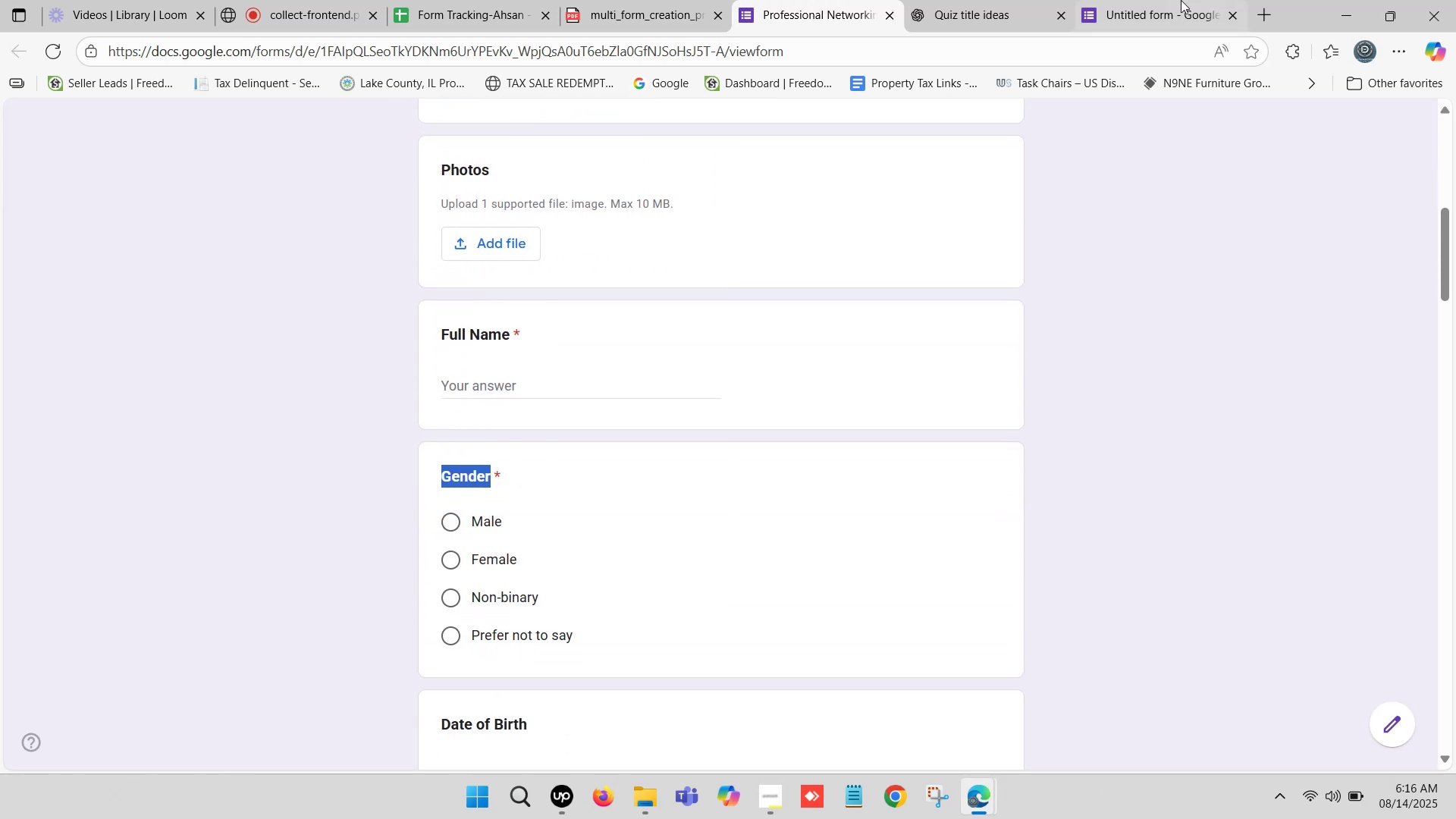 
left_click([1152, 0])
 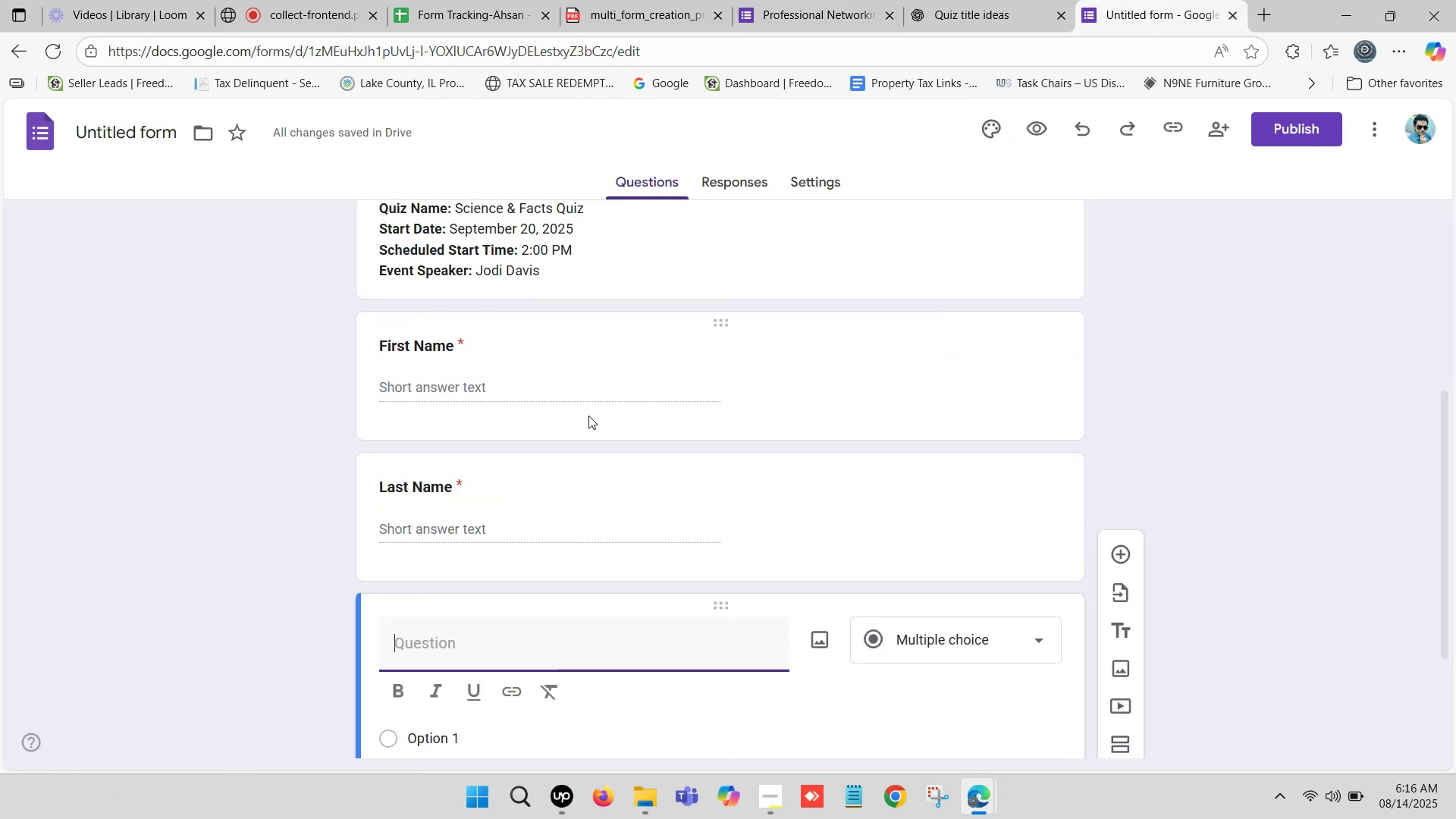 
scroll: coordinate [513, 490], scroll_direction: down, amount: 2.0
 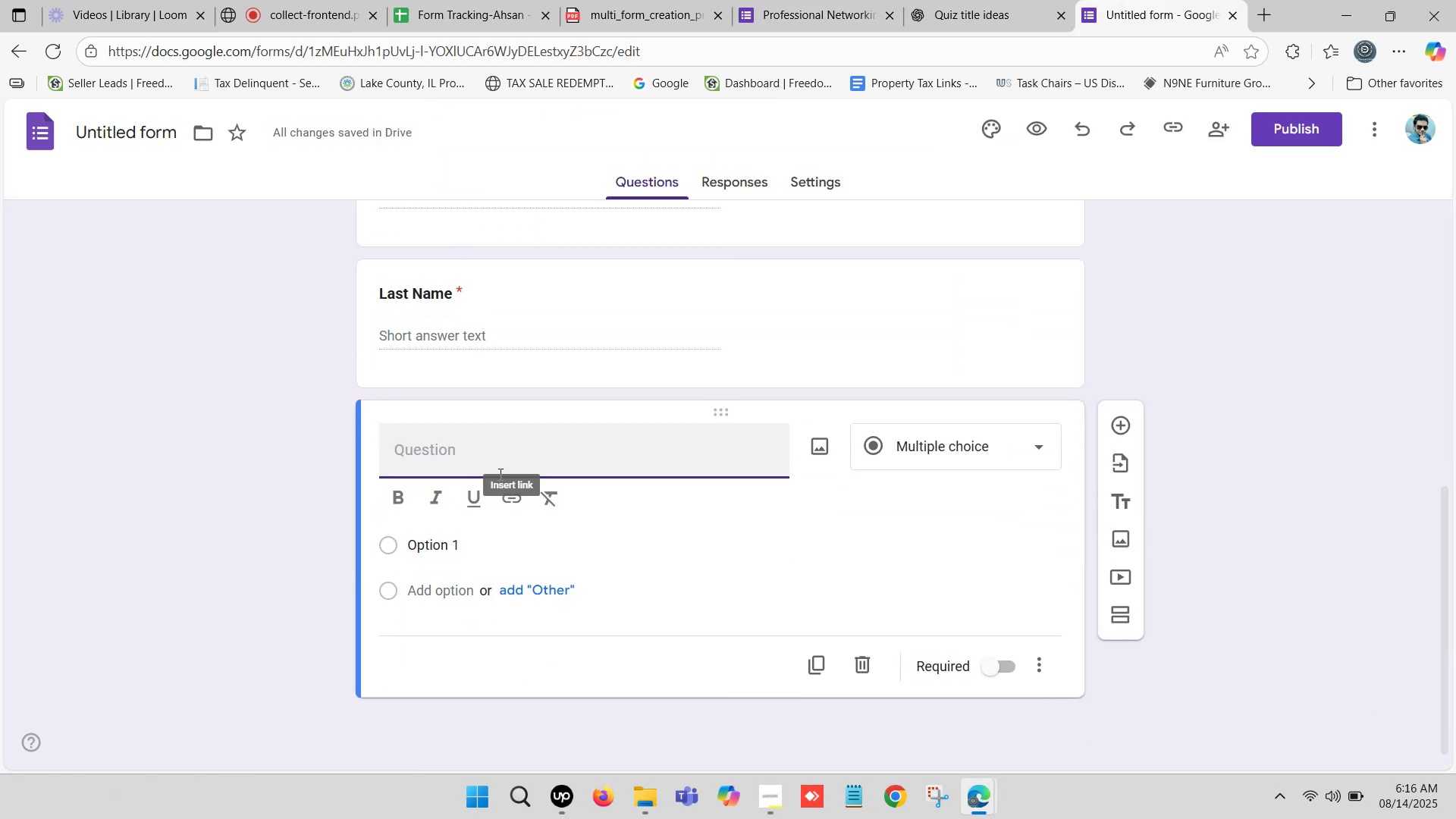 
key(Control+V)
 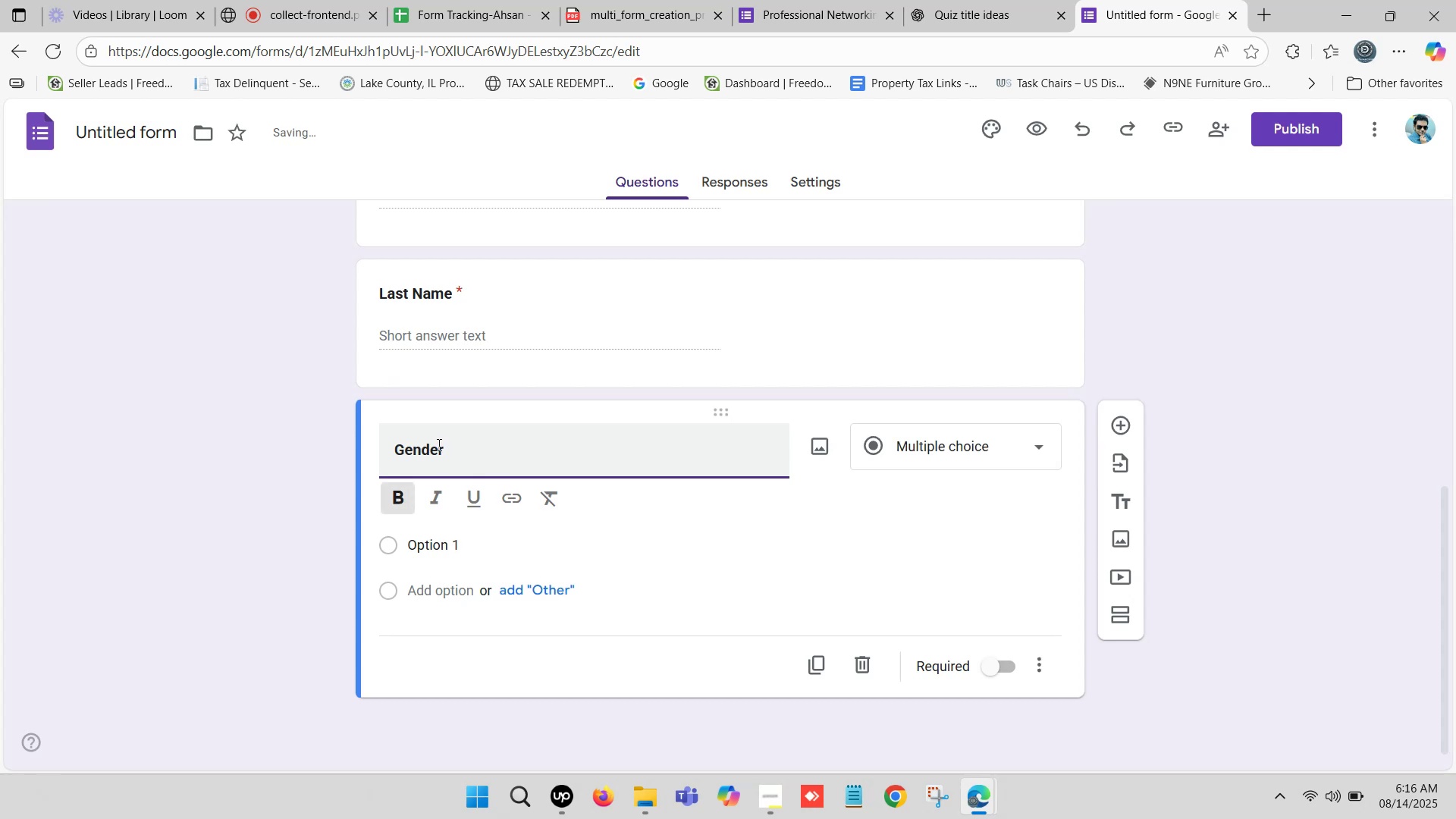 
left_click_drag(start_coordinate=[444, 445], to_coordinate=[330, 447])
 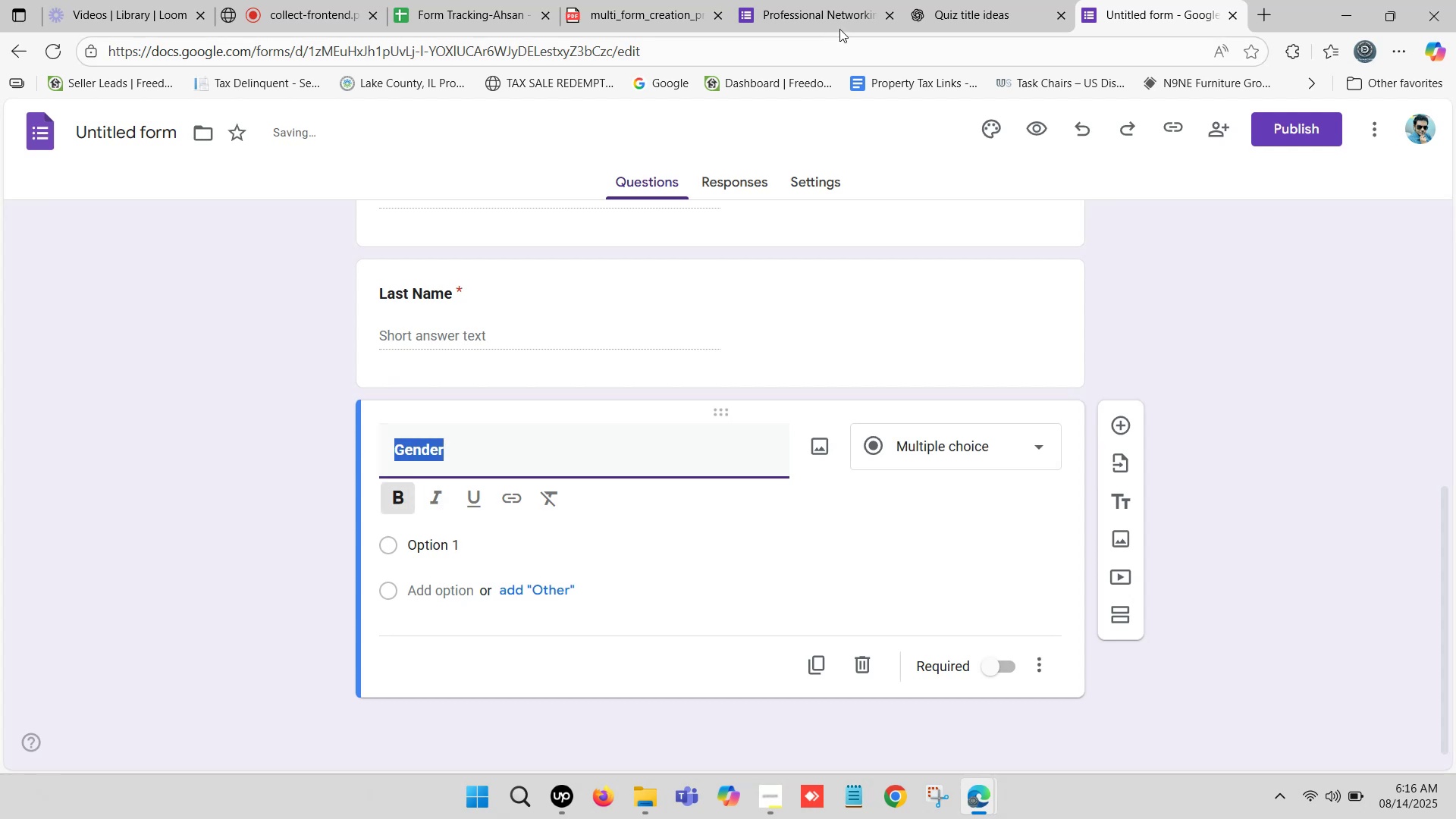 
left_click([1025, 0])
 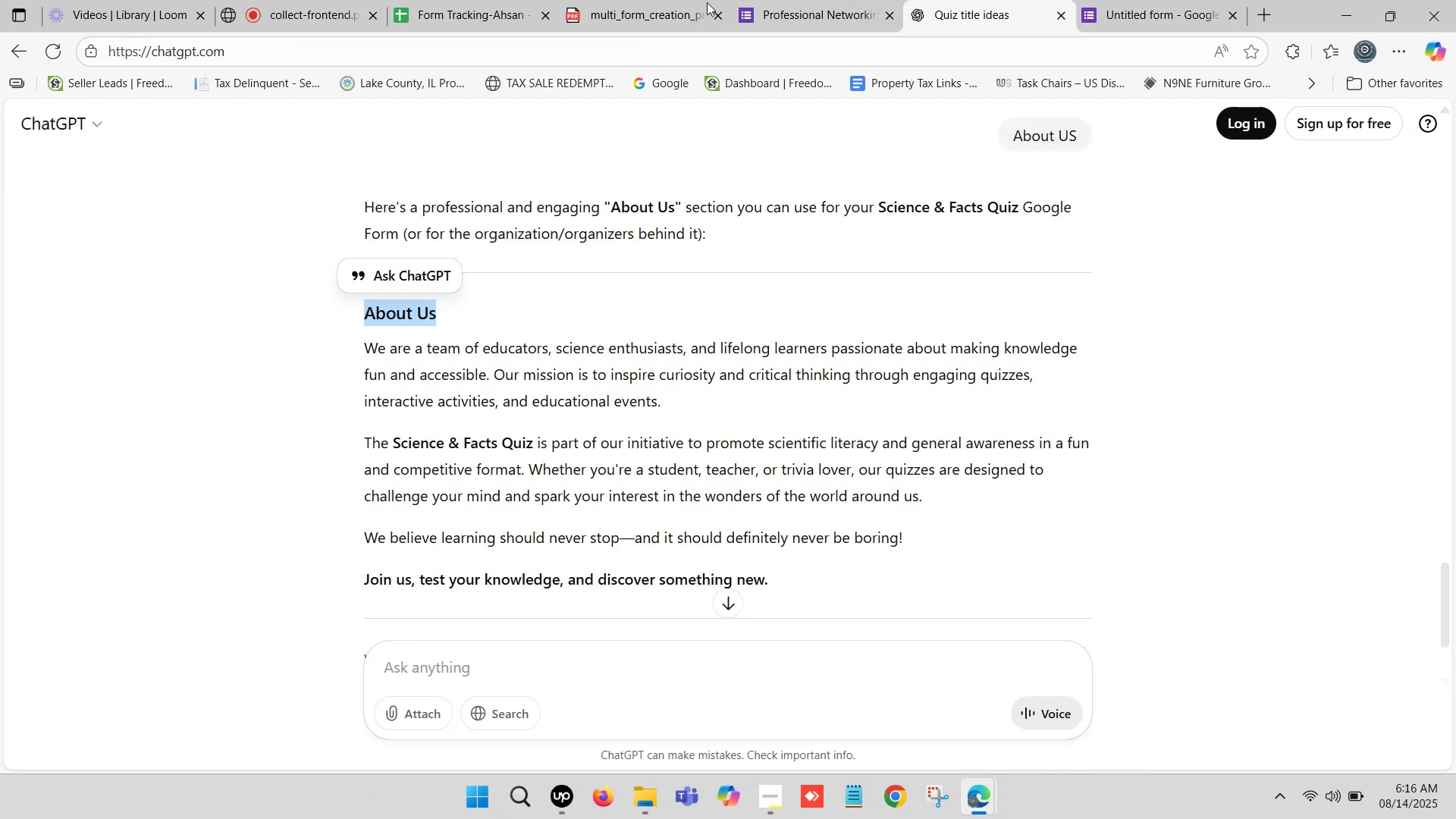 
left_click([784, 0])
 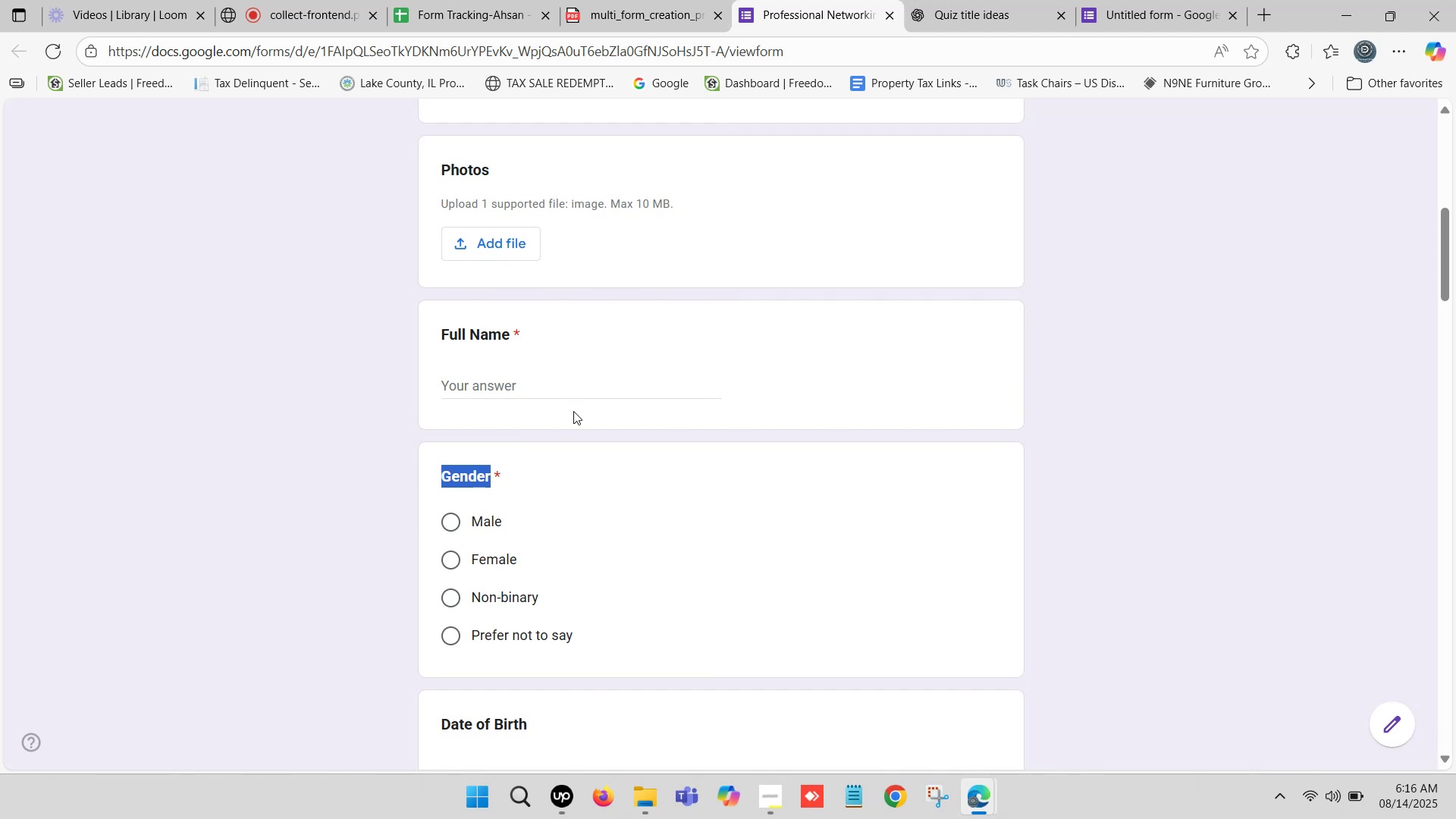 
wait(7.6)
 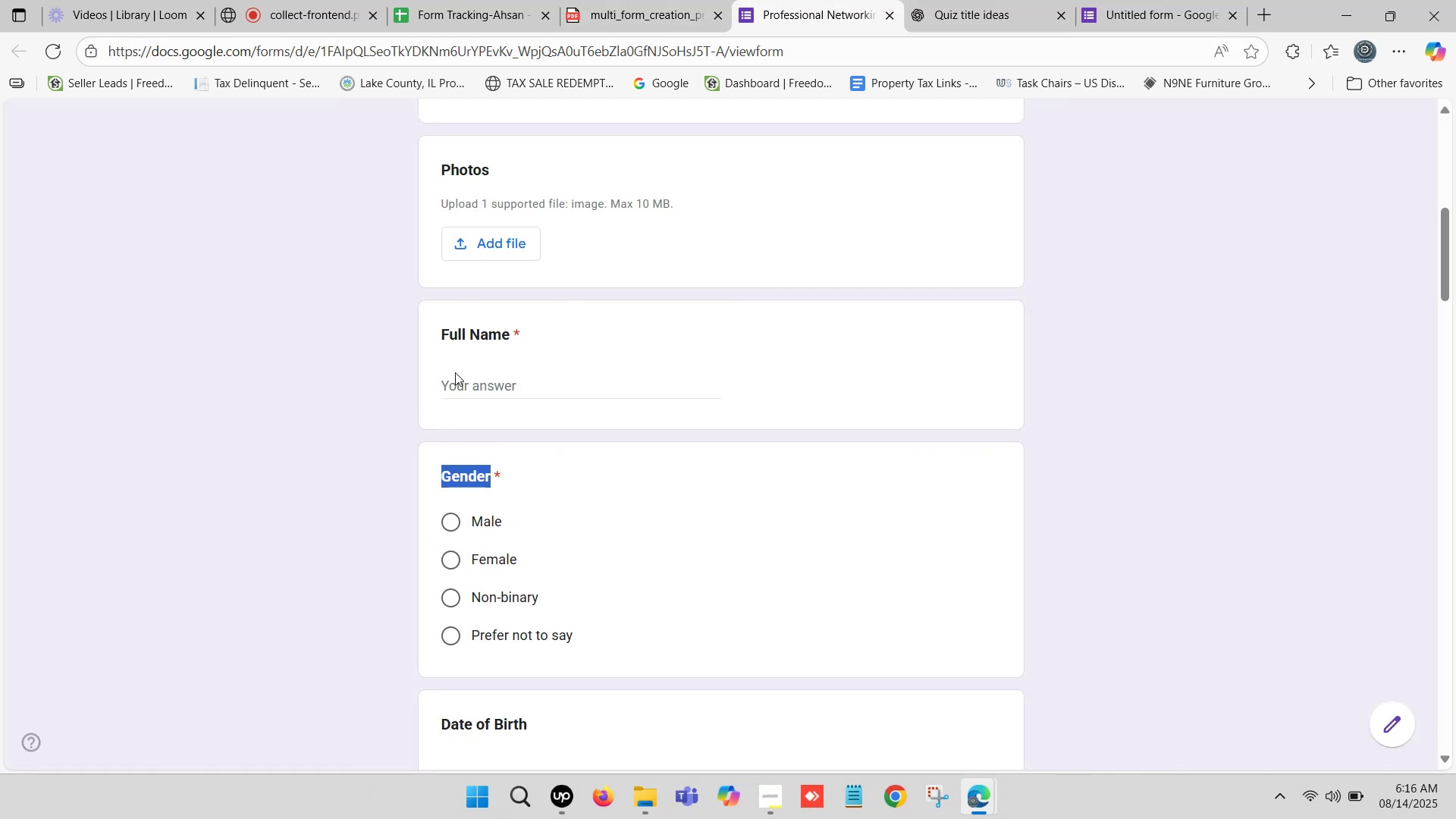 
left_click_drag(start_coordinate=[475, 514], to_coordinate=[500, 515])
 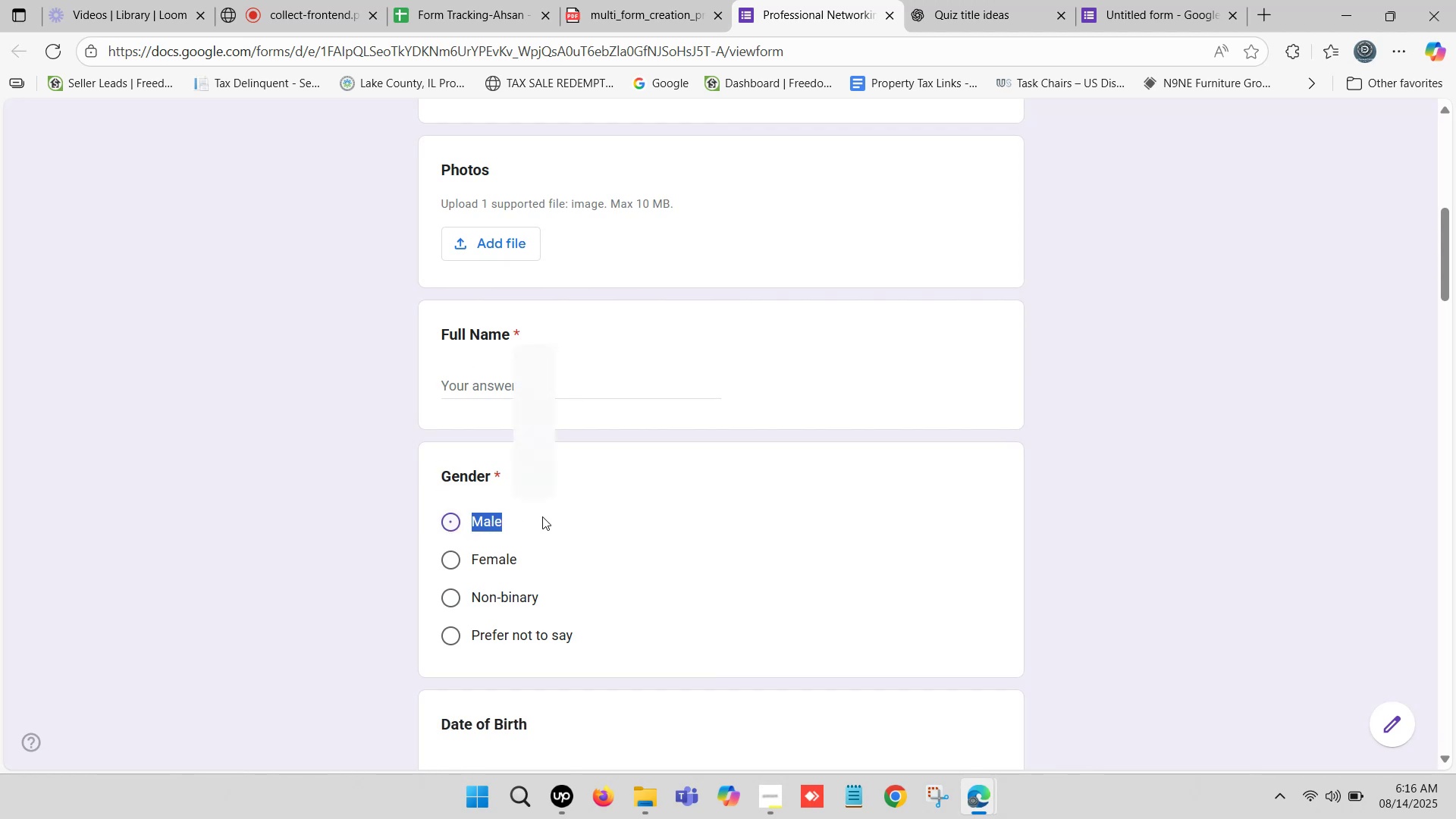 
key(Control+C)
 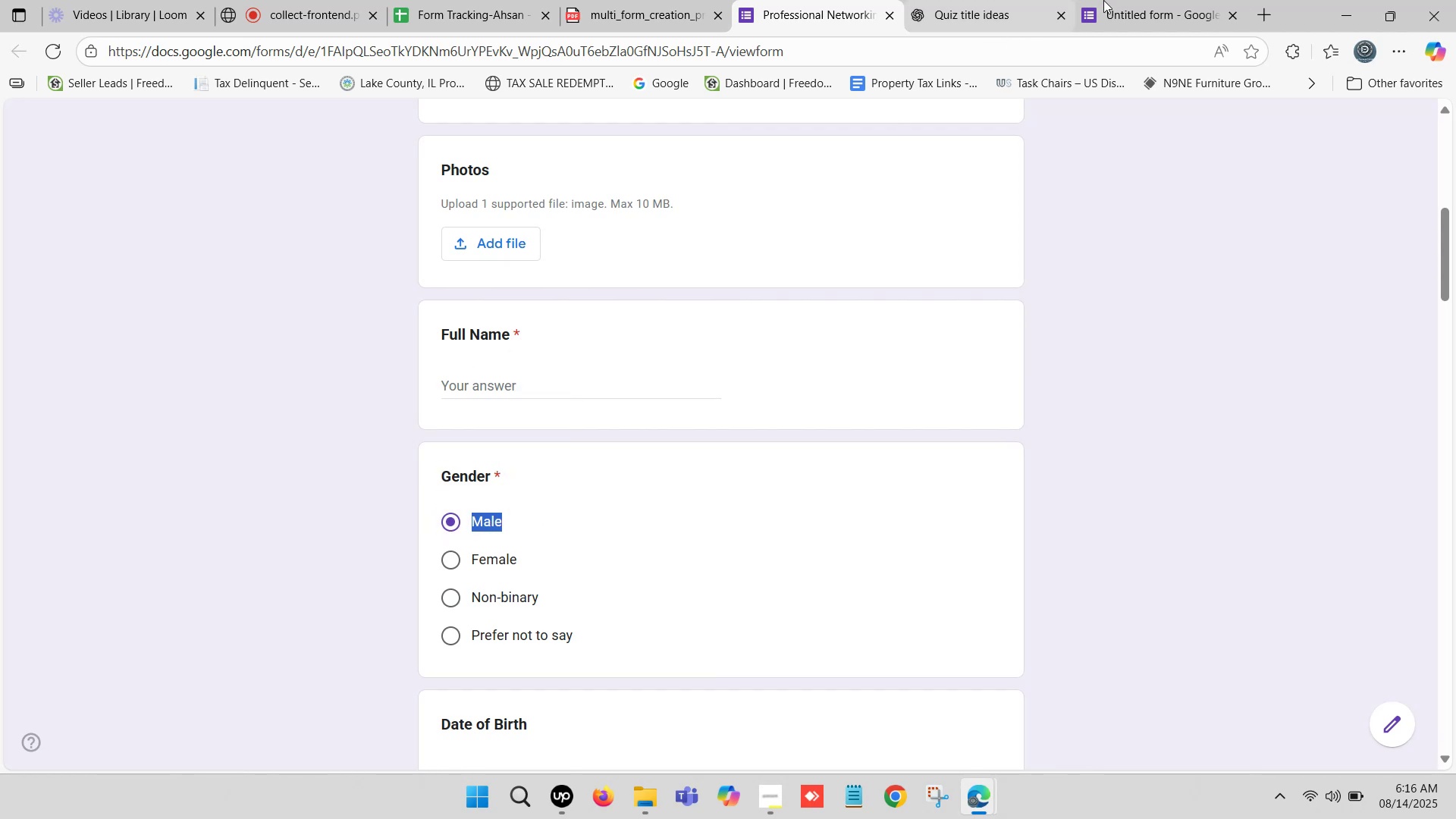 
left_click([1130, 0])
 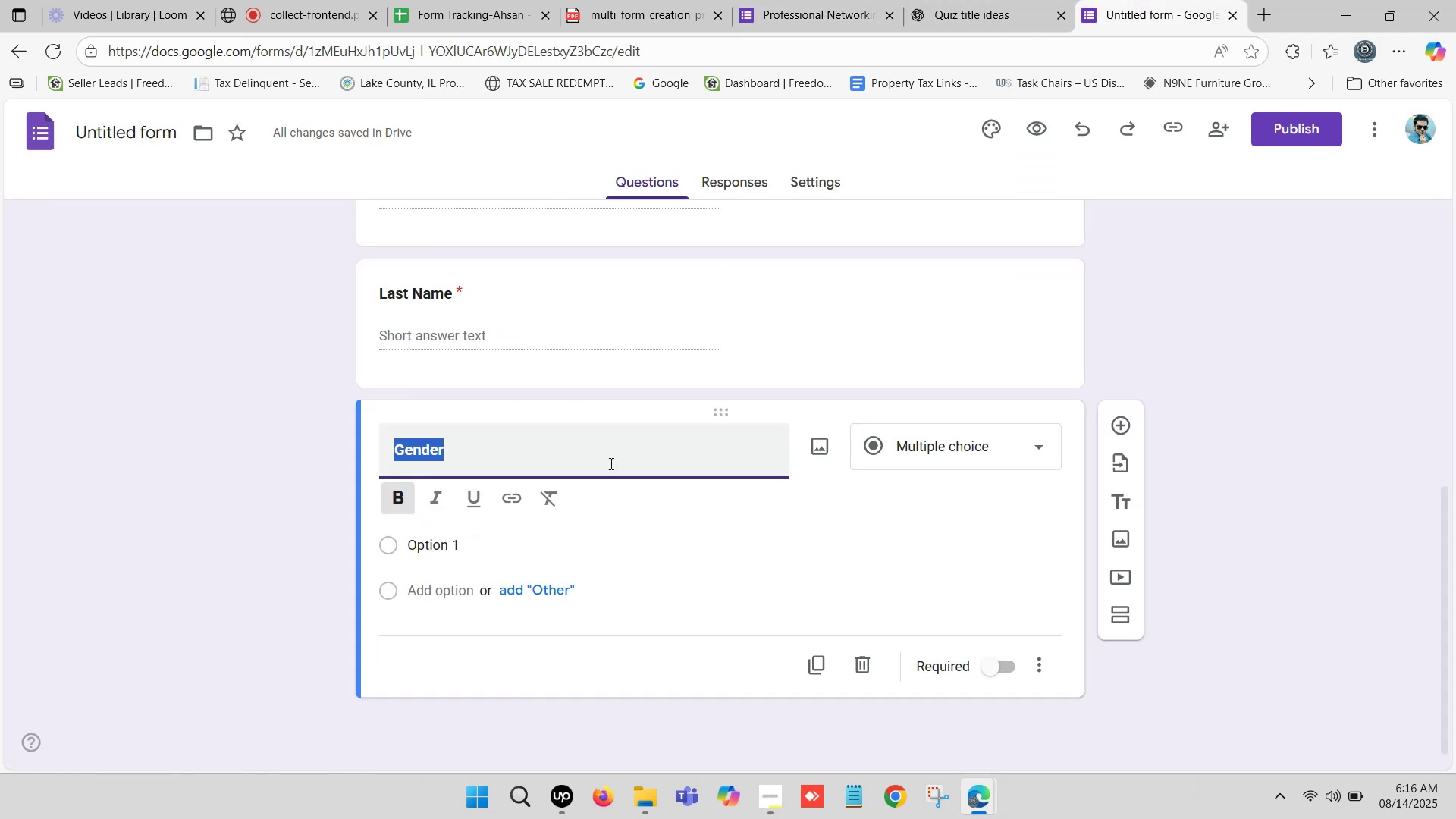 
scroll: coordinate [570, 501], scroll_direction: down, amount: 1.0
 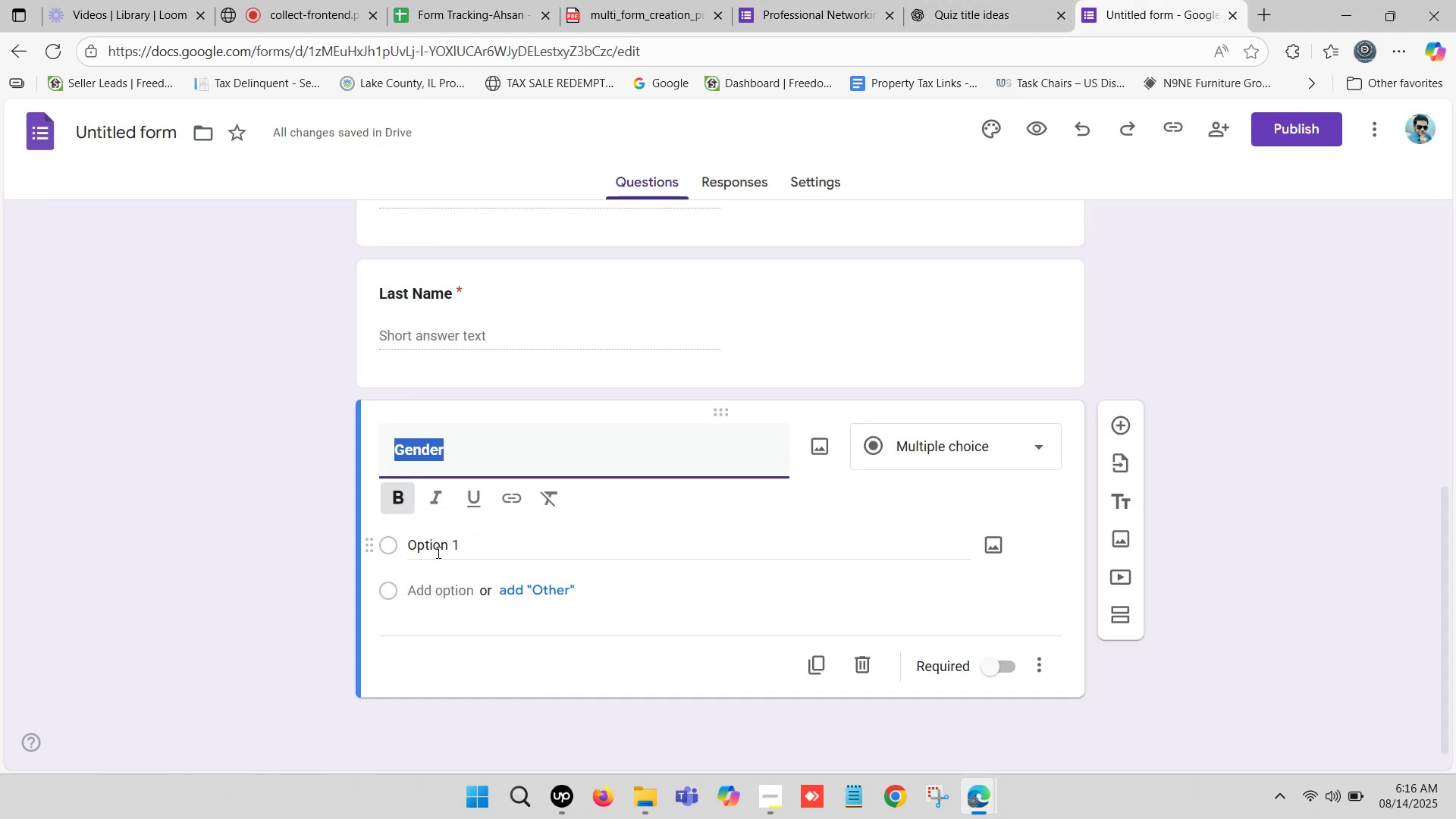 
left_click([434, 544])
 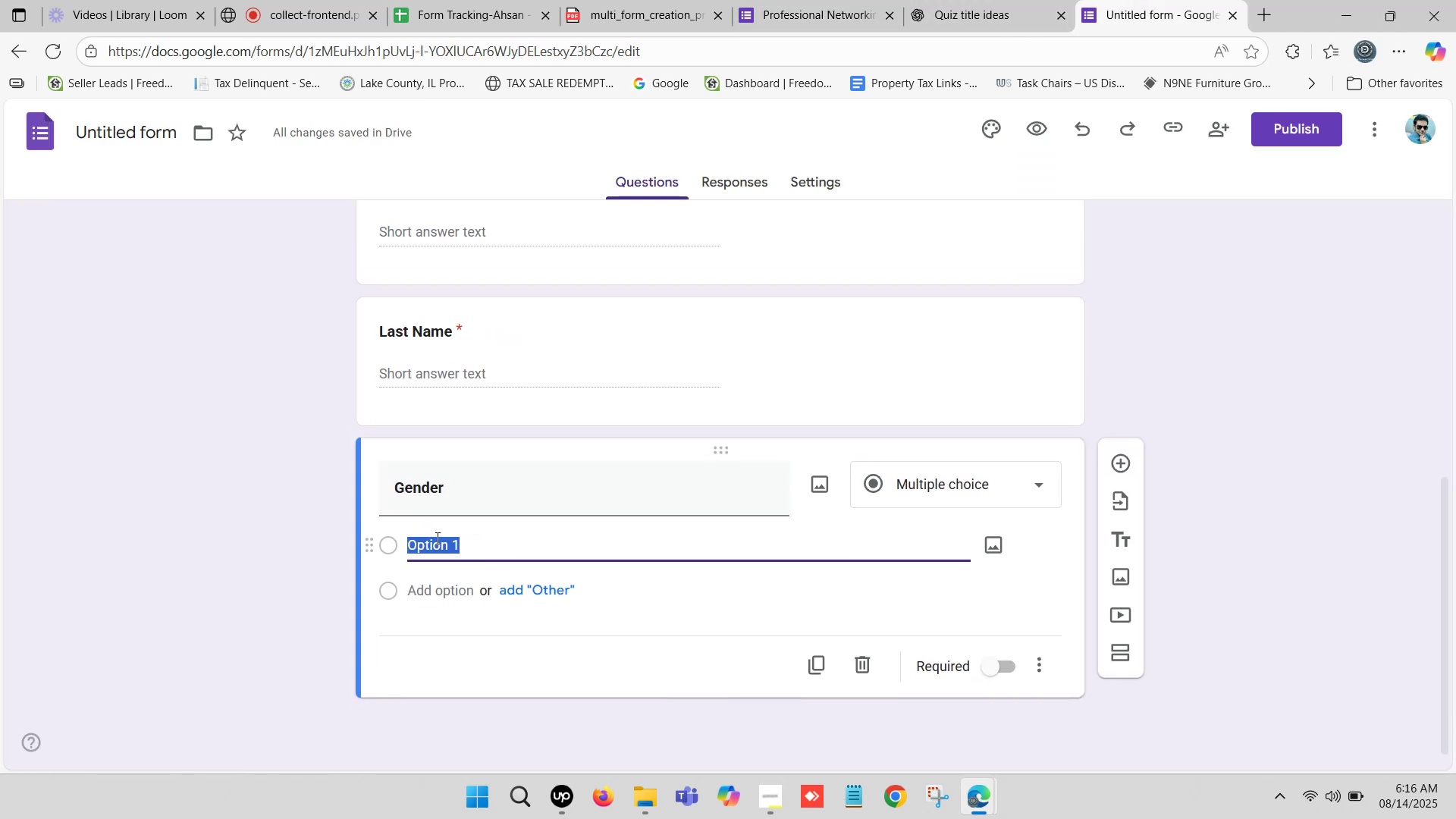 
key(Control+V)
 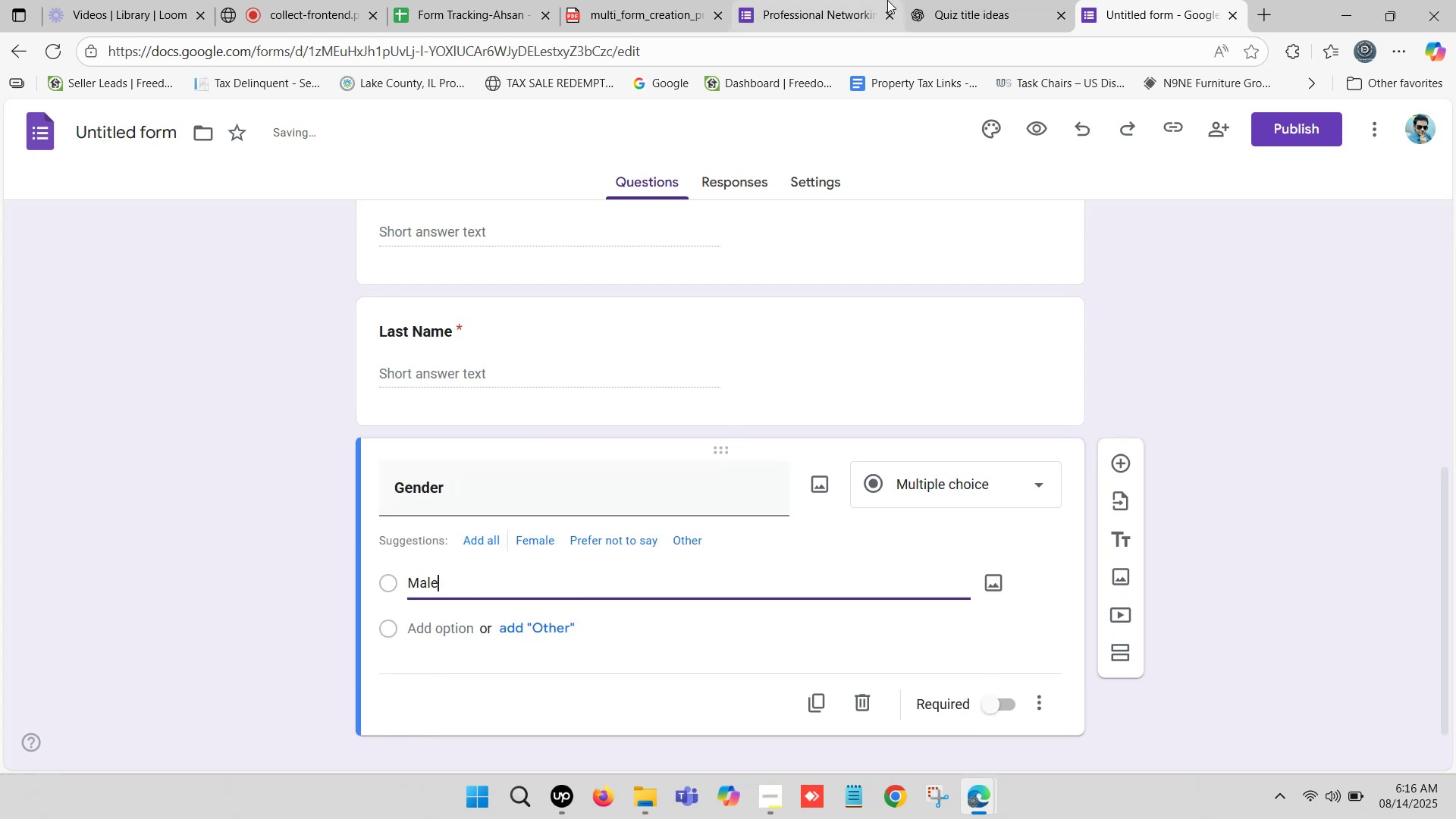 
left_click([877, 0])
 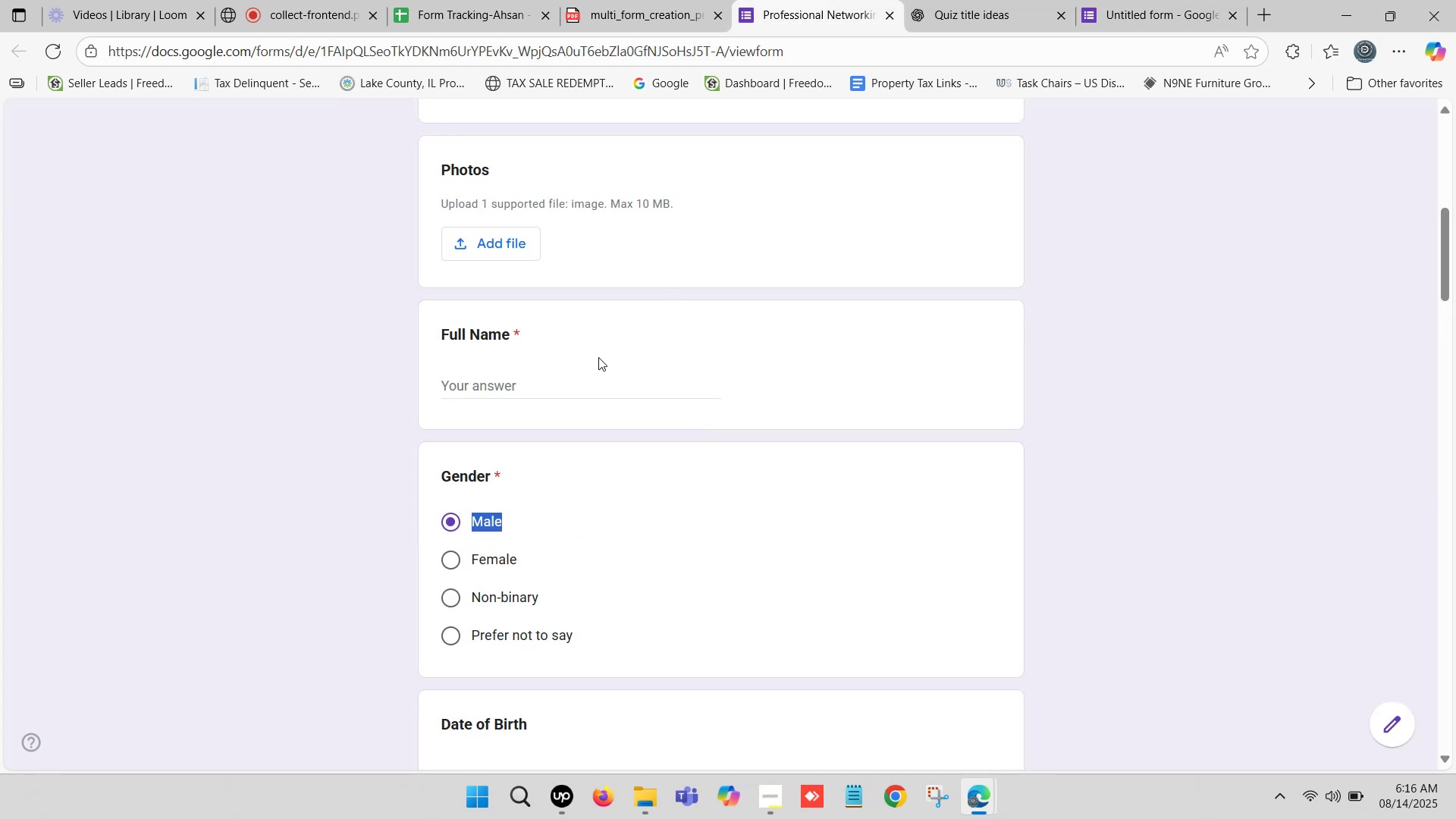 
scroll: coordinate [541, 470], scroll_direction: down, amount: 1.0
 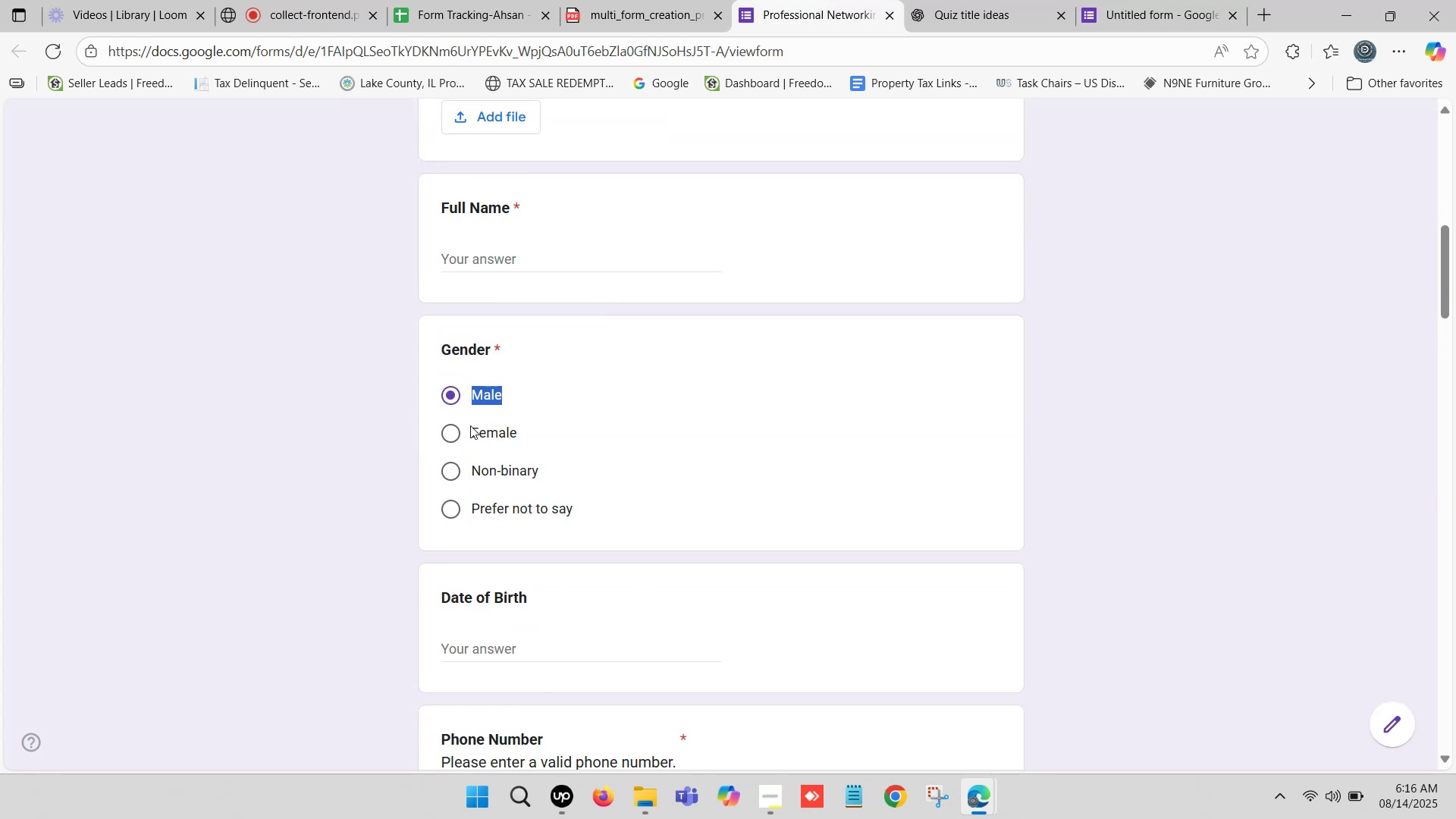 
left_click_drag(start_coordinate=[470, 425], to_coordinate=[515, 435])
 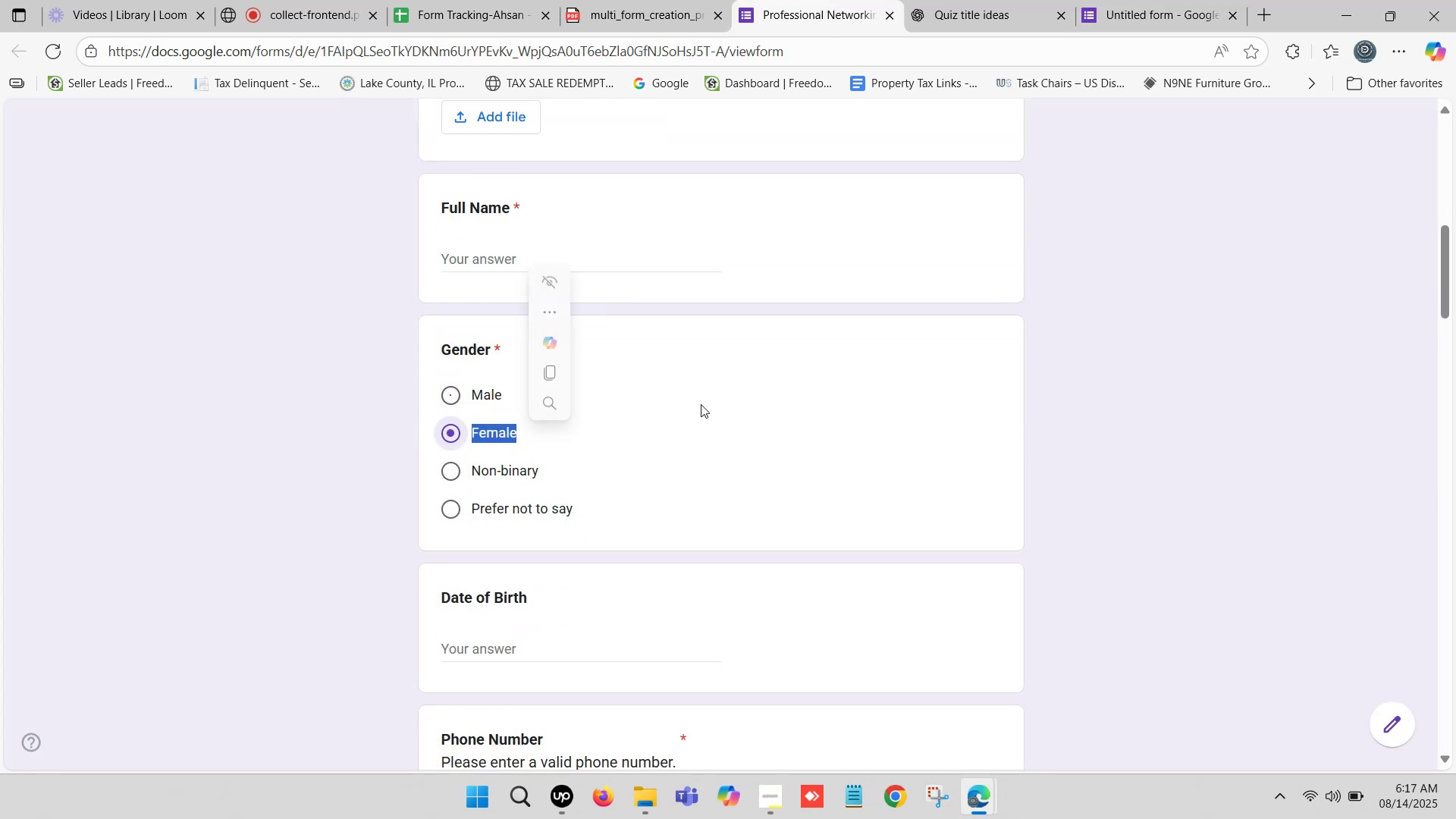 
key(Control+C)
 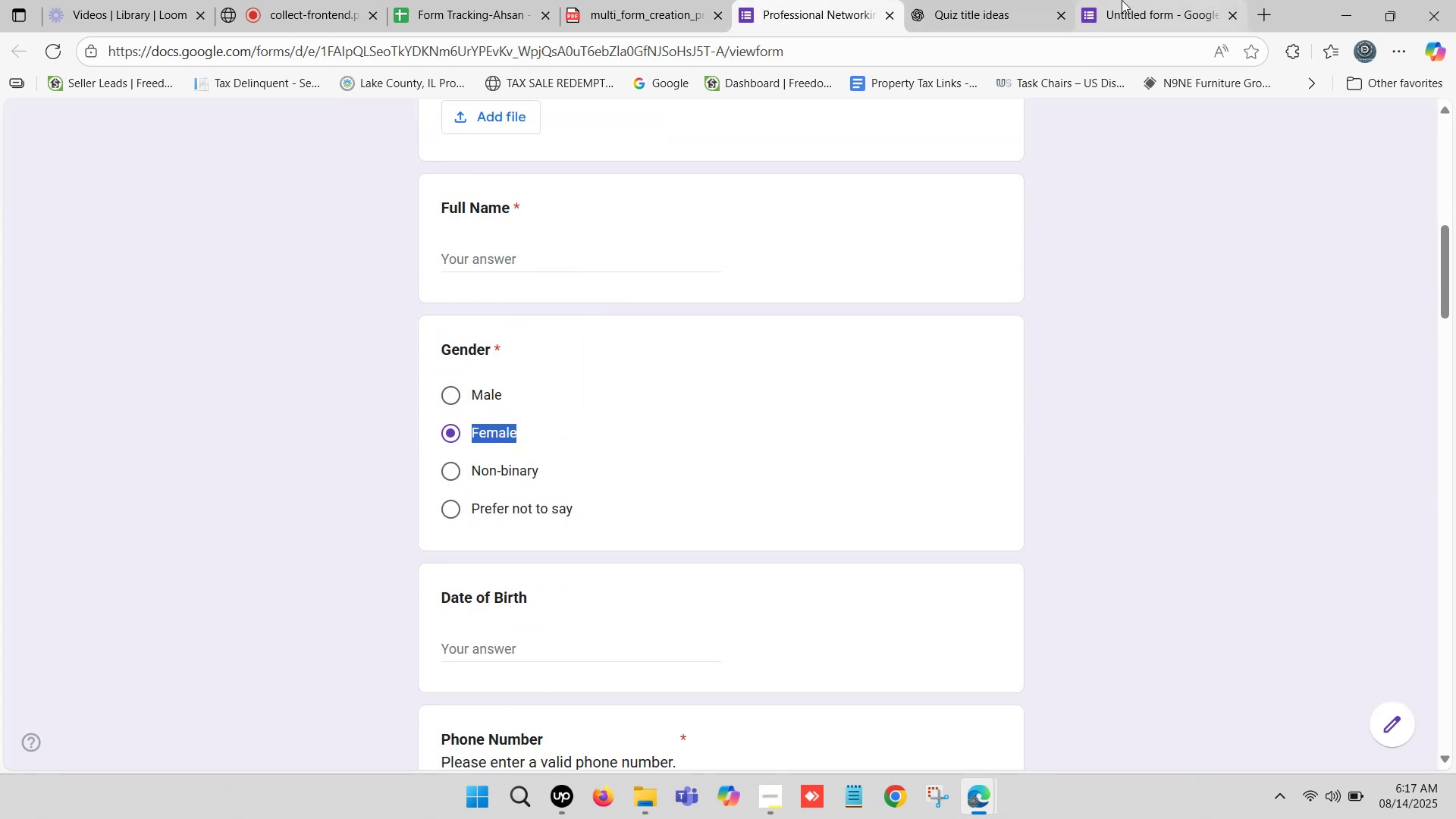 
left_click([1126, 0])
 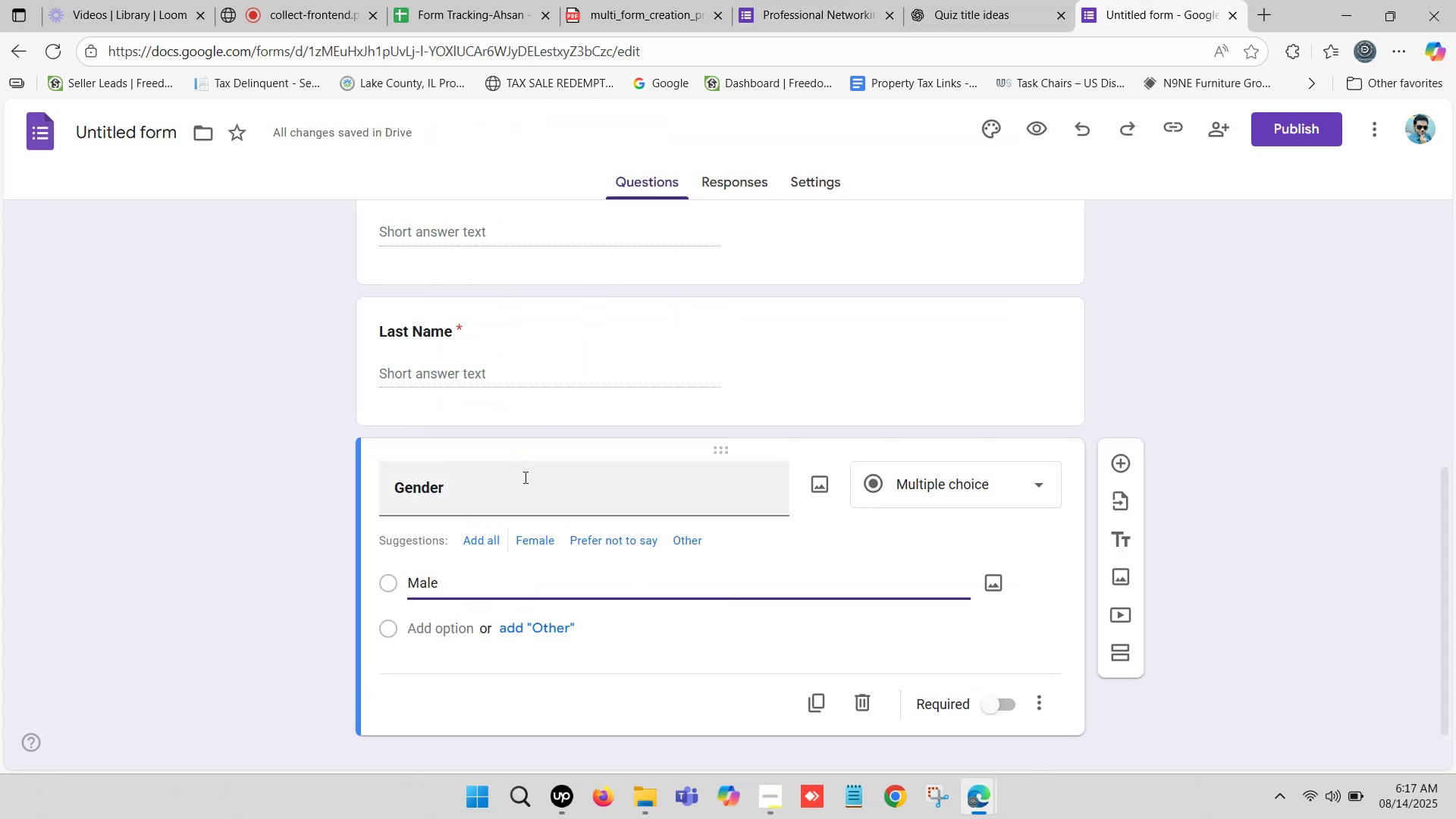 
left_click([439, 626])
 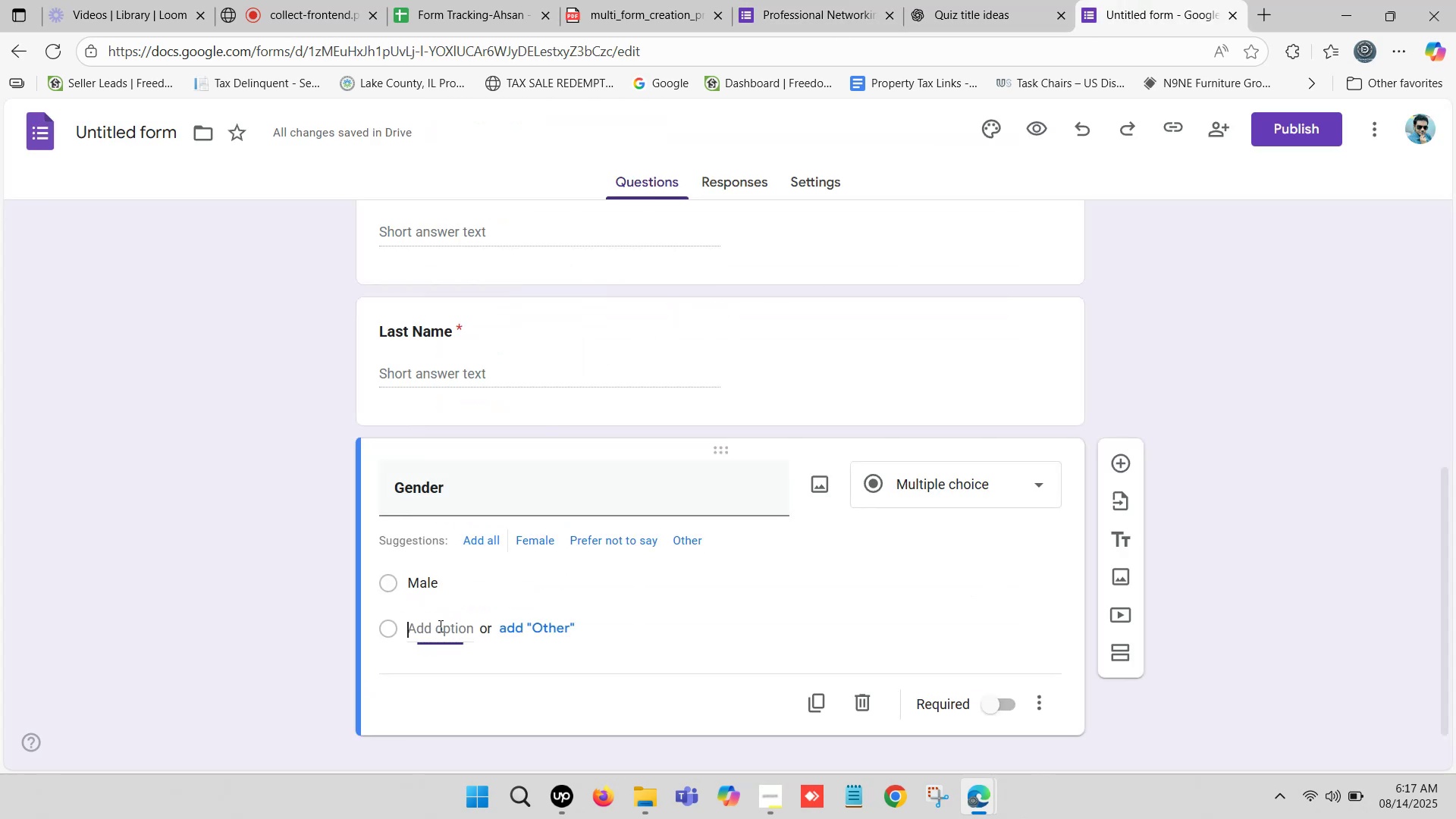 
key(Control+ControlLeft)
 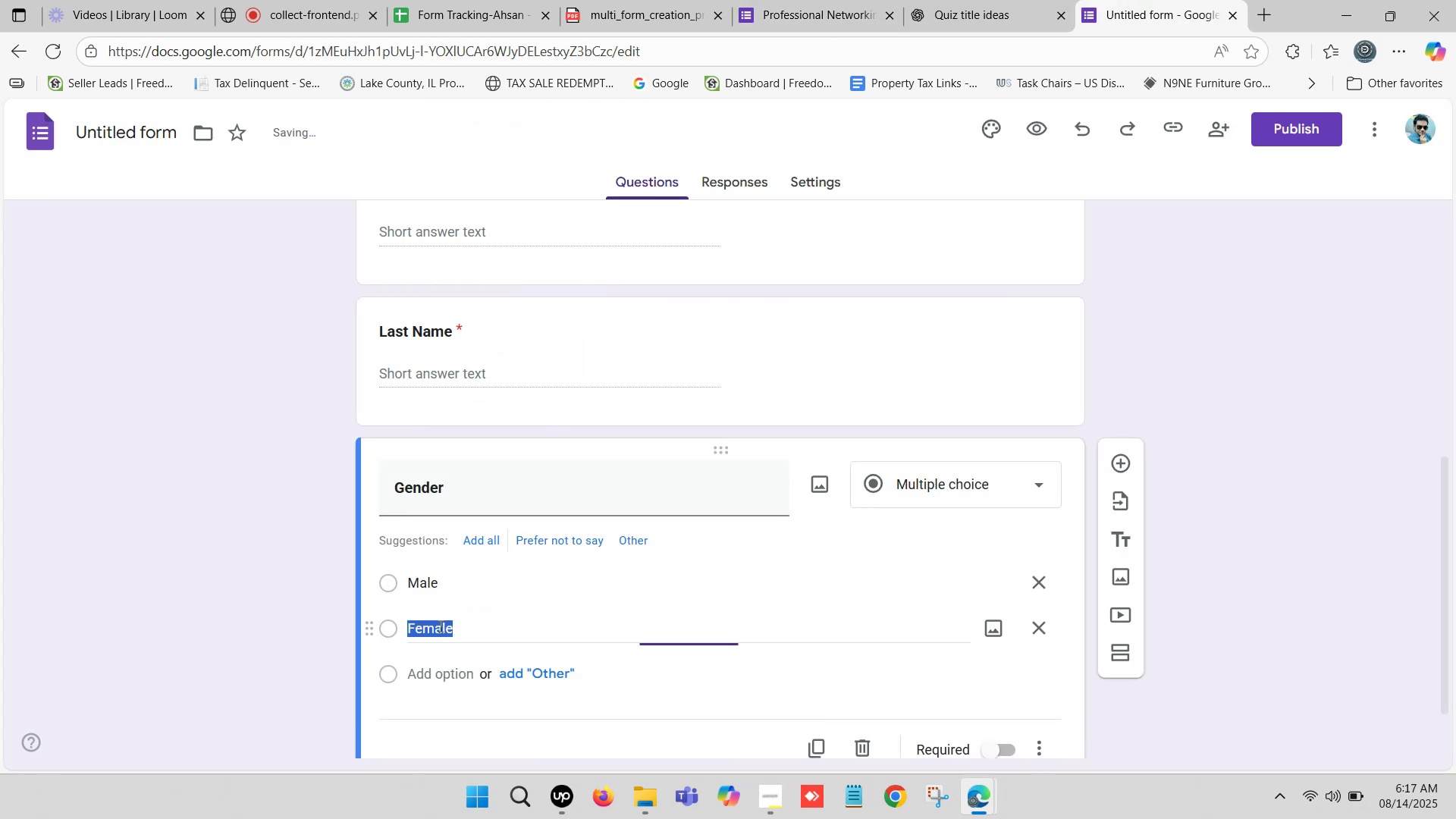 
key(Control+V)
 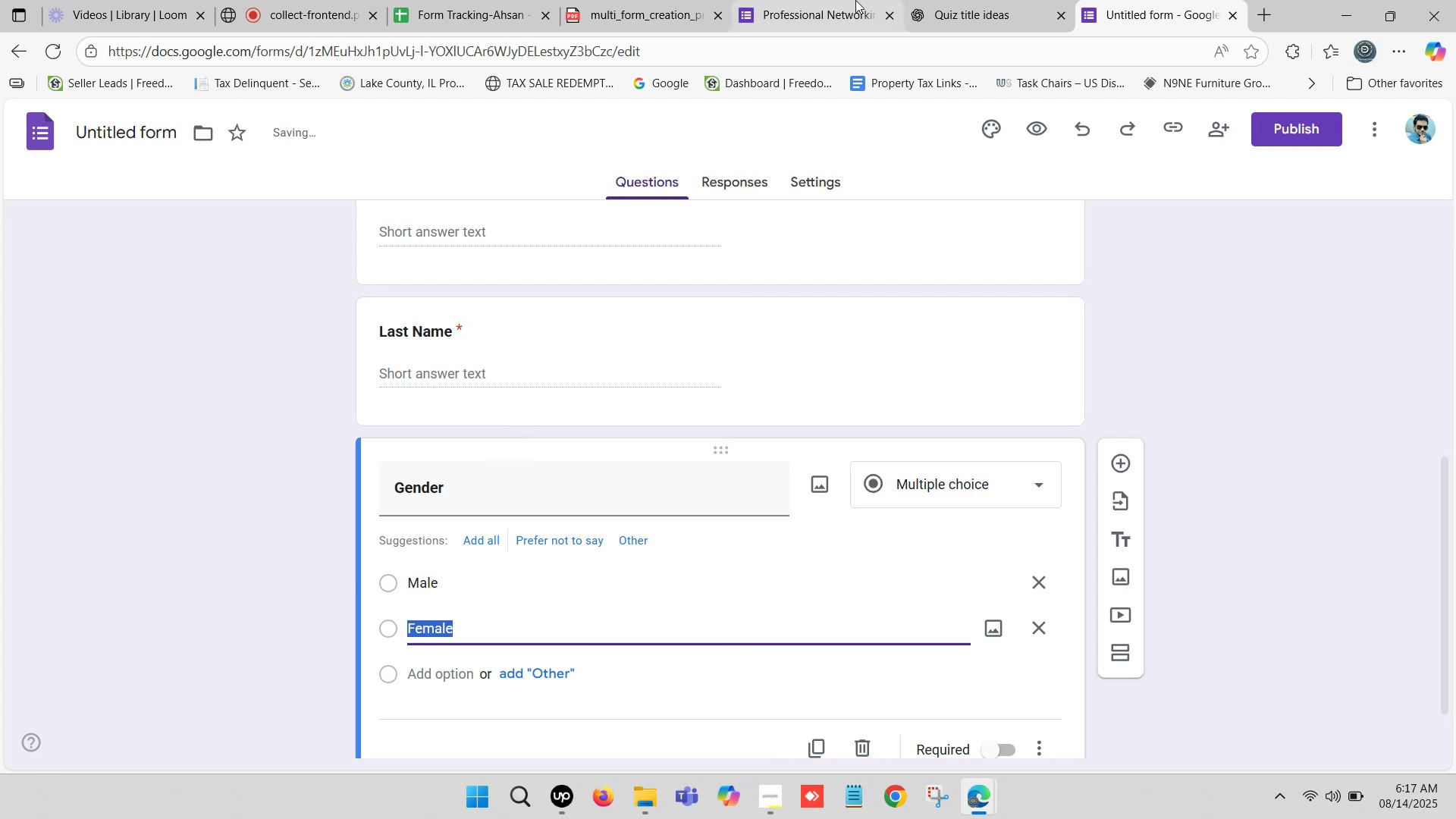 
left_click([940, 0])
 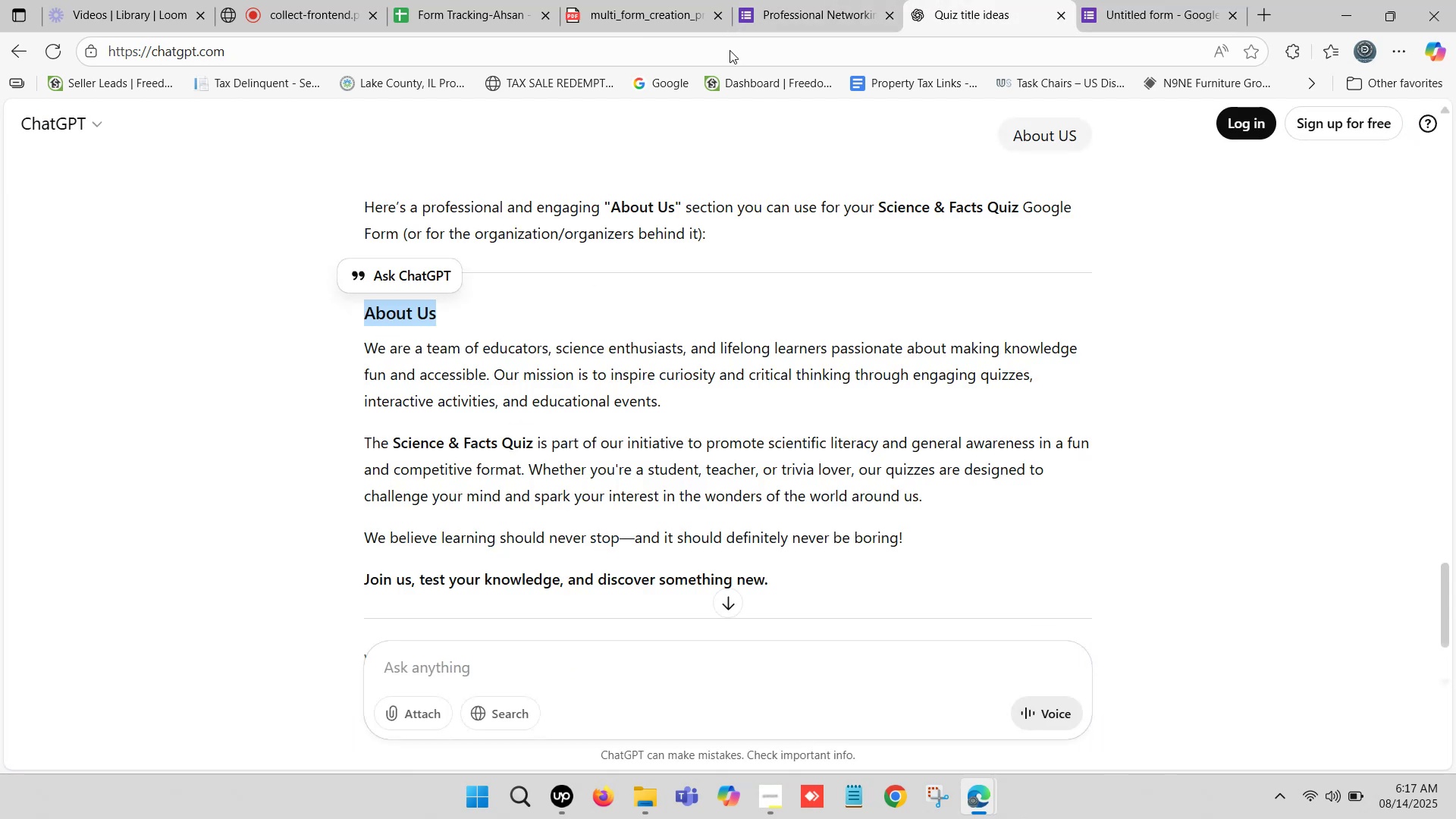 
left_click([781, 0])
 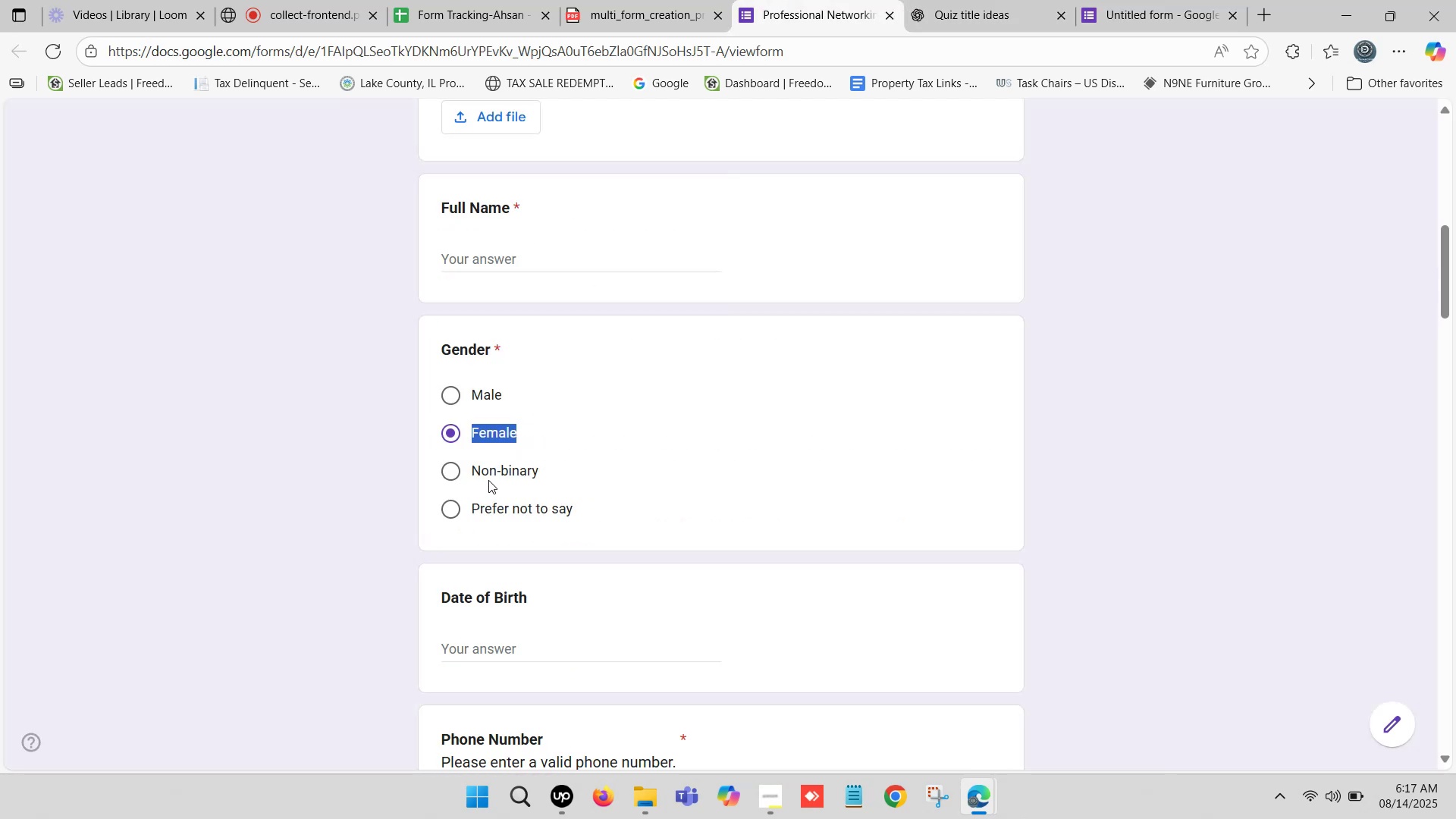 
left_click_drag(start_coordinate=[472, 468], to_coordinate=[541, 469])
 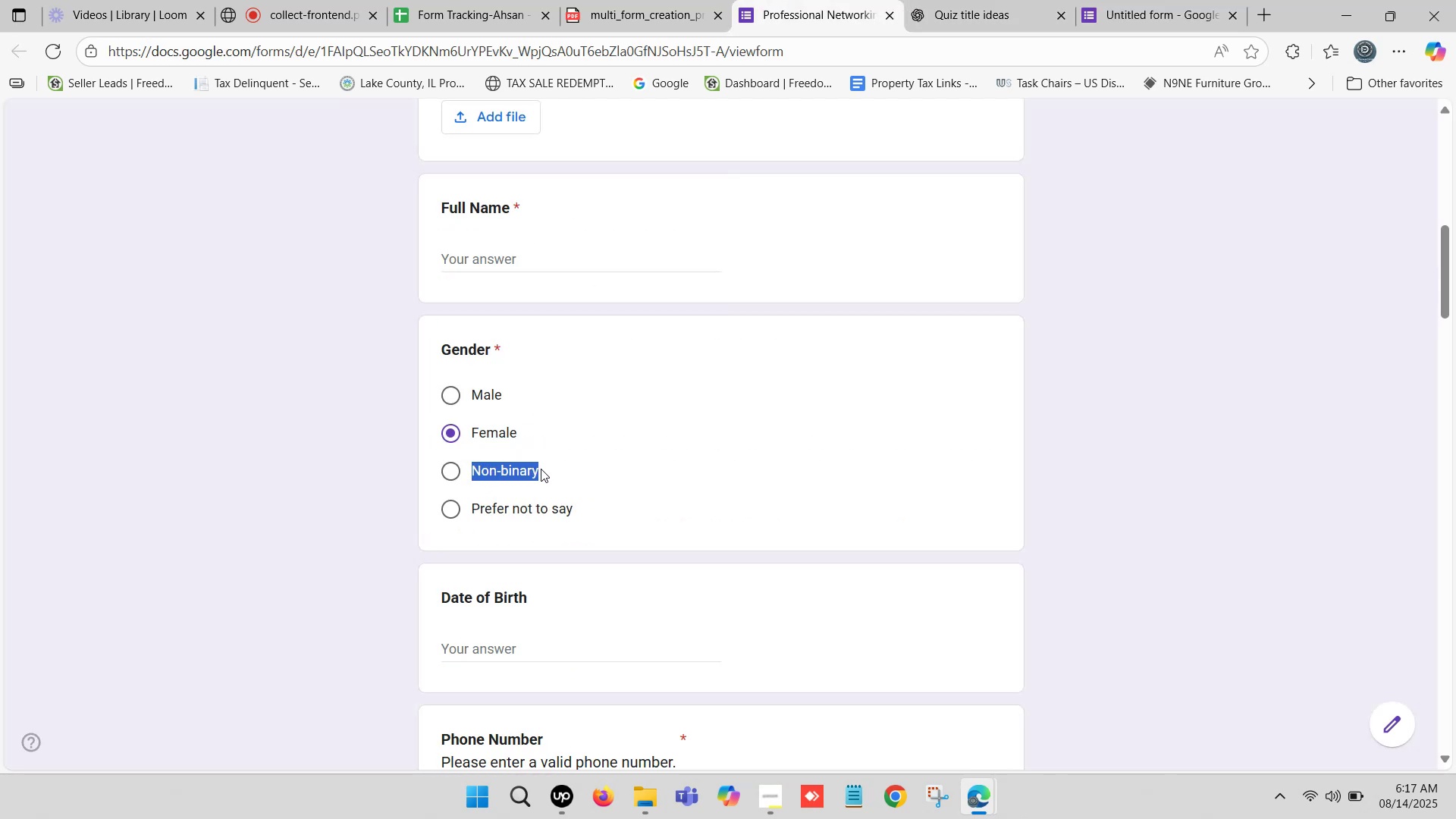 
key(Control+C)
 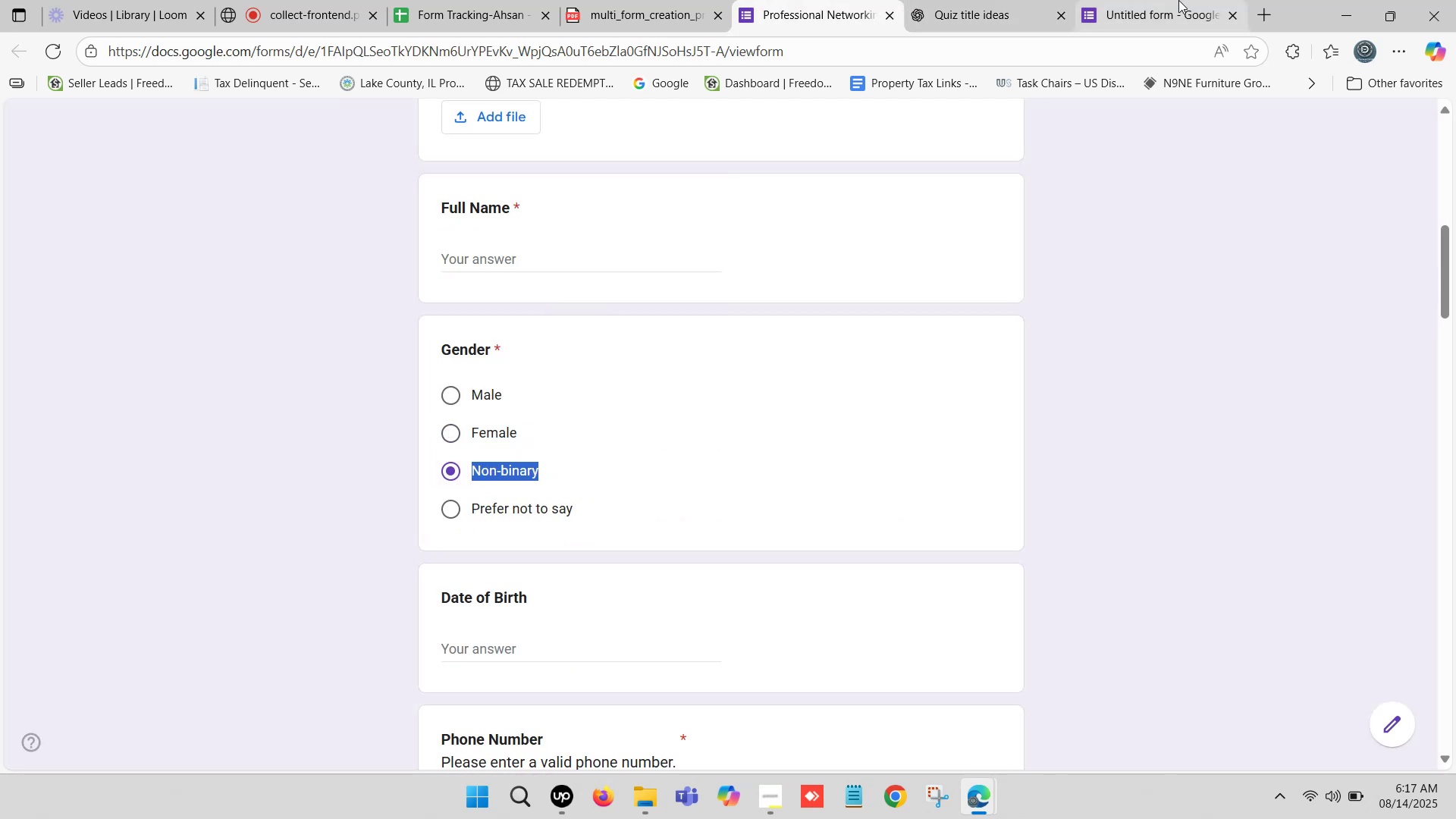 
left_click([1178, 0])
 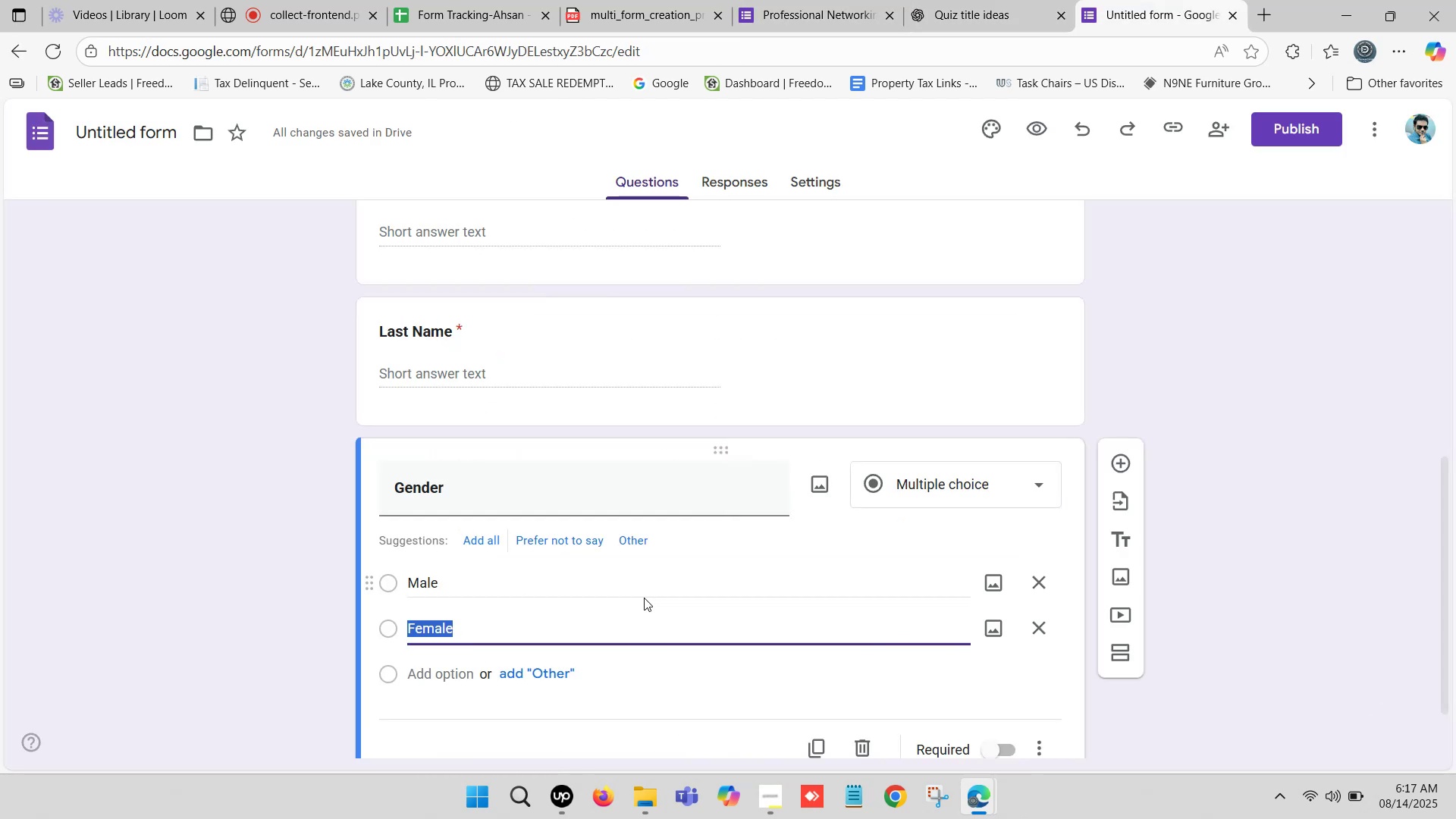 
scroll: coordinate [623, 591], scroll_direction: down, amount: 2.0
 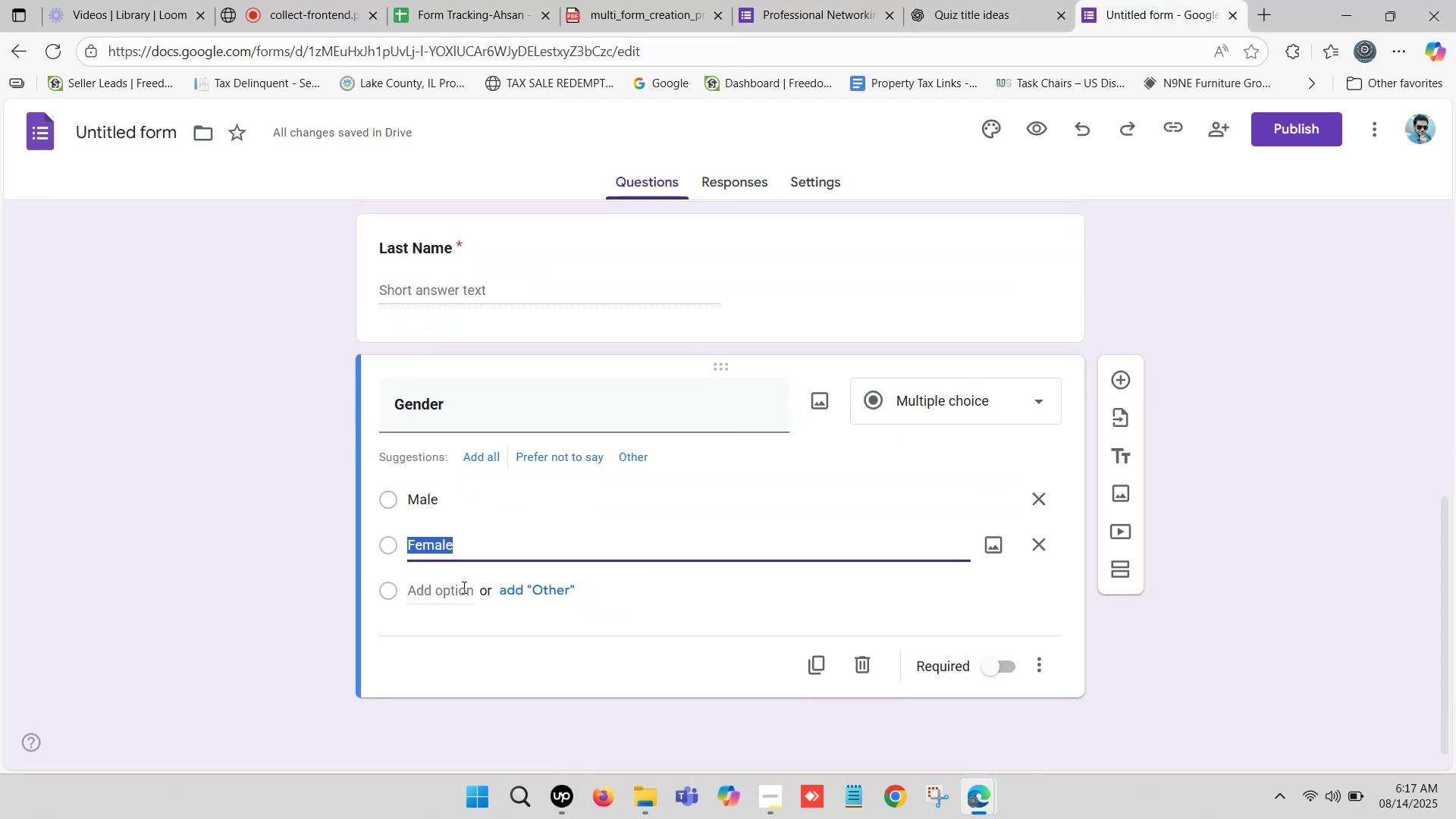 
left_click([463, 587])
 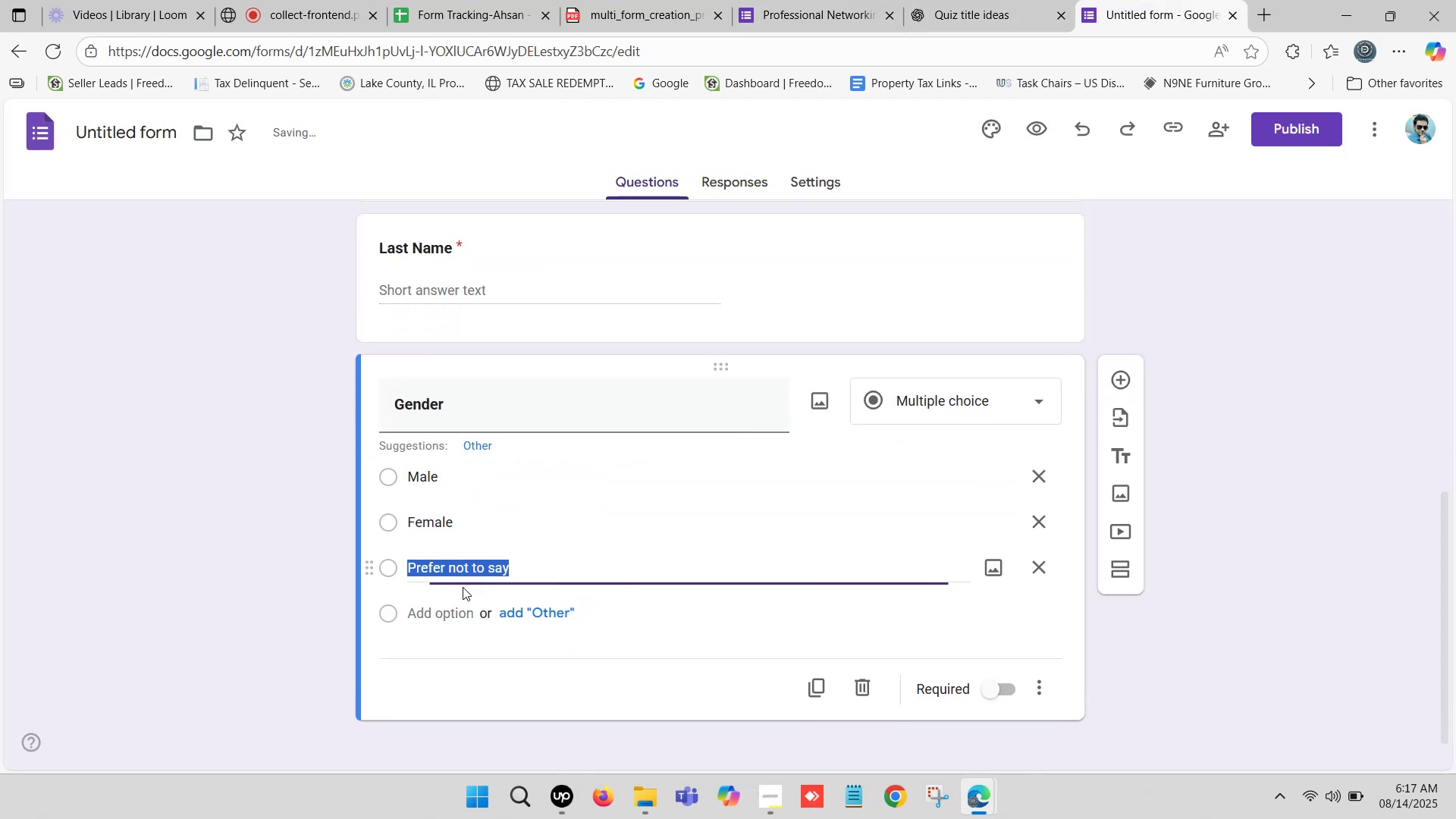 
key(Control+V)
 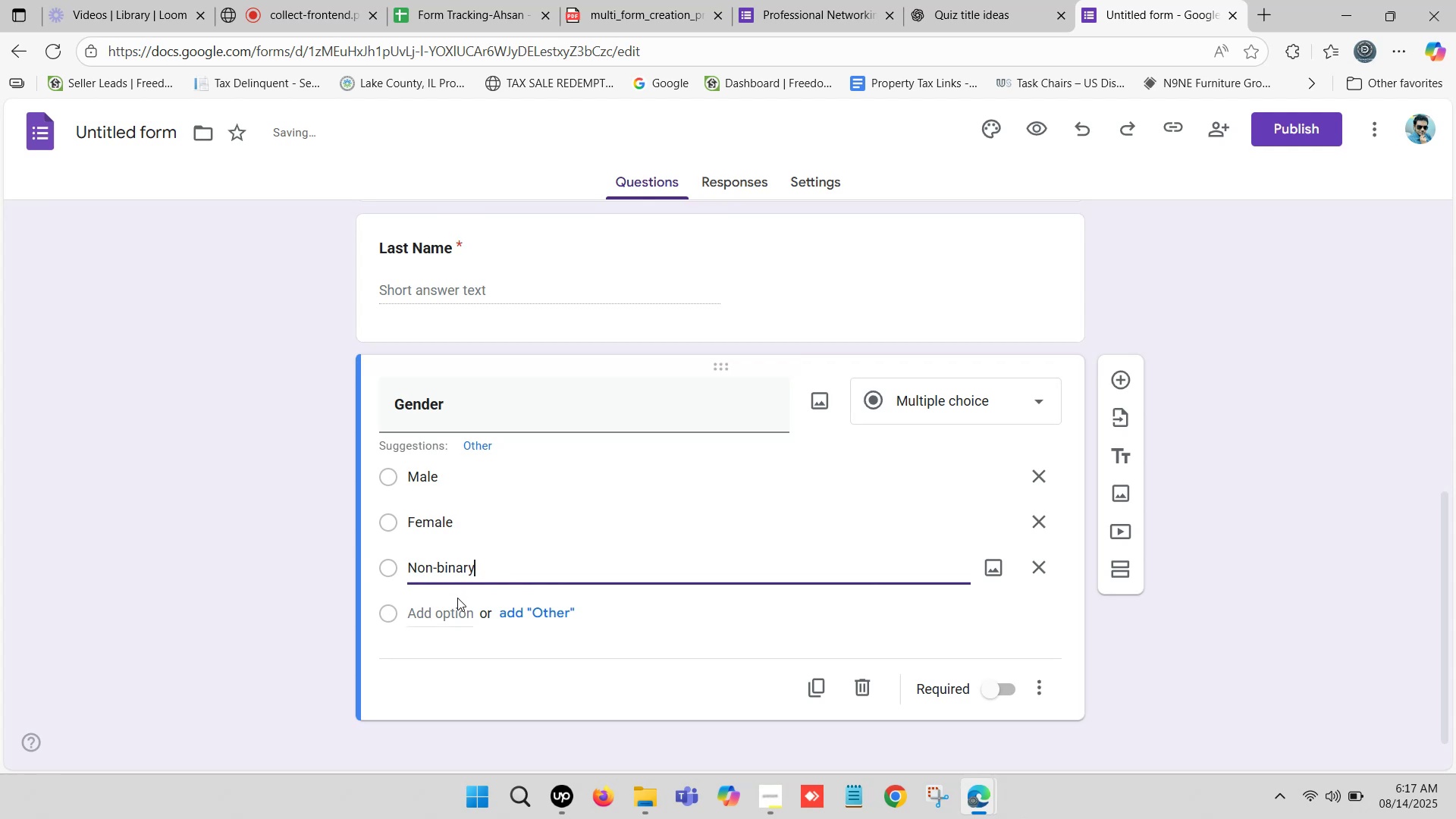 
left_click([454, 604])
 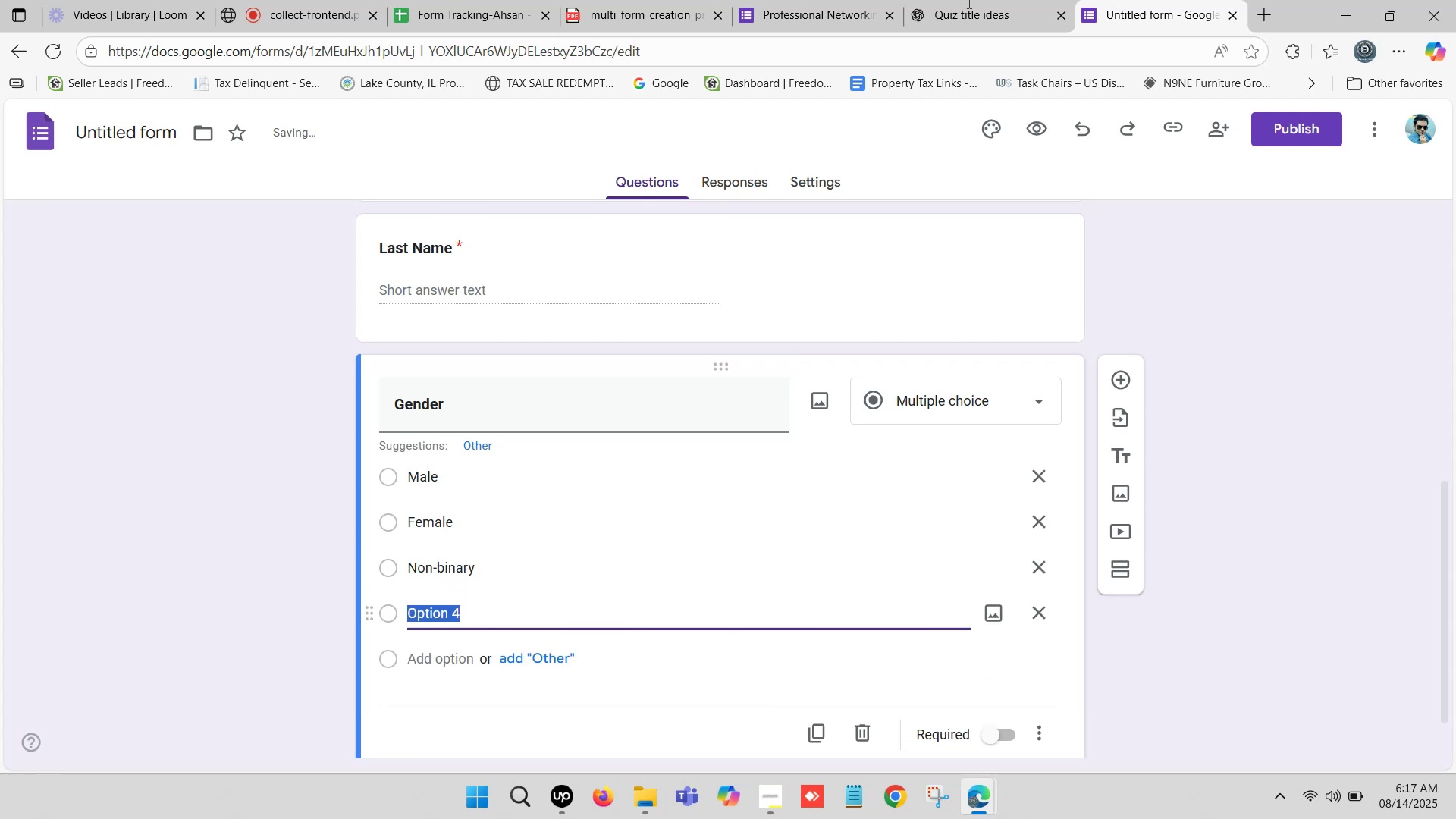 
left_click([829, 0])
 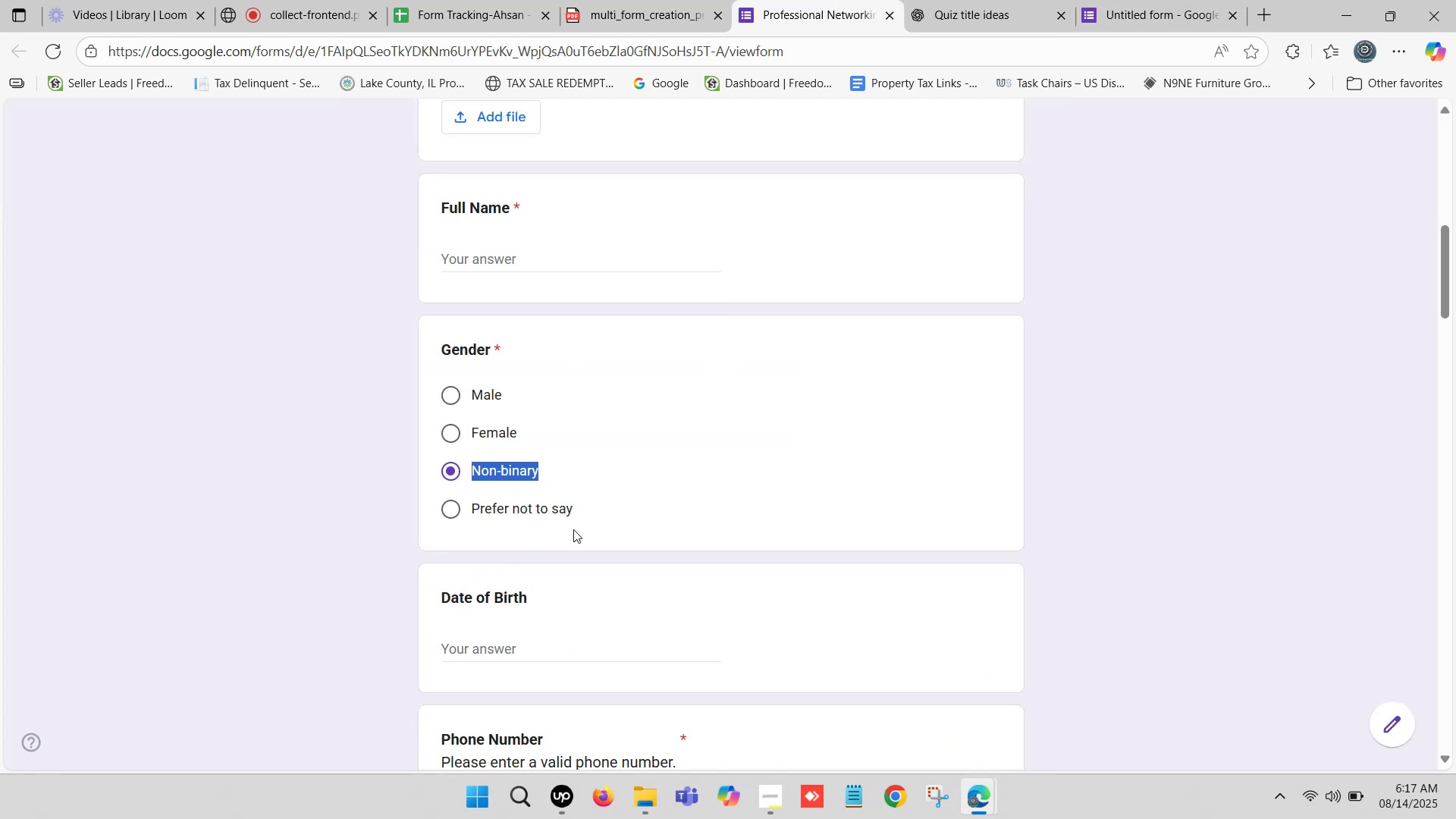 
left_click_drag(start_coordinate=[576, 515], to_coordinate=[475, 511])
 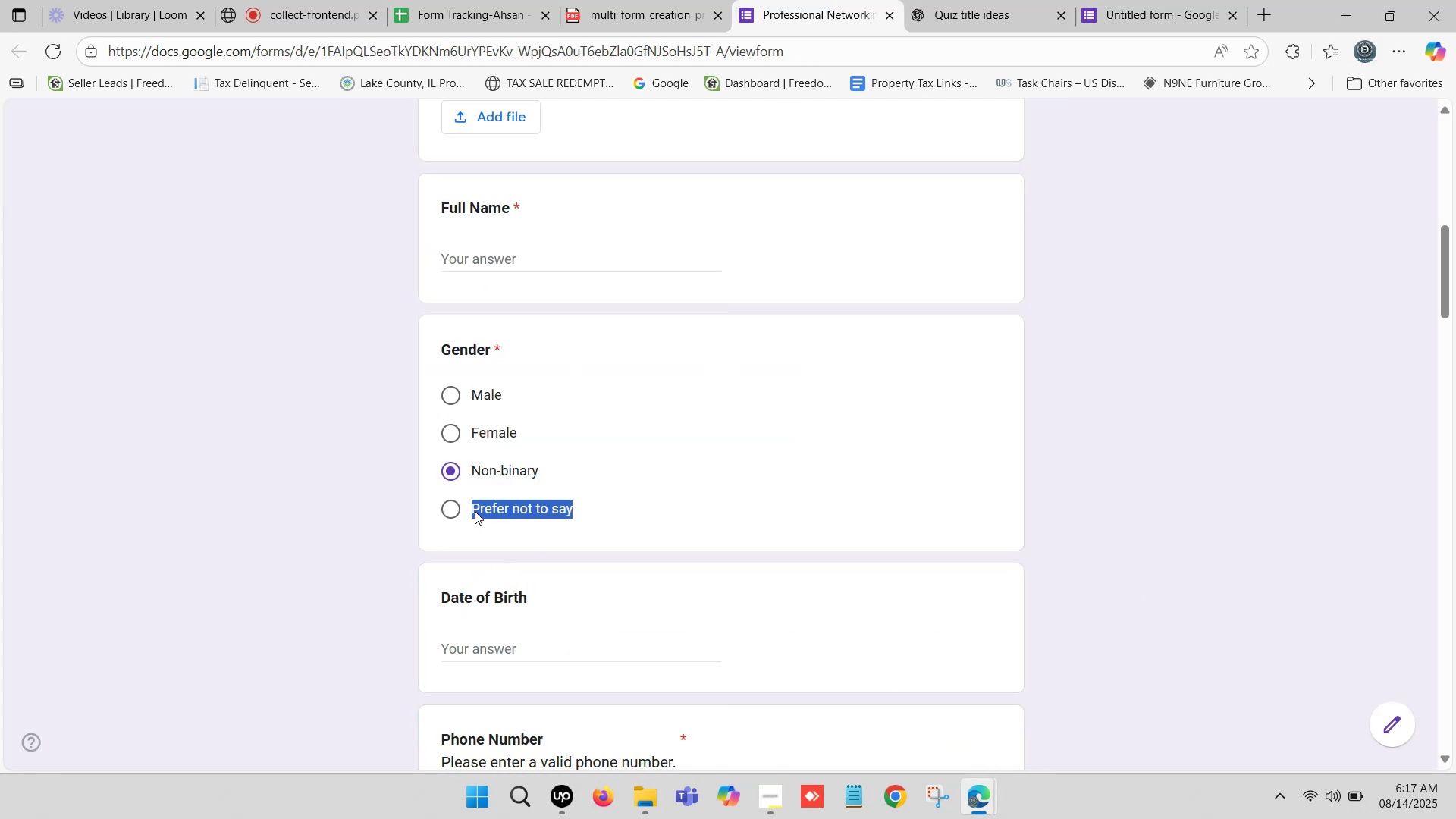 
key(Control+ControlLeft)
 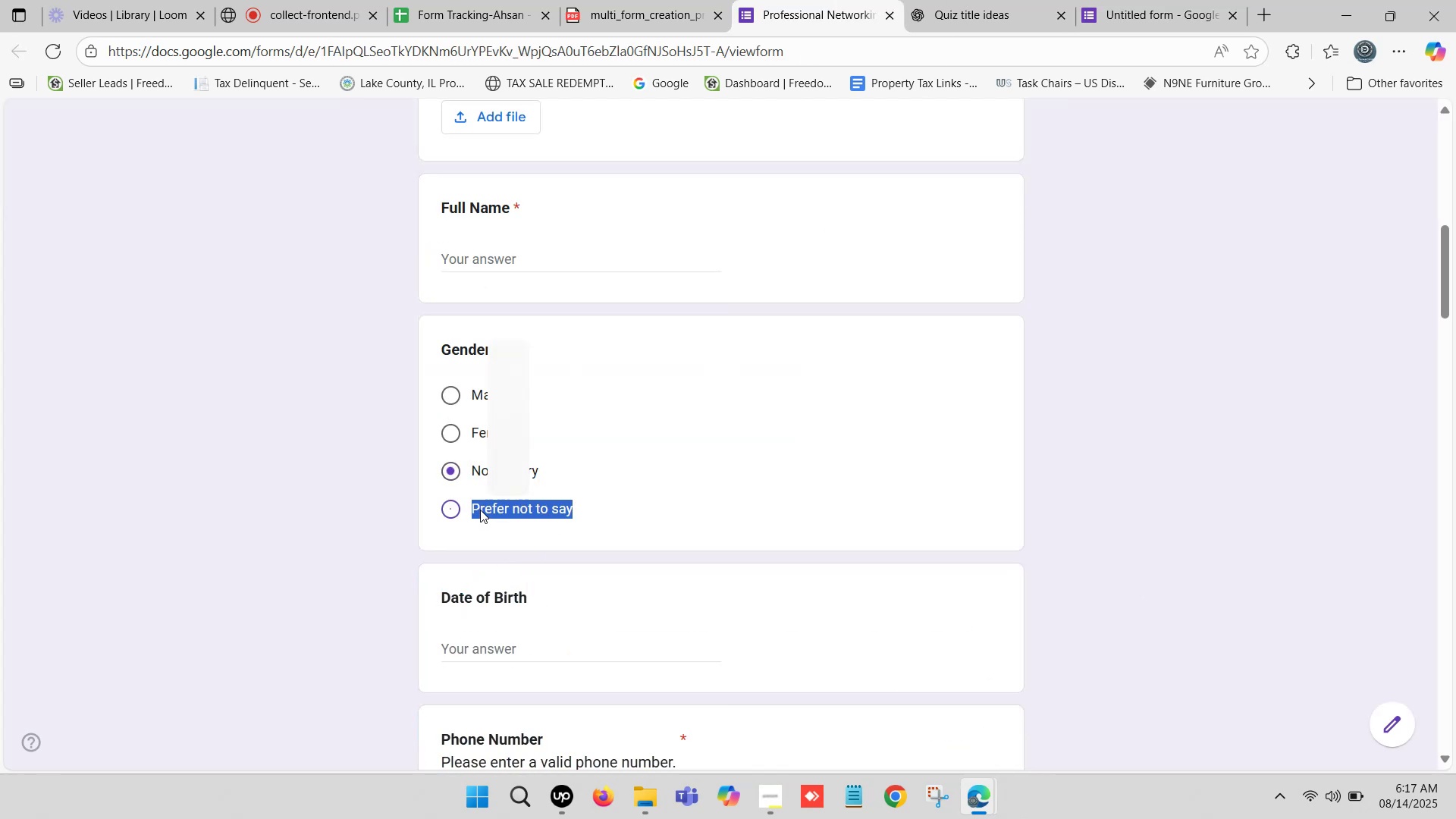 
key(Control+C)
 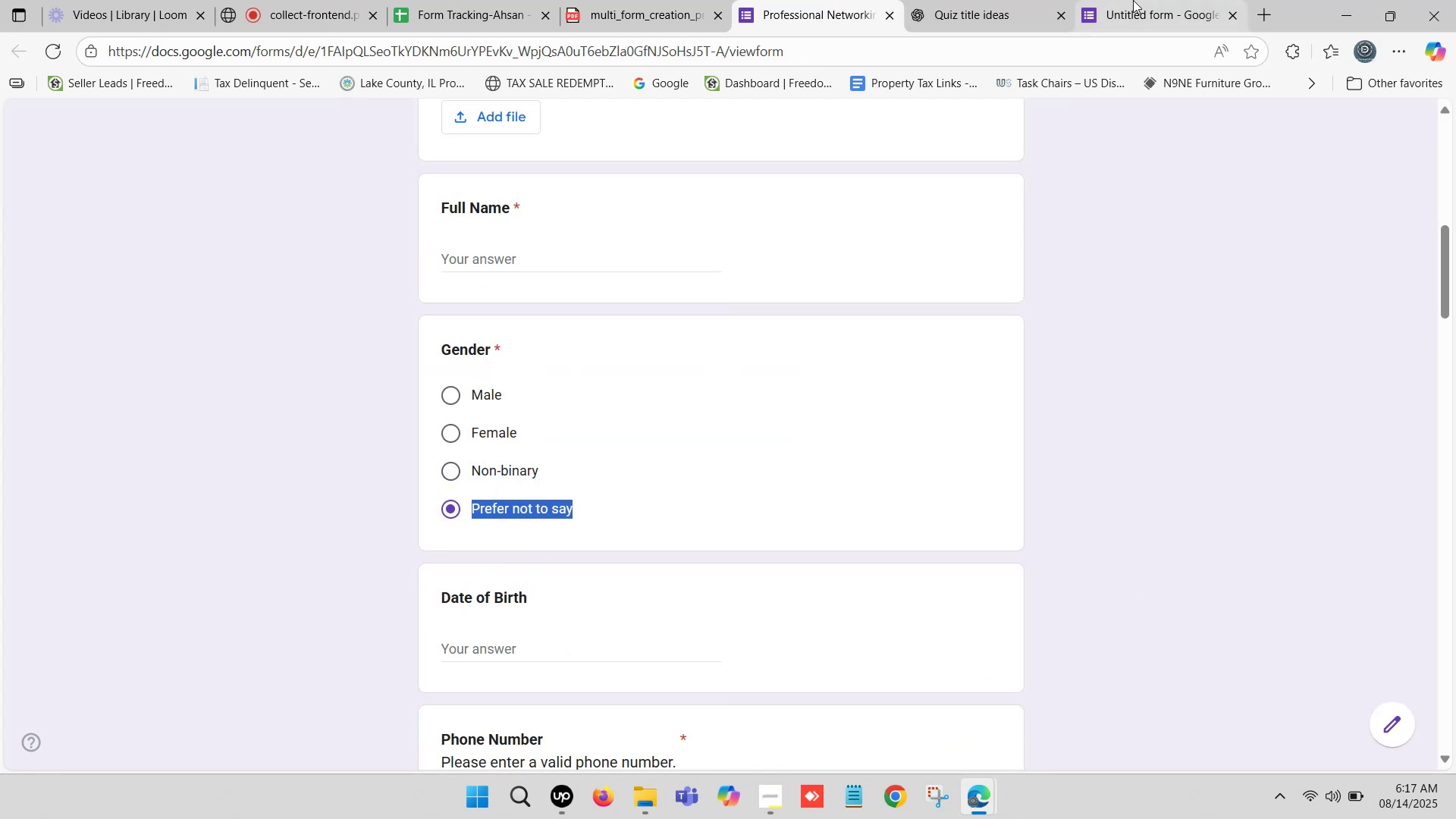 
left_click([1133, 0])
 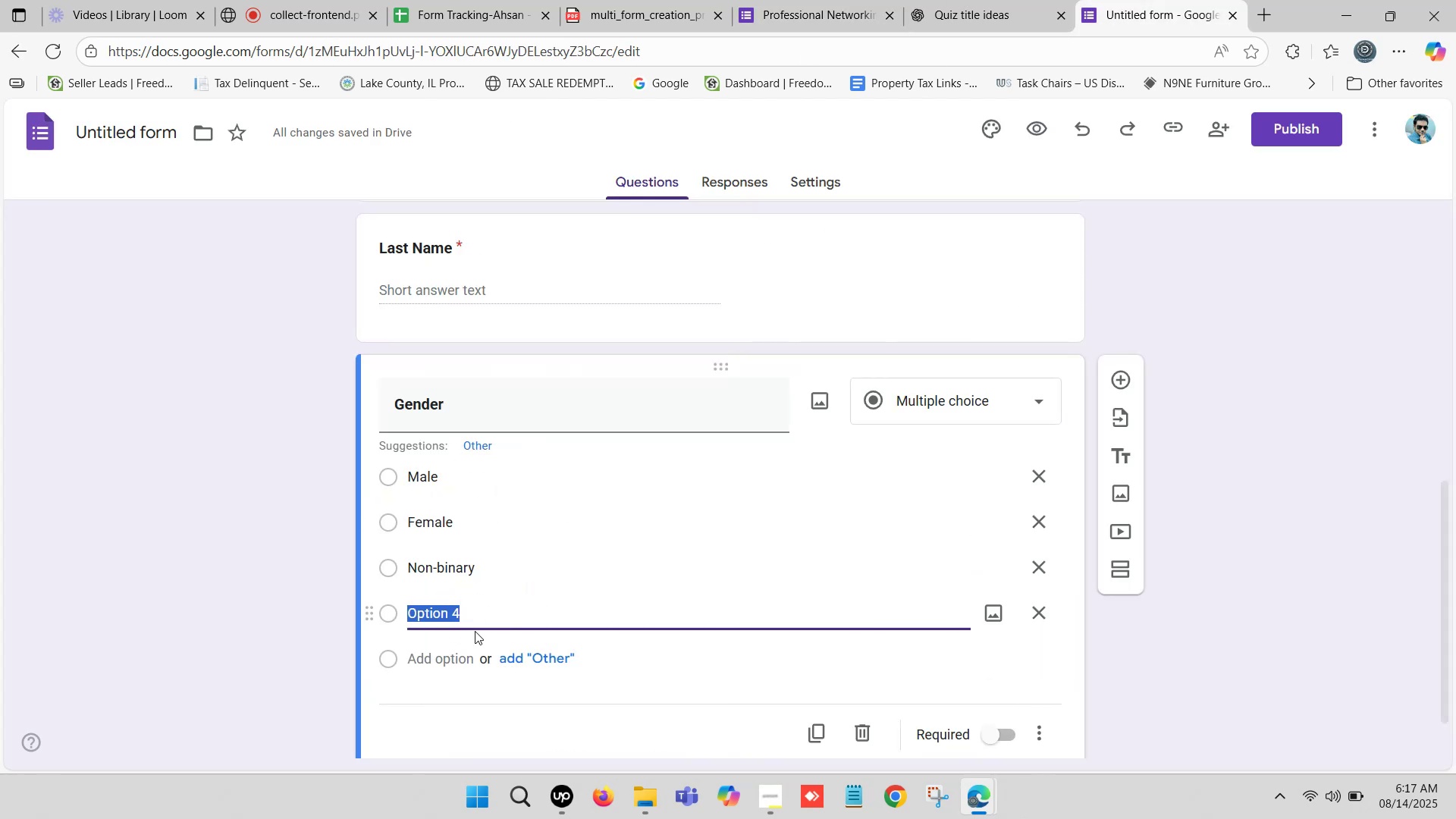 
key(Control+V)
 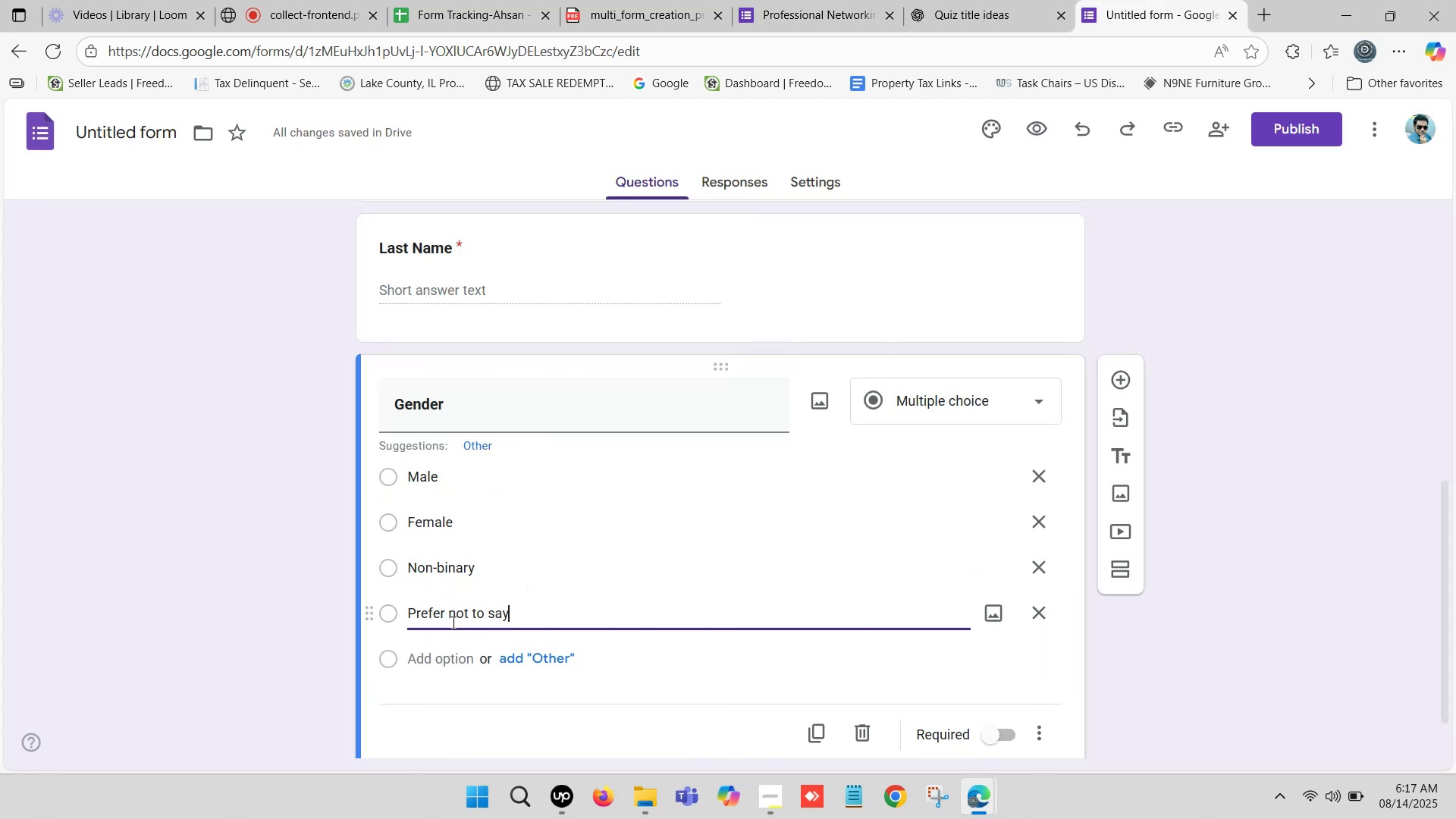 
left_click([268, 568])
 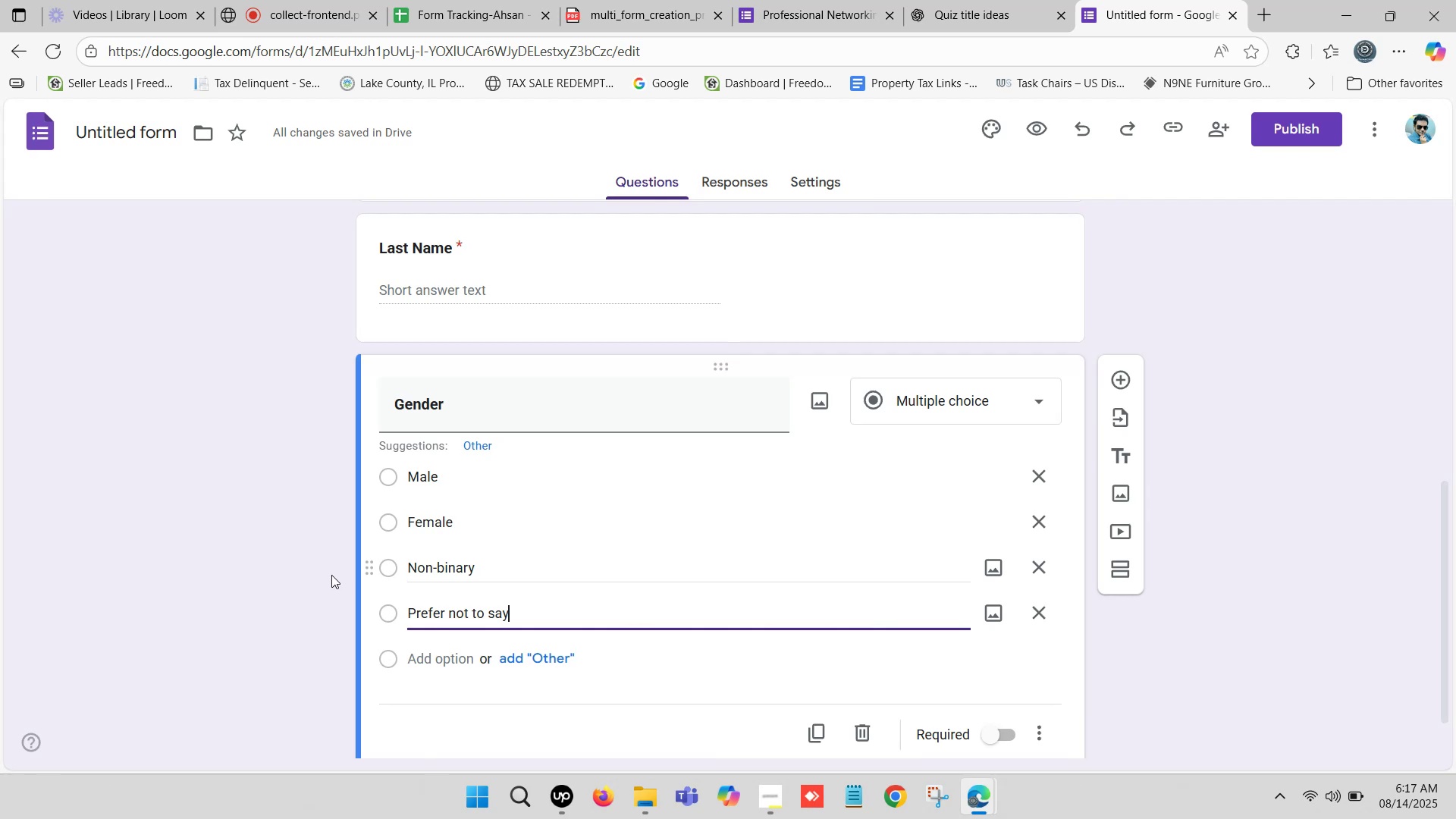 
scroll: coordinate [459, 576], scroll_direction: down, amount: 1.0
 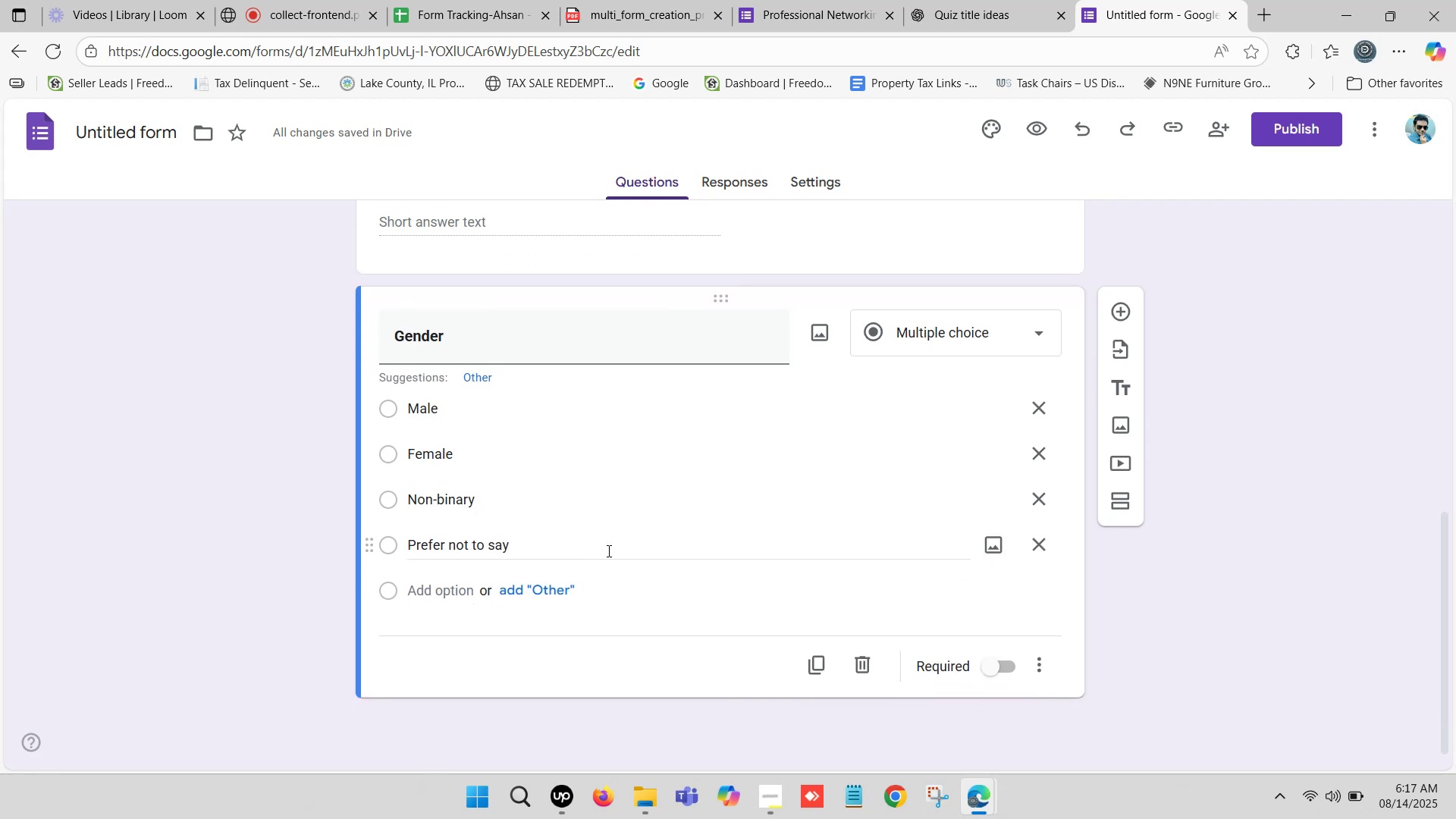 
left_click([999, 665])
 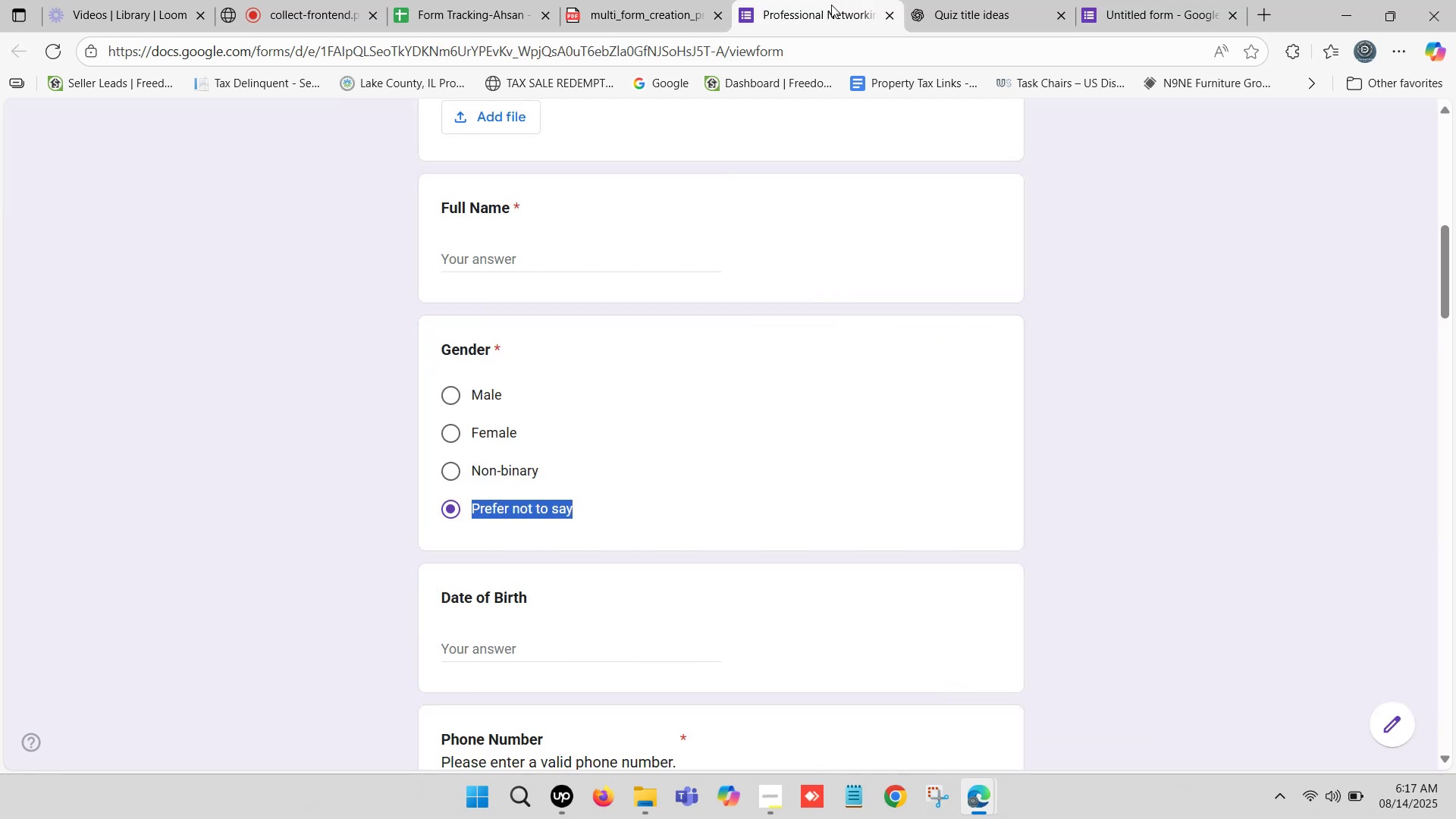 
scroll: coordinate [479, 451], scroll_direction: down, amount: 2.0
 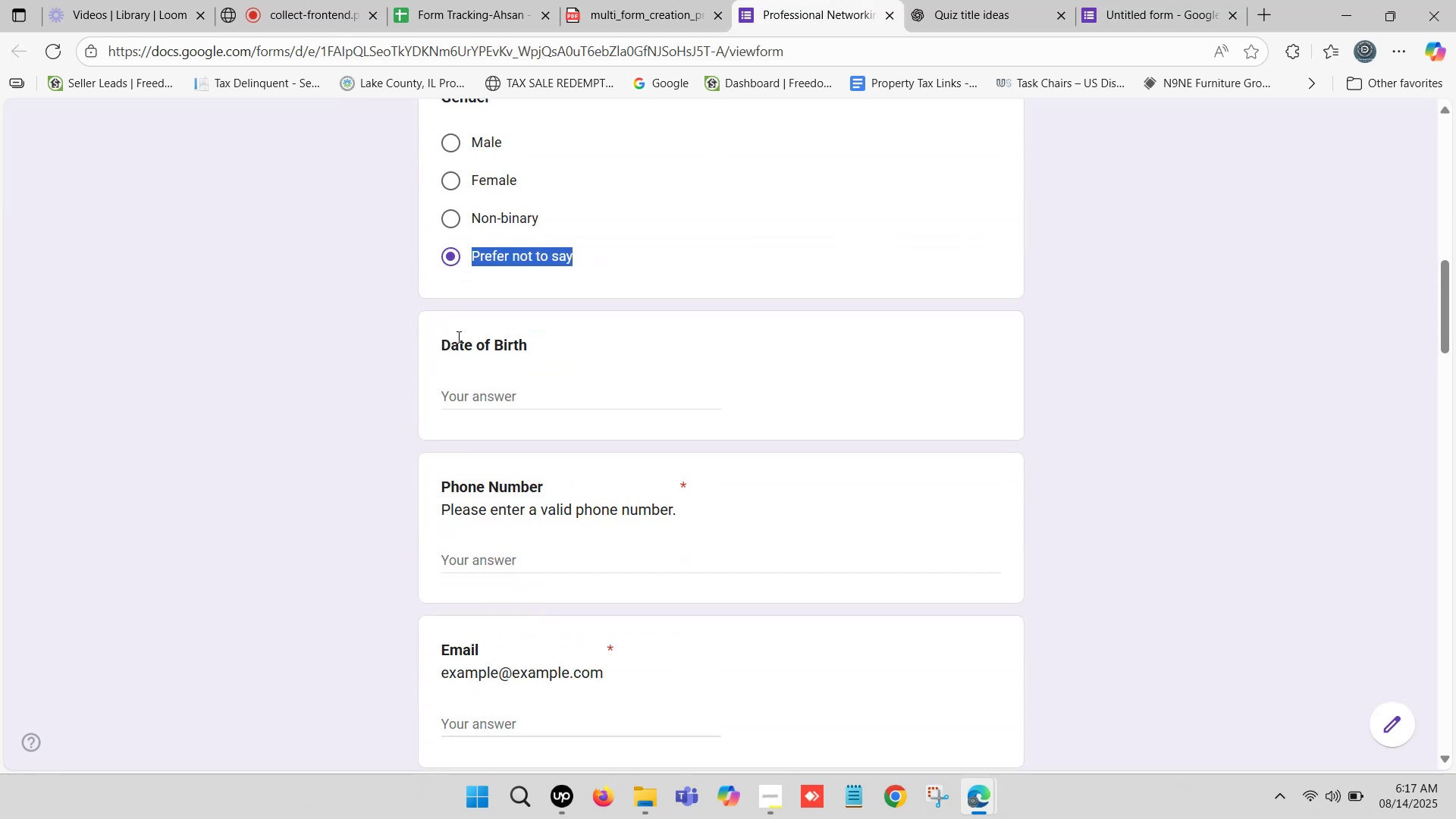 
left_click_drag(start_coordinate=[439, 335], to_coordinate=[524, 347])
 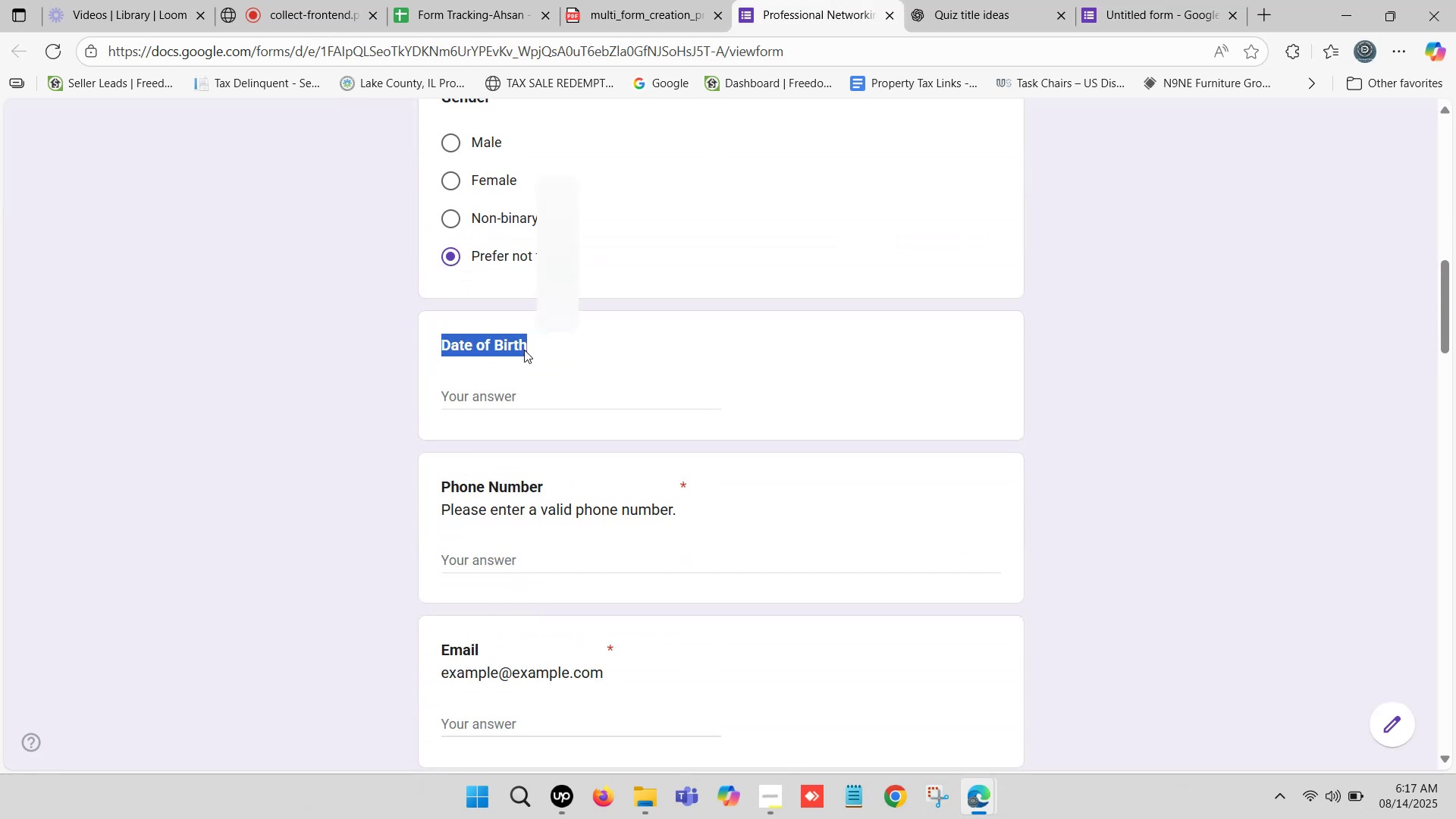 
key(Control+C)
 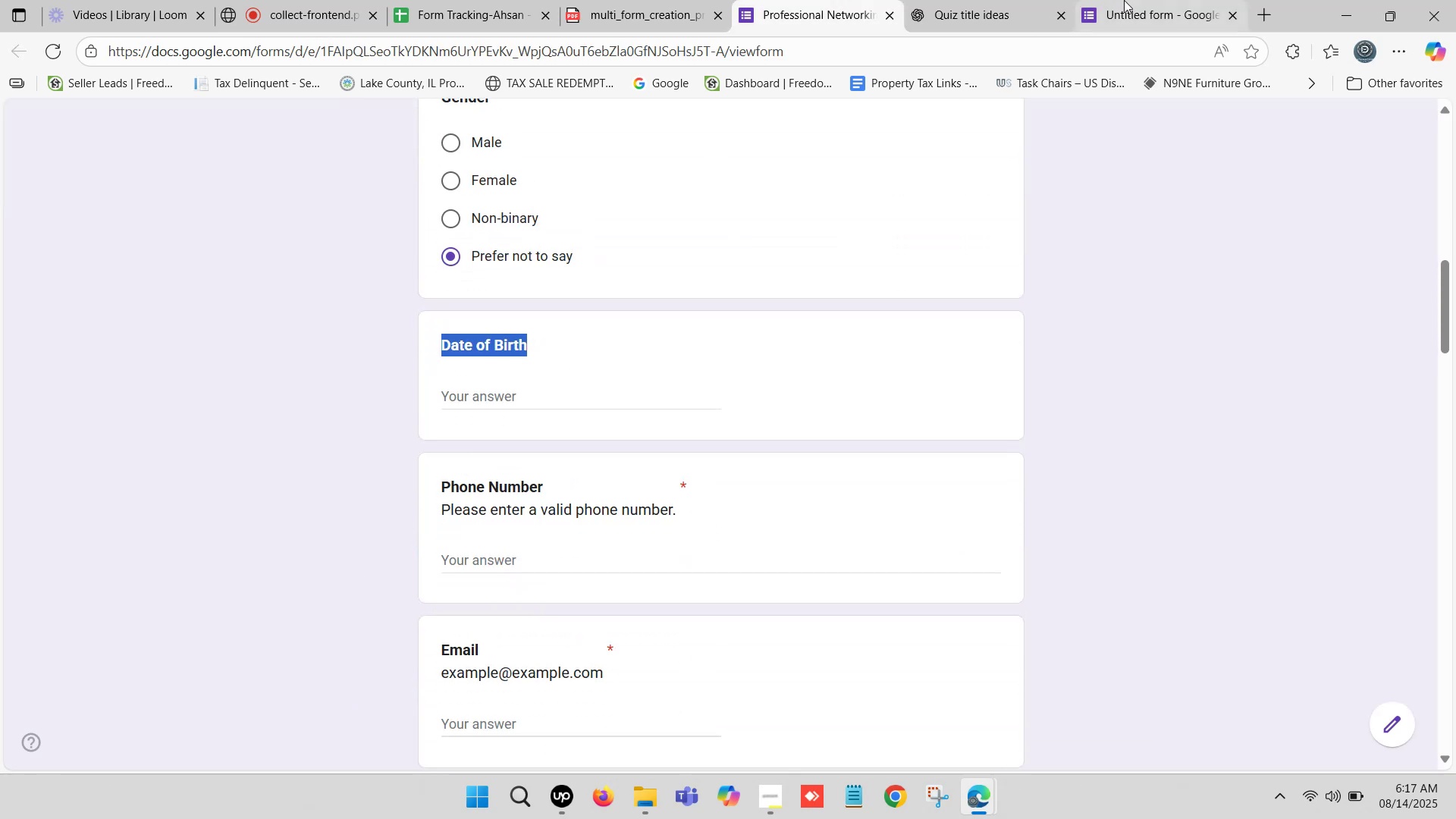 
left_click([1134, 0])
 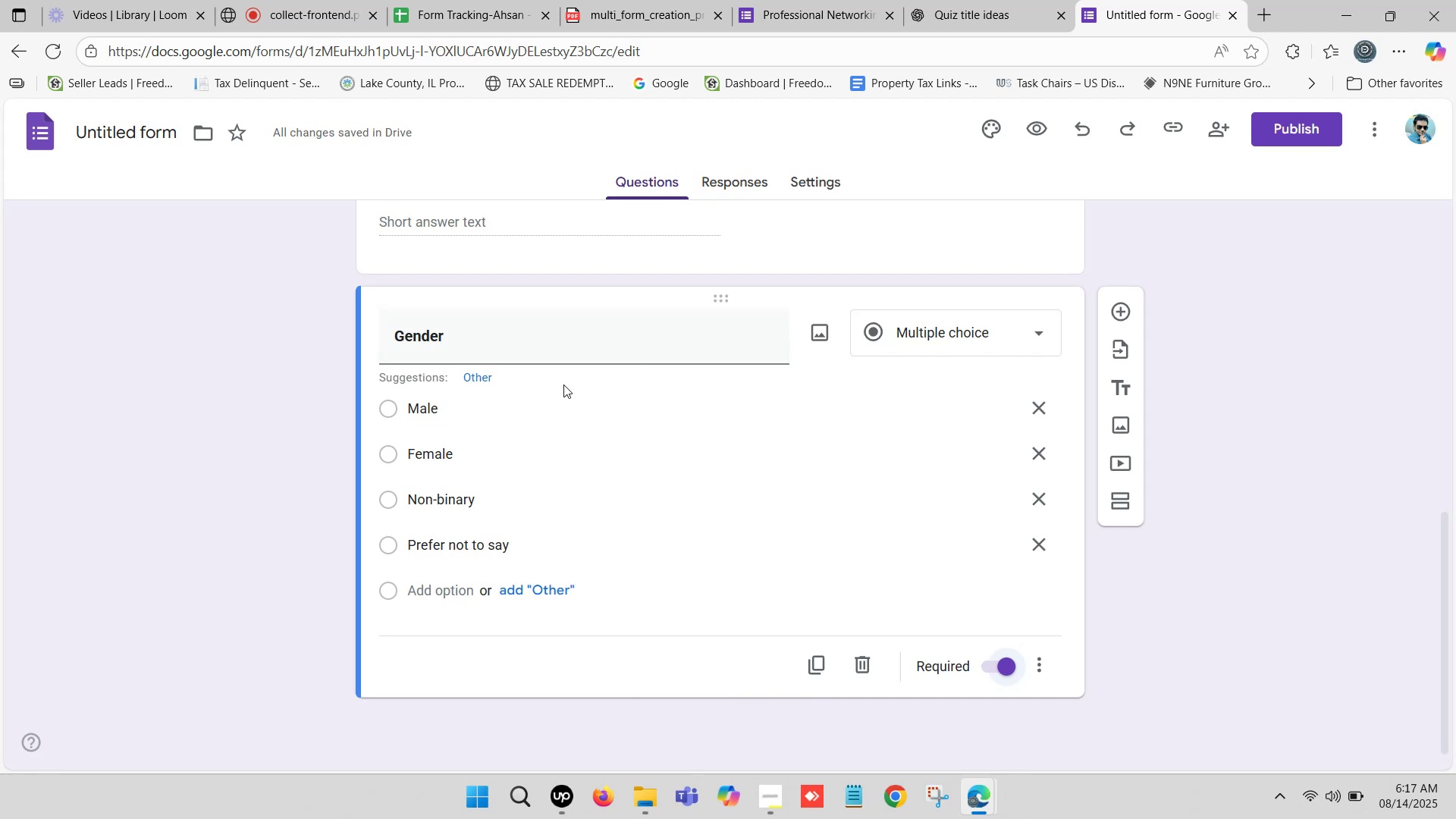 
scroll: coordinate [378, 403], scroll_direction: up, amount: 2.0
 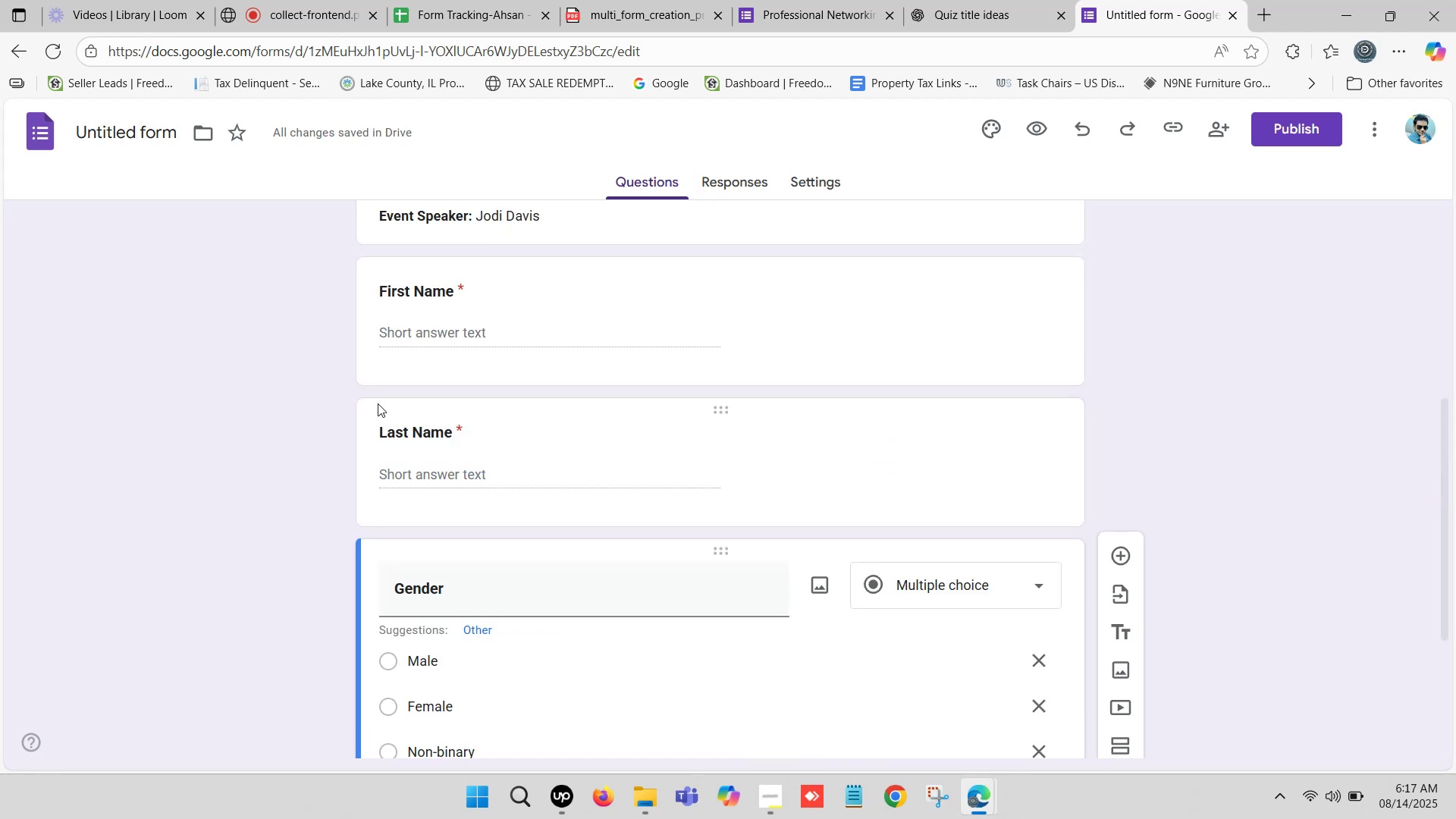 
scroll: coordinate [378, 403], scroll_direction: down, amount: 1.0
 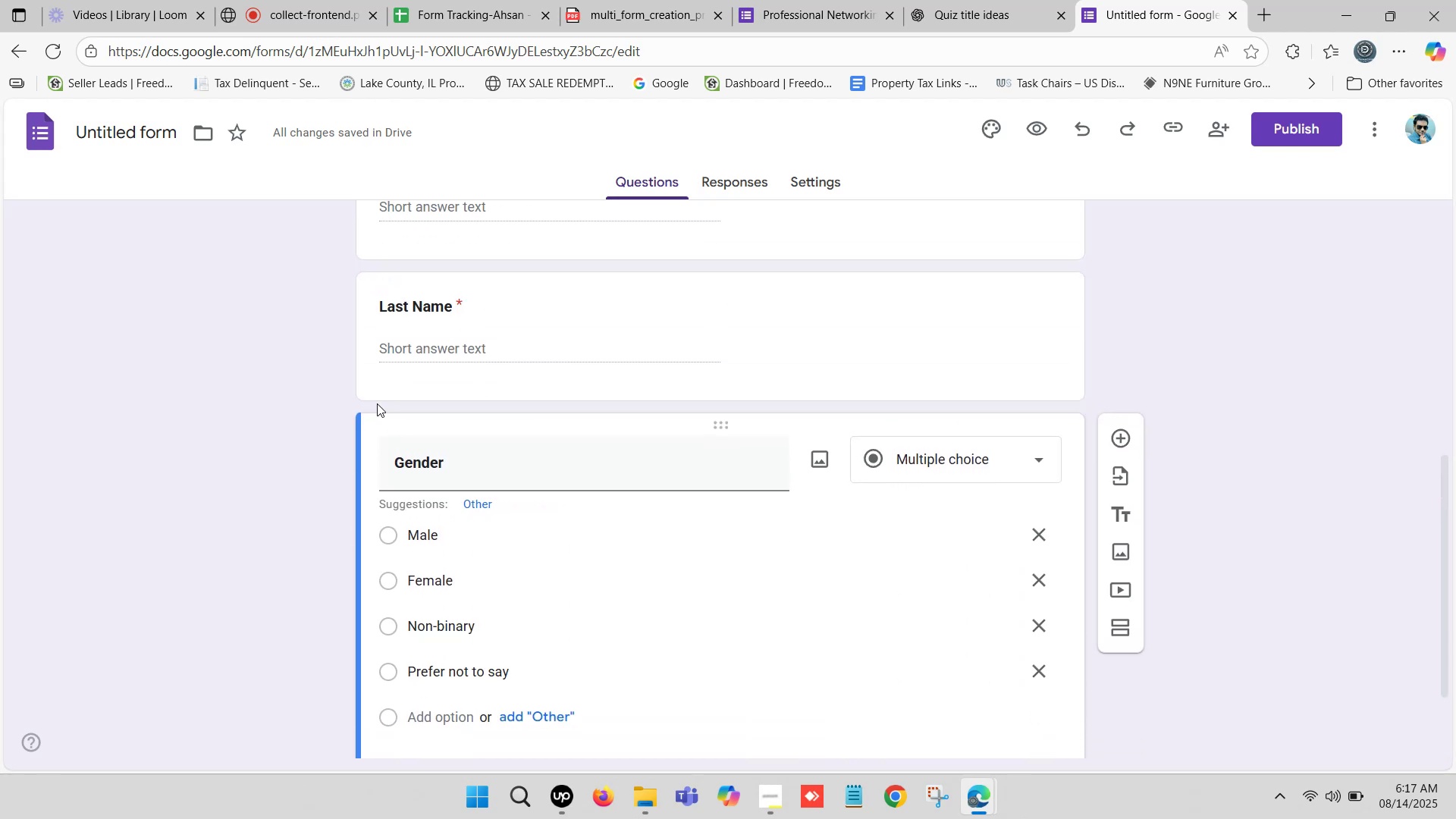 
scroll: coordinate [377, 403], scroll_direction: up, amount: 2.0
 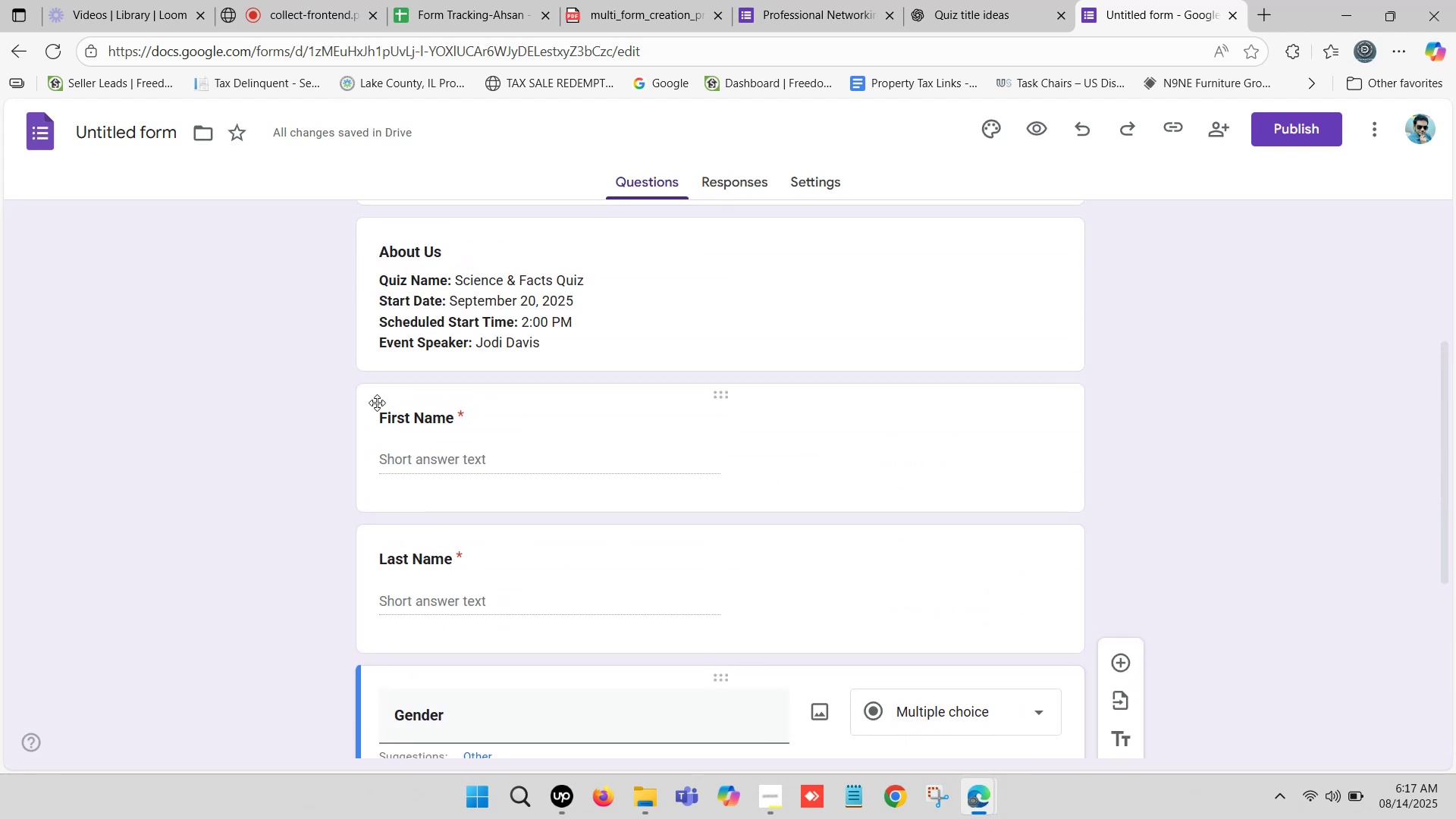 
scroll: coordinate [377, 403], scroll_direction: down, amount: 2.0
 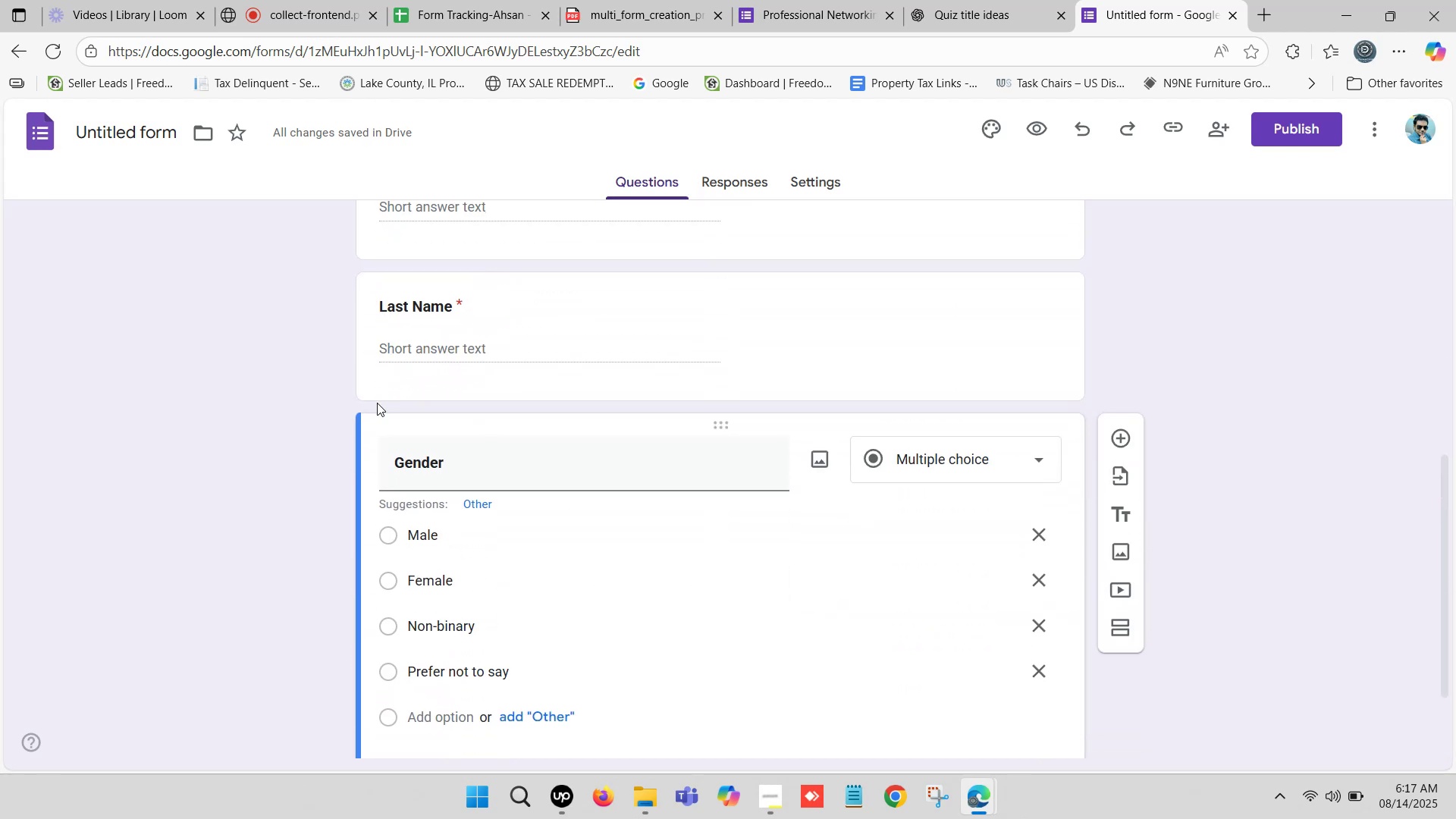 
scroll: coordinate [377, 403], scroll_direction: up, amount: 1.0
 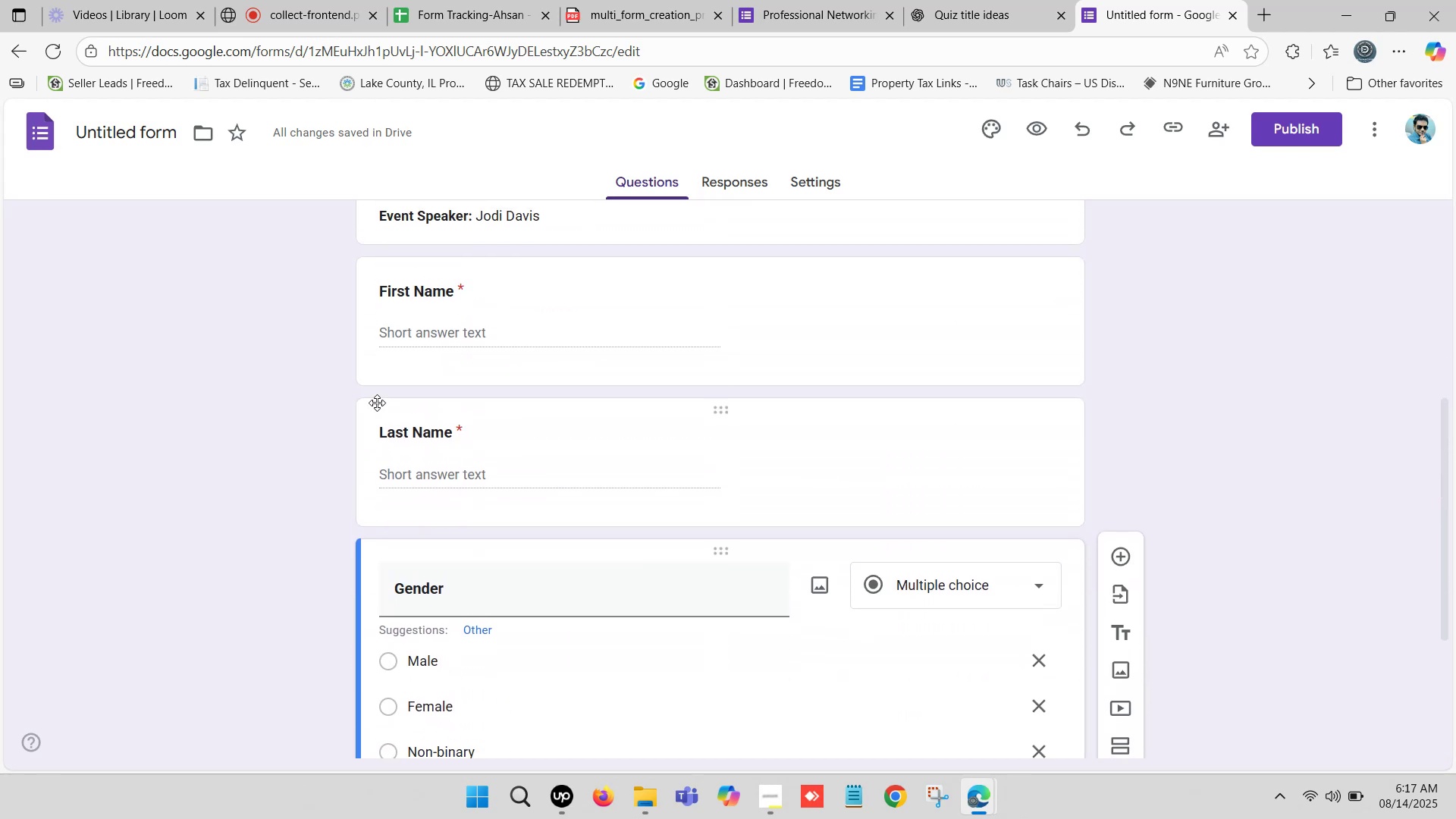 
scroll: coordinate [379, 401], scroll_direction: down, amount: 2.0
 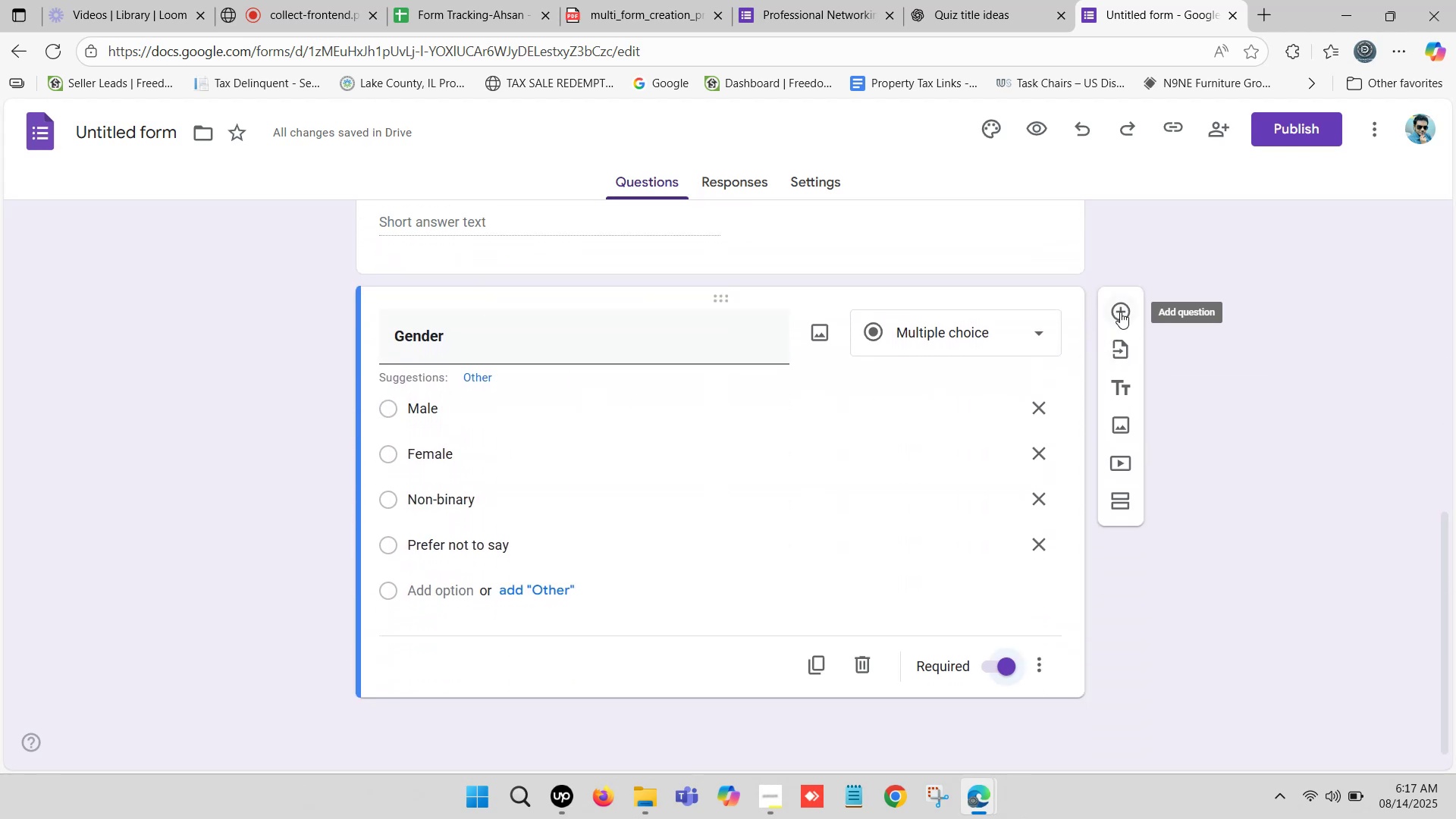 
wait(8.03)
 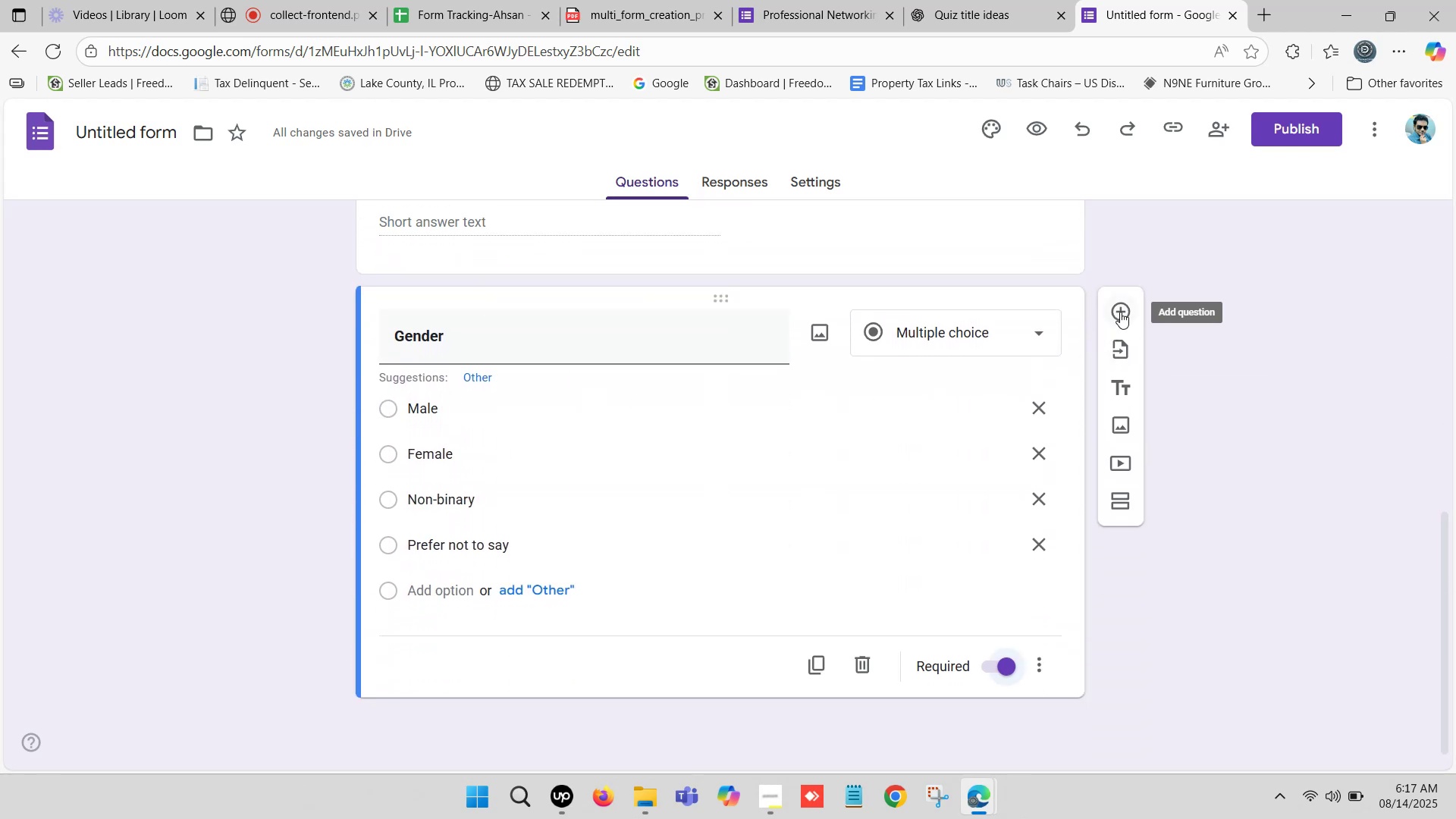 
scroll: coordinate [836, 406], scroll_direction: down, amount: 1.0
 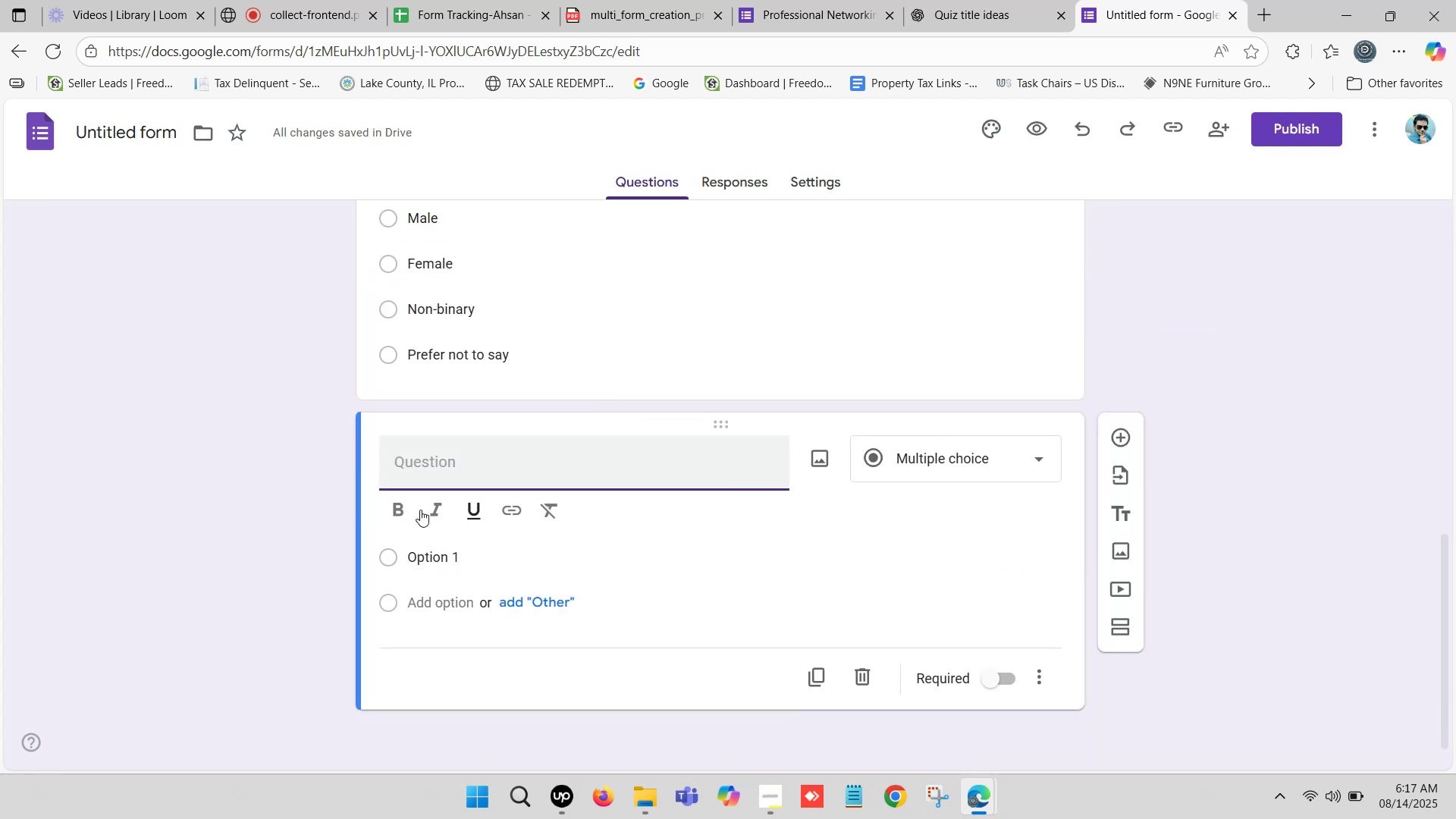 
key(Control+V)
 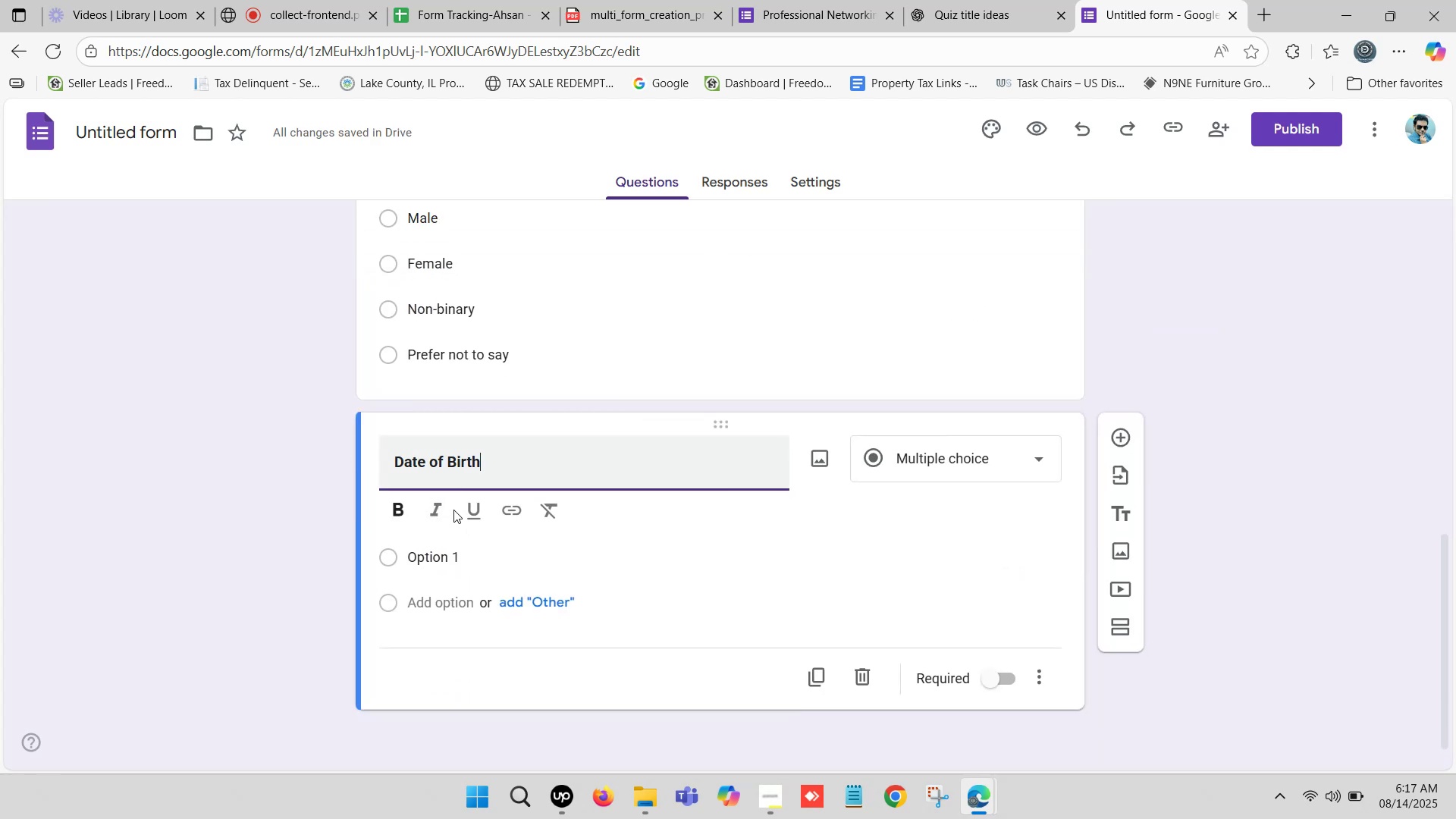 
mouse_move([471, 484])
 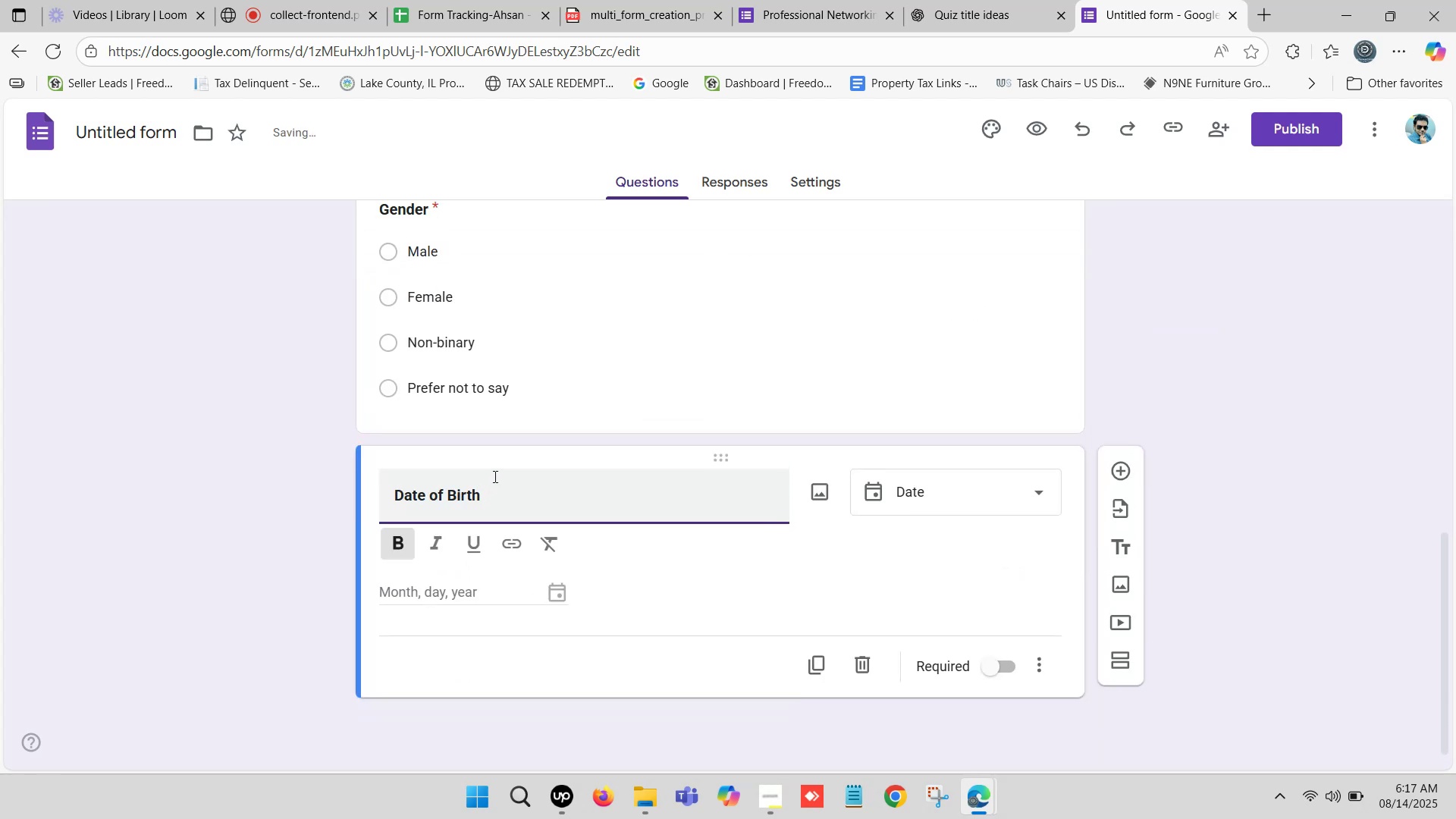 
left_click_drag(start_coordinate=[491, 505], to_coordinate=[544, 509])
 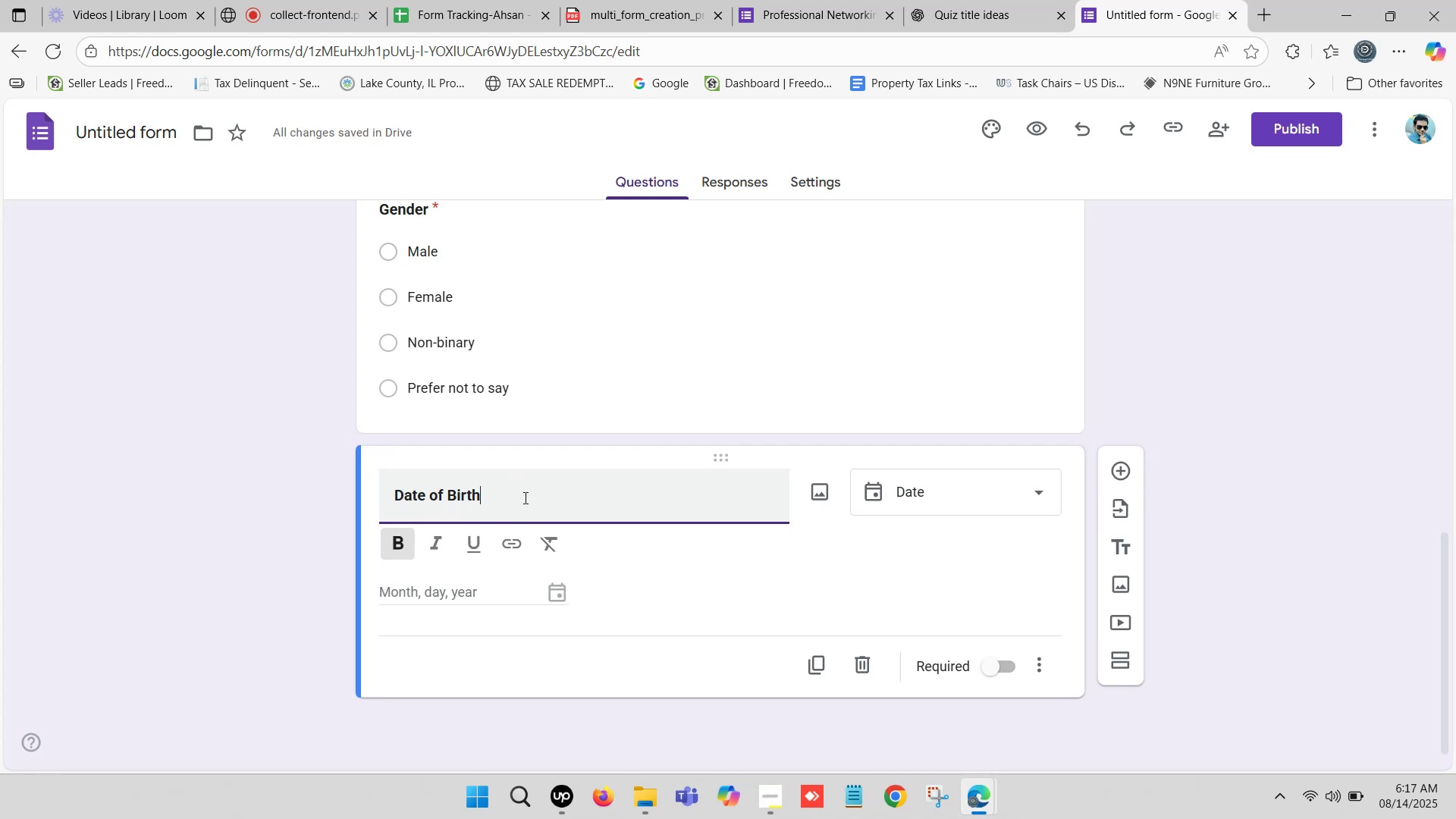 
left_click_drag(start_coordinate=[519, 495], to_coordinate=[363, 493])
 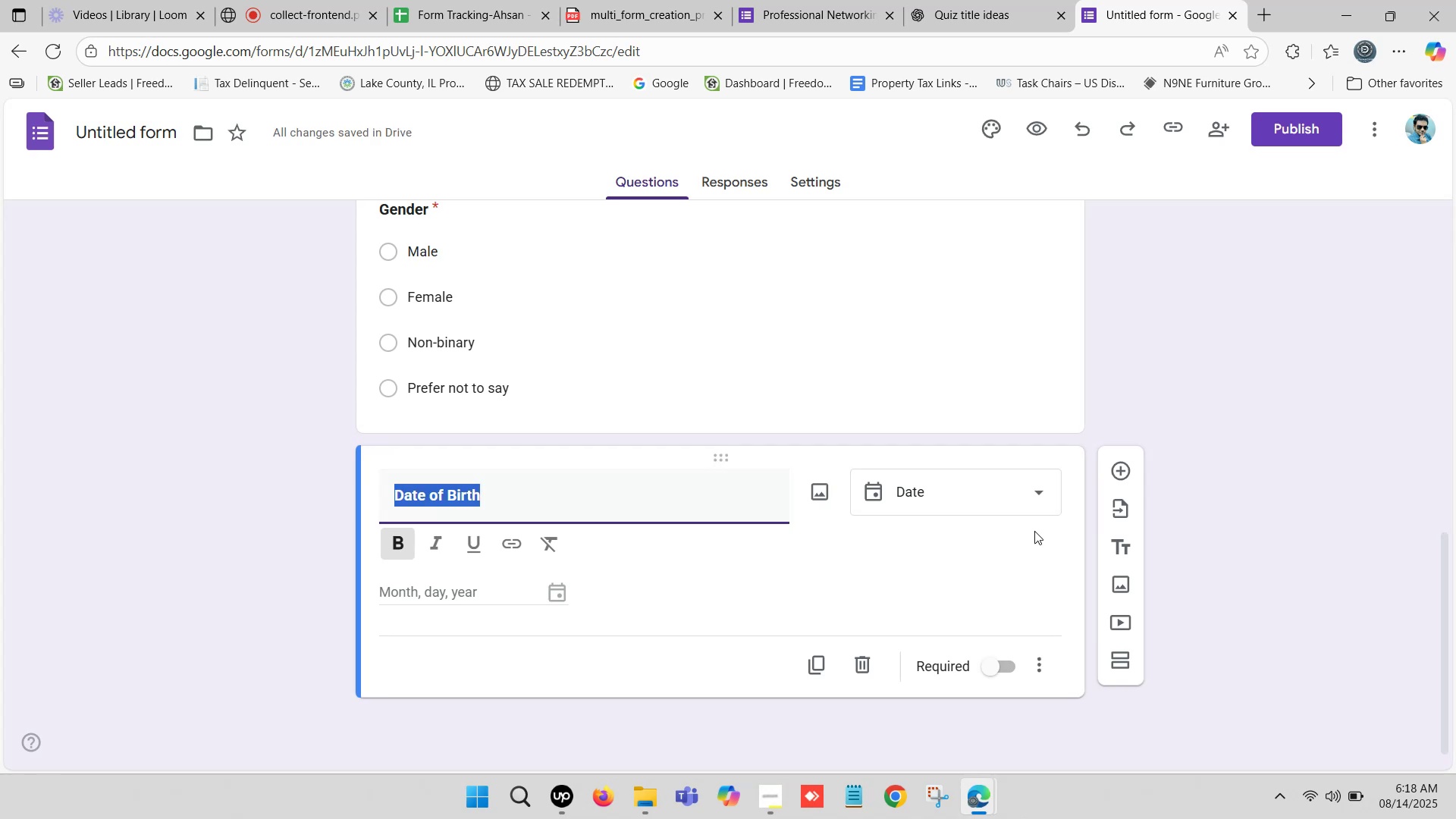 
wait(6.86)
 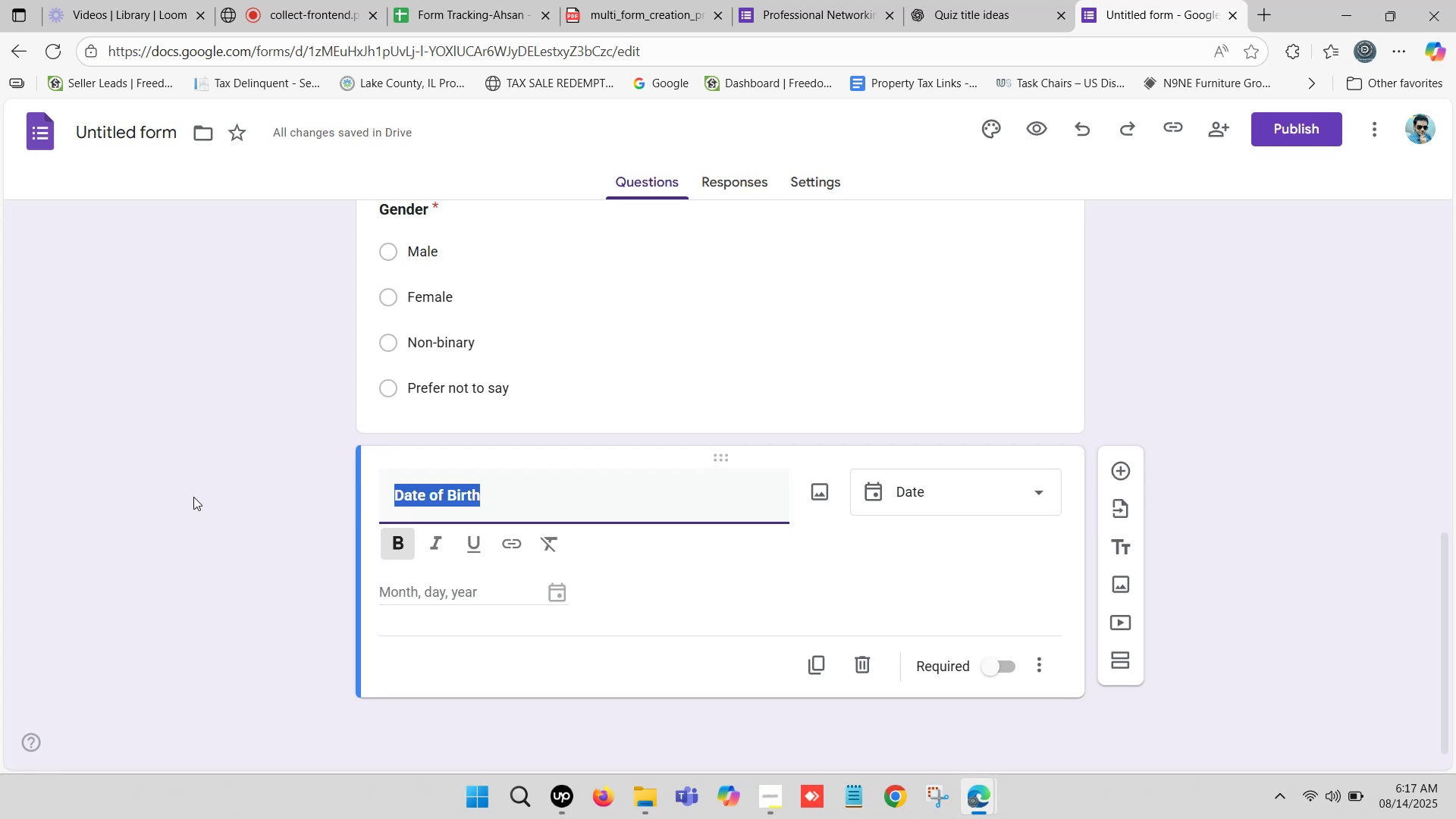 
left_click([940, 494])
 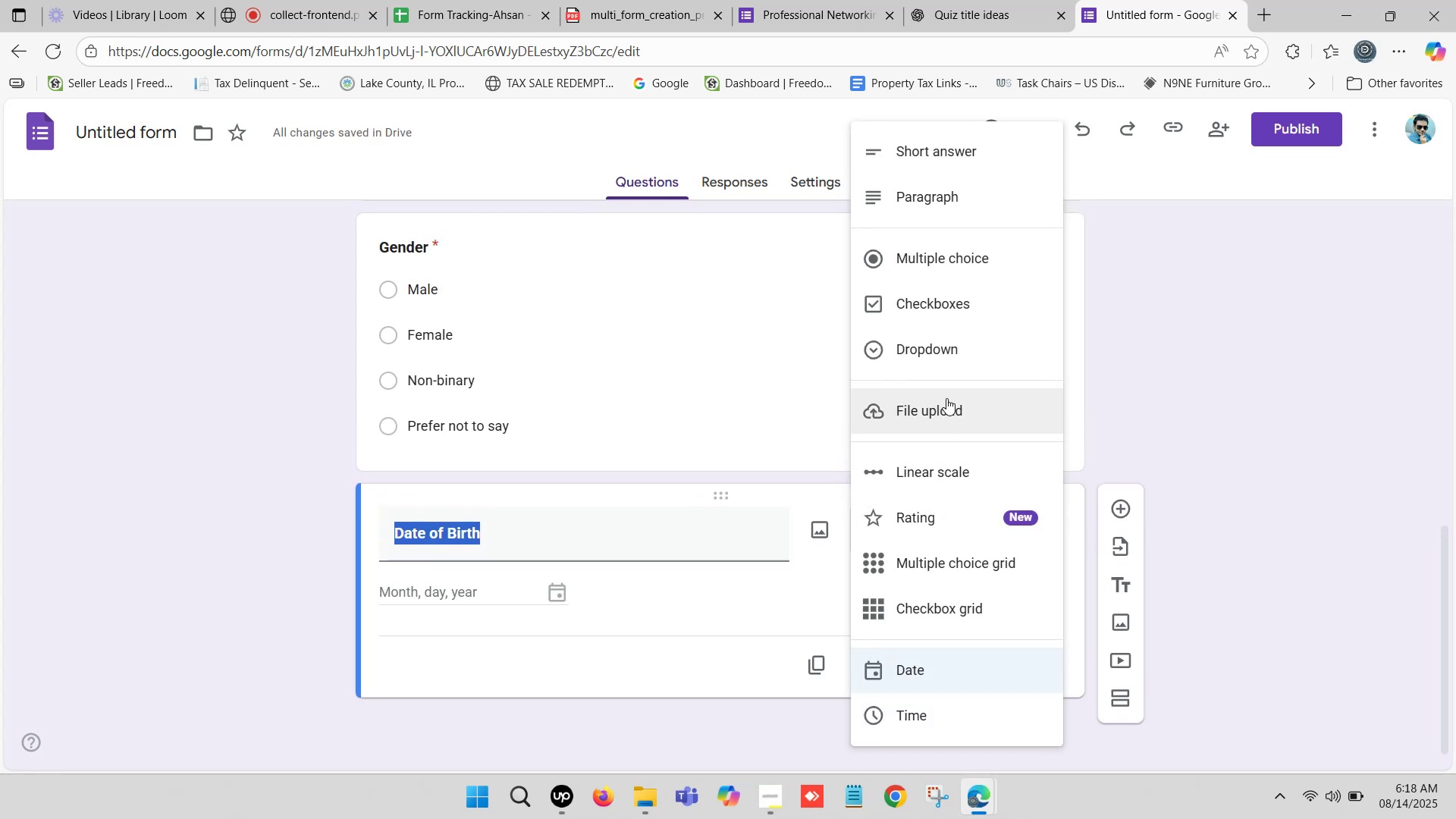 
scroll: coordinate [924, 472], scroll_direction: down, amount: 2.0
 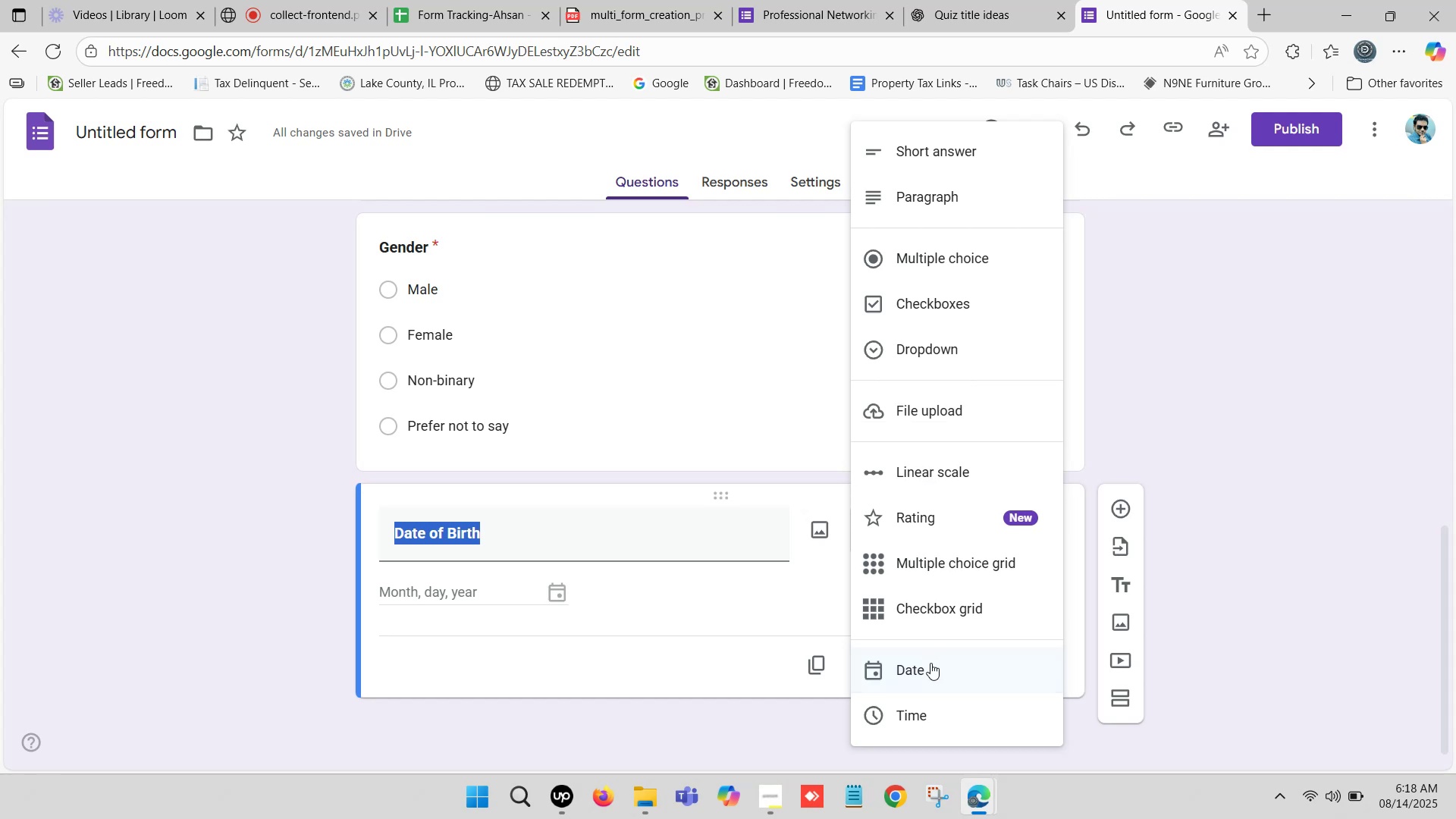 
left_click([930, 663])
 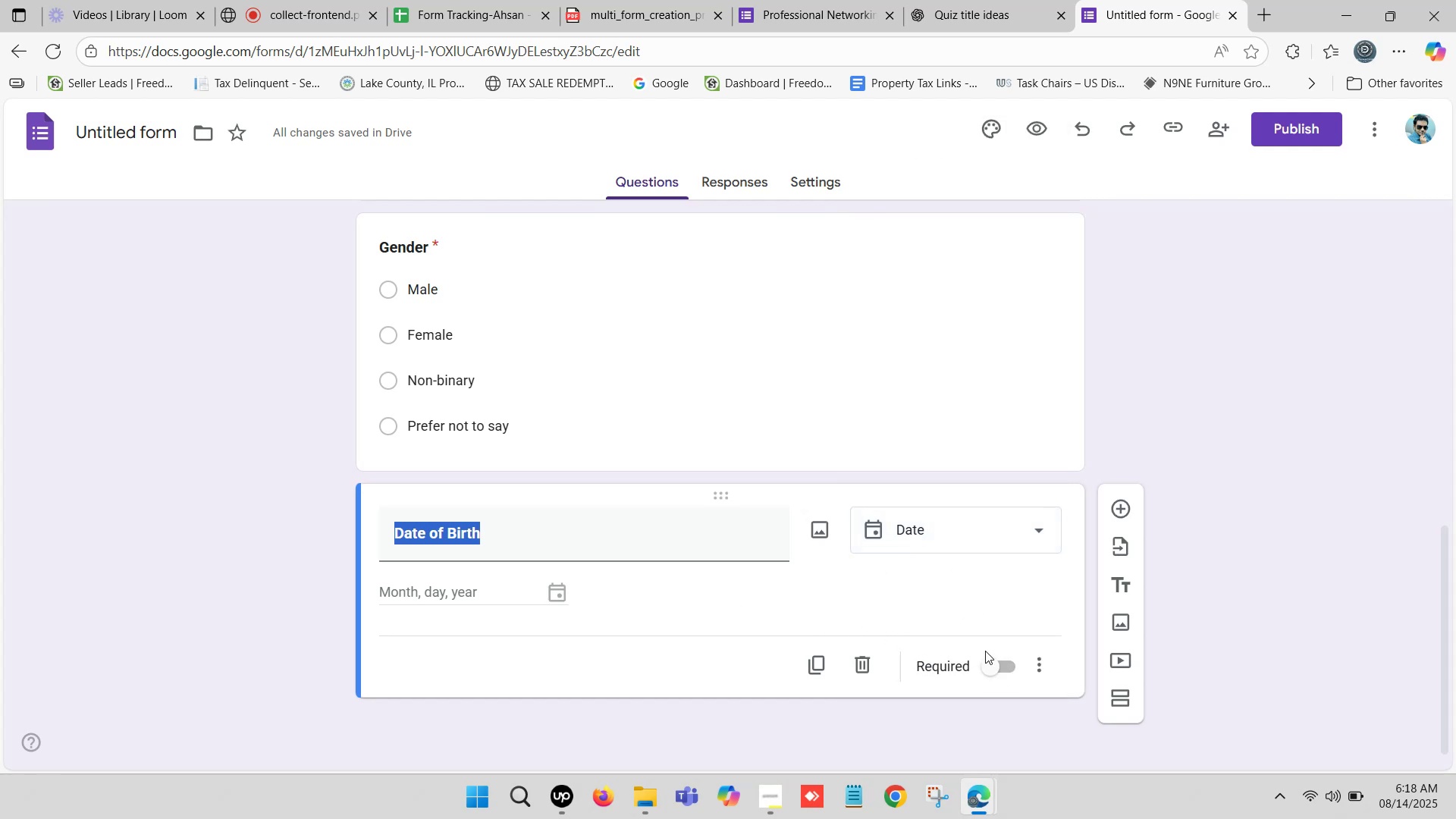 
left_click([281, 537])
 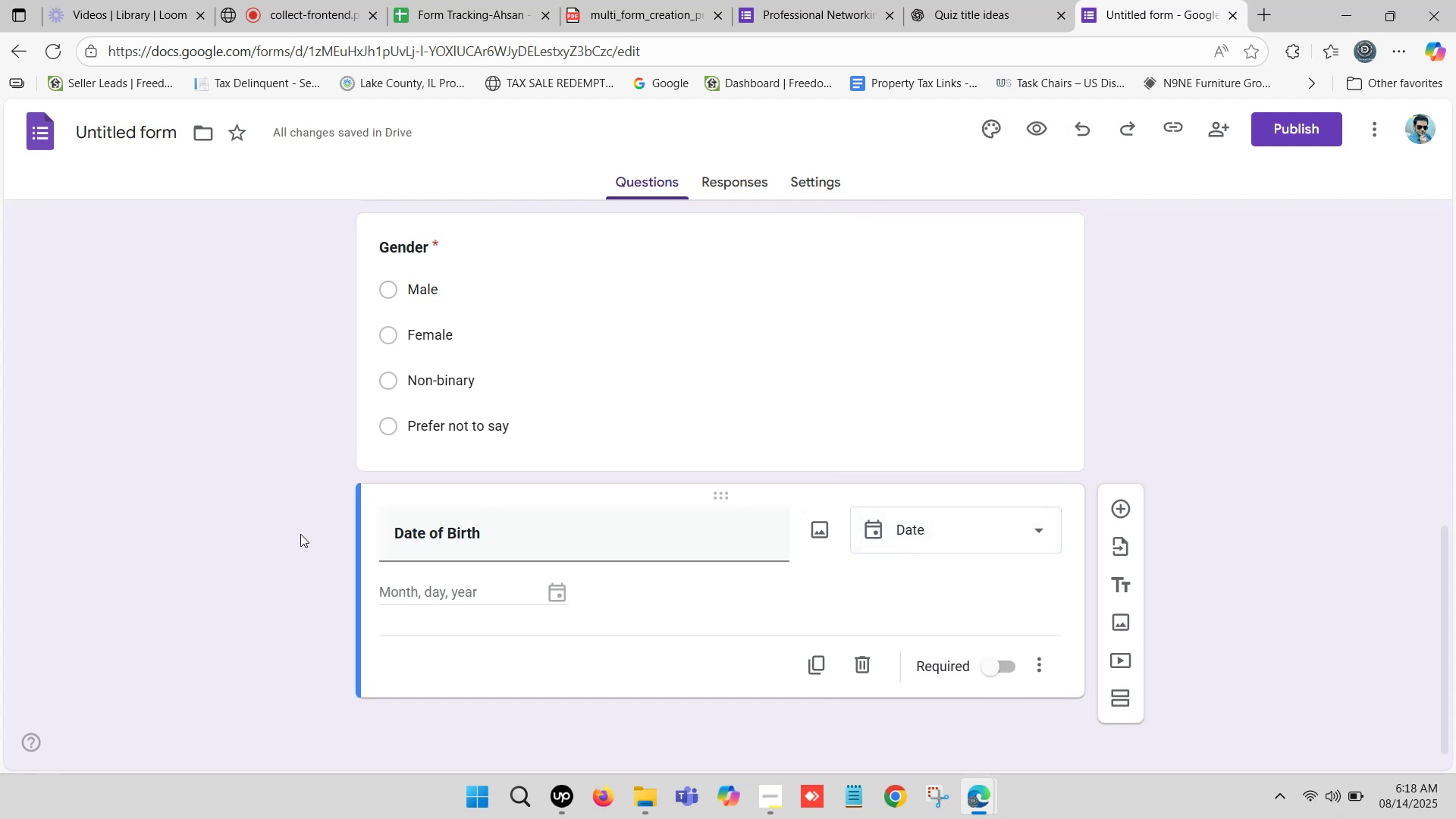 
scroll: coordinate [344, 526], scroll_direction: down, amount: 2.0
 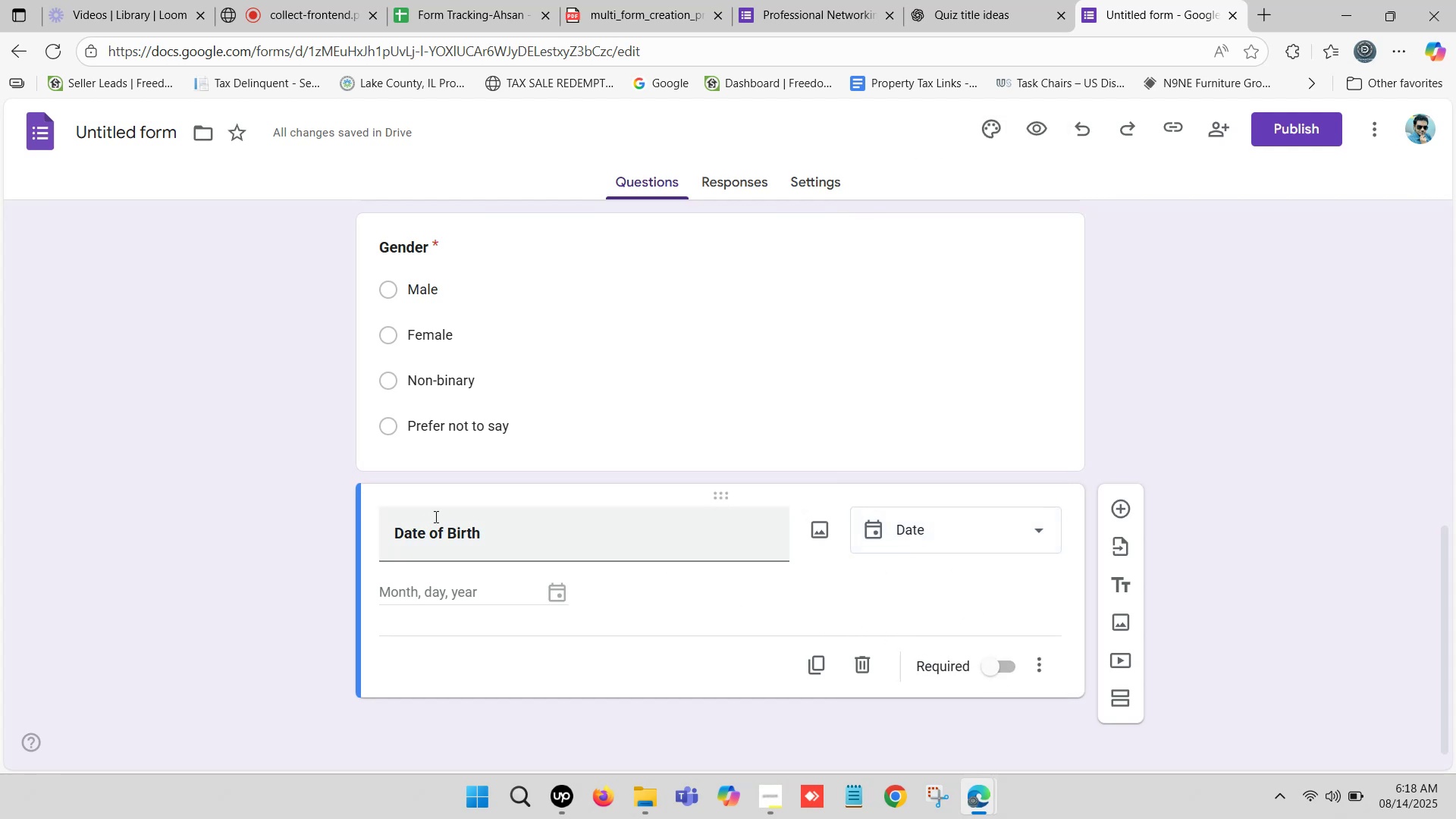 
scroll: coordinate [438, 510], scroll_direction: up, amount: 3.0
 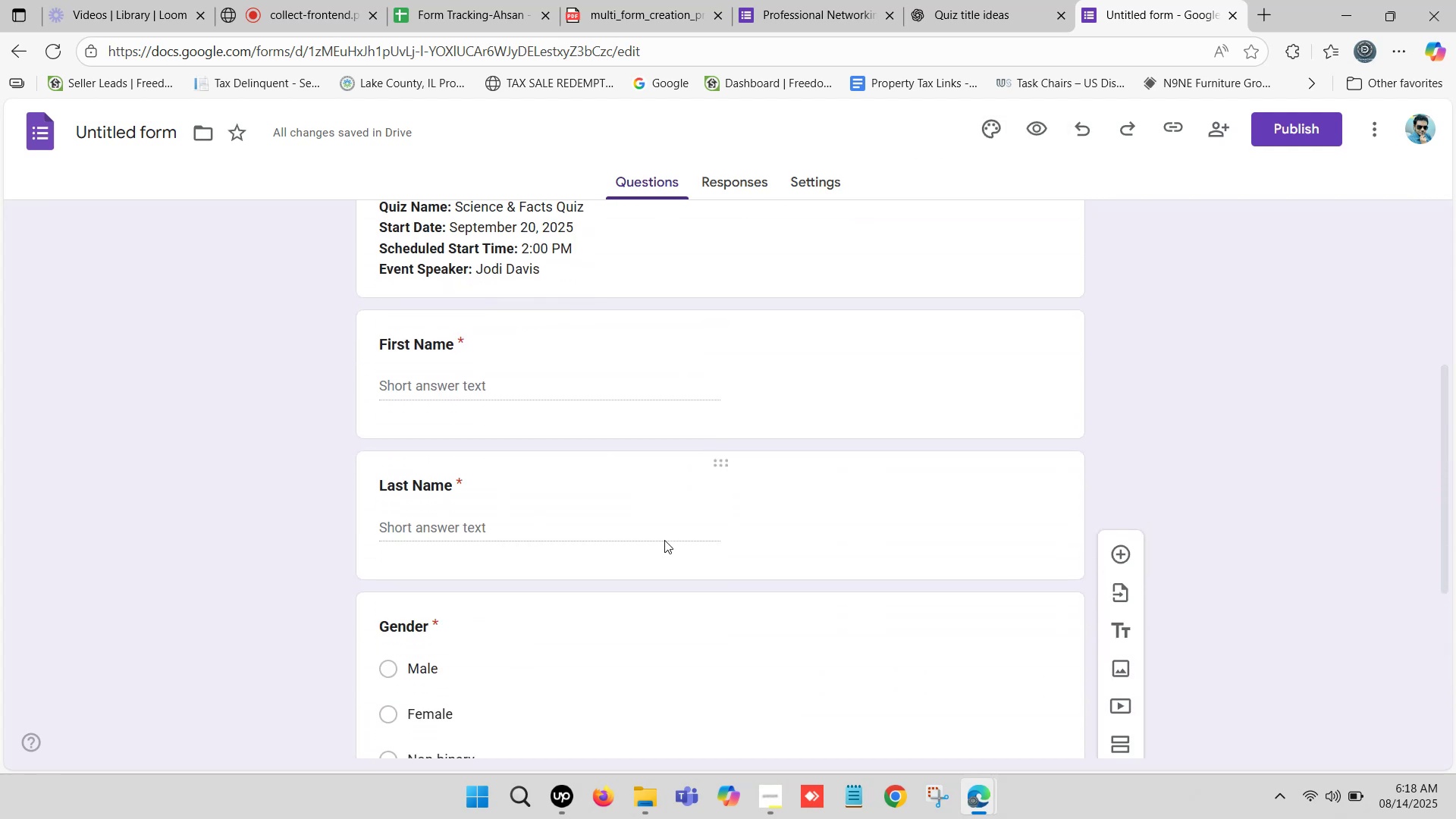 
left_click([572, 514])
 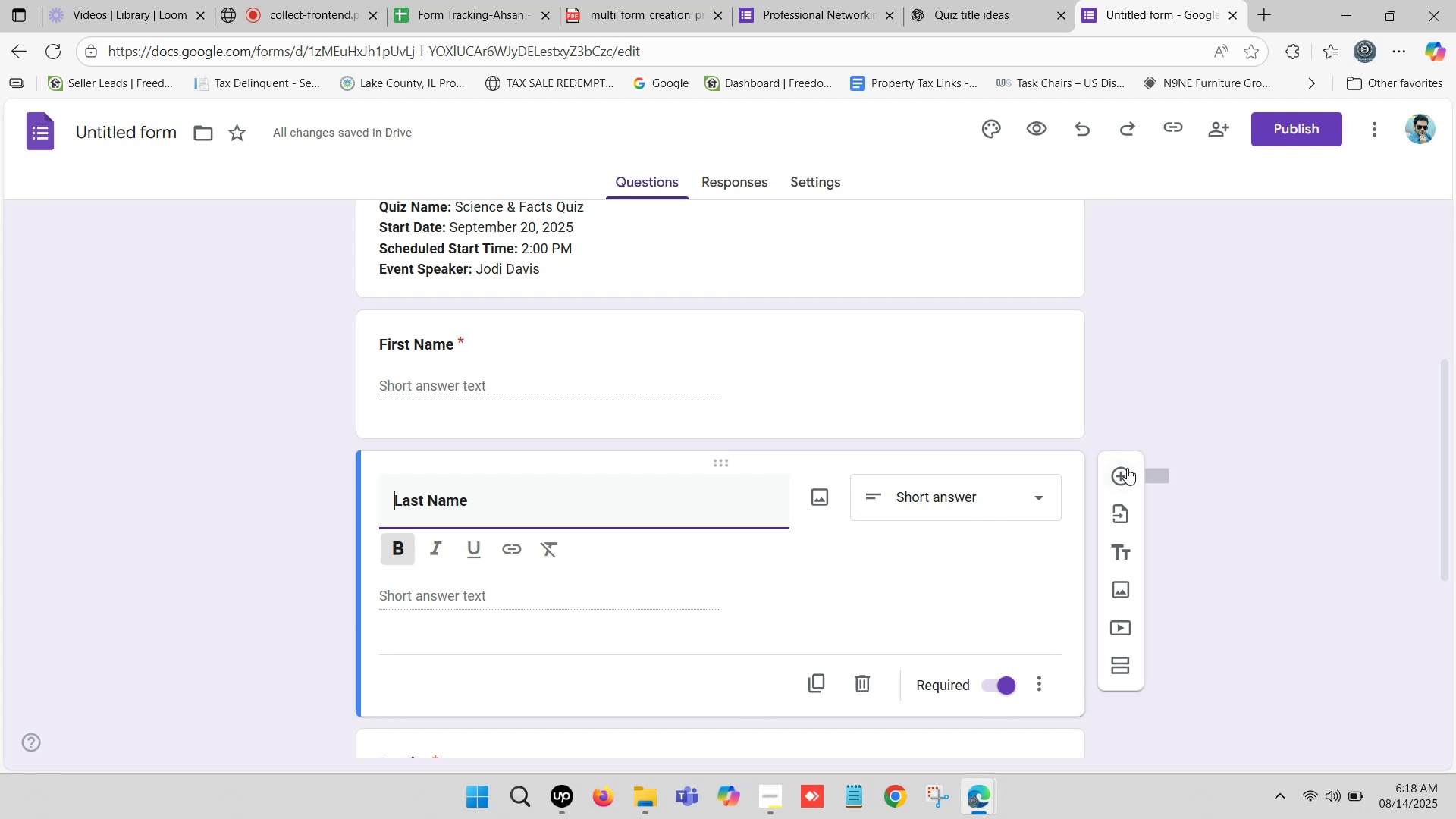 
left_click([1127, 468])
 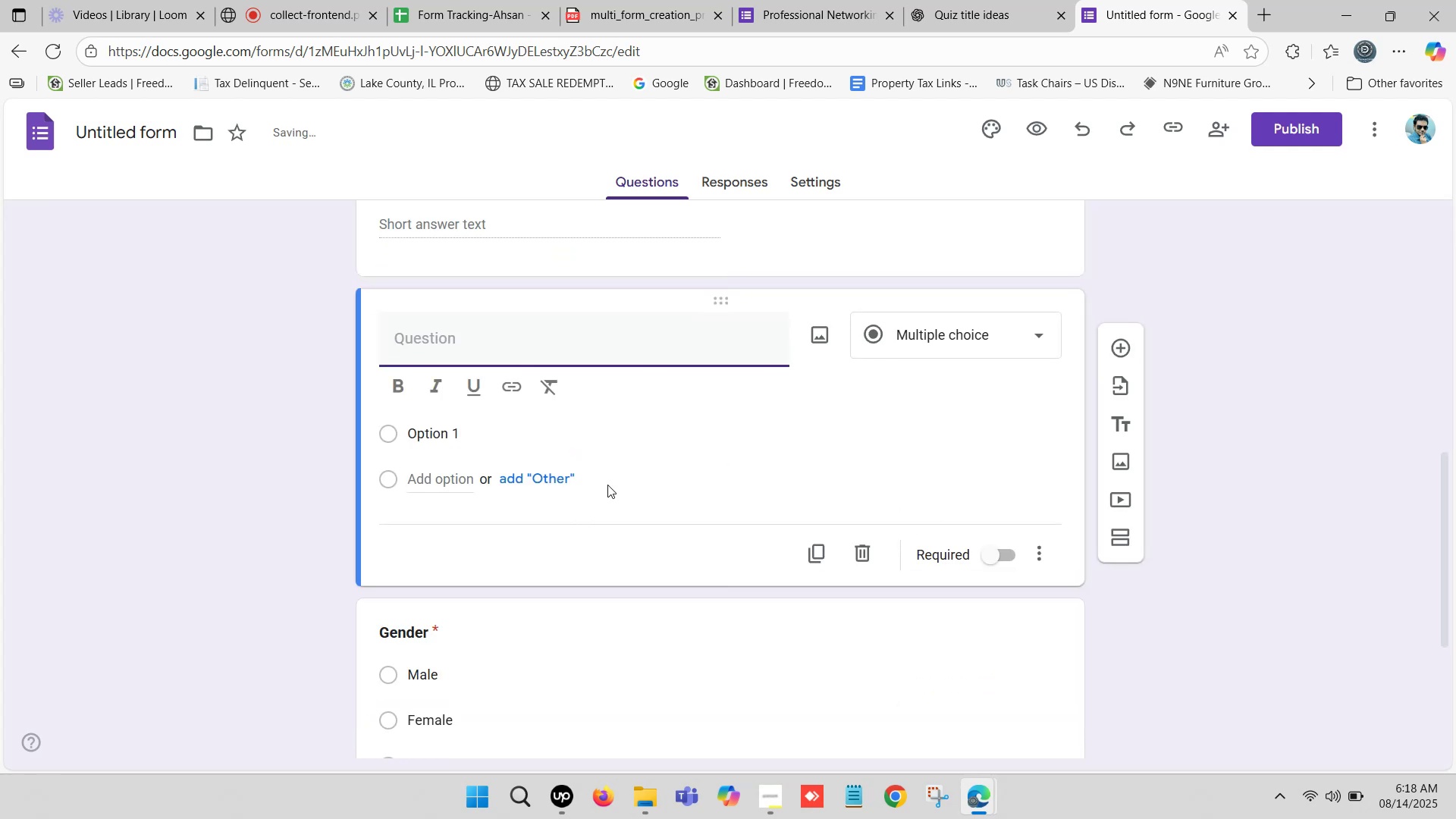 
scroll: coordinate [450, 475], scroll_direction: up, amount: 1.0
 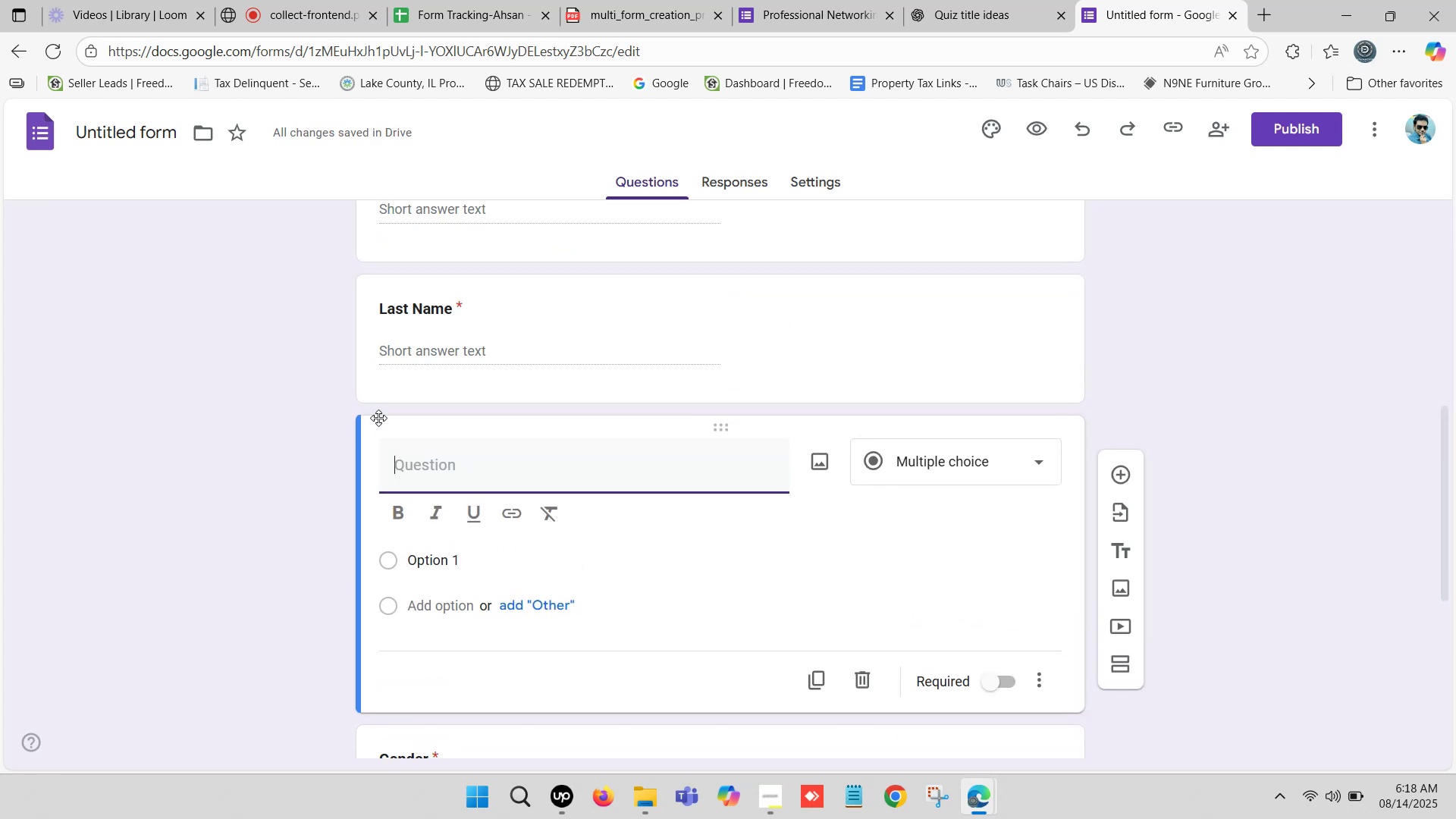 
left_click([453, 468])
 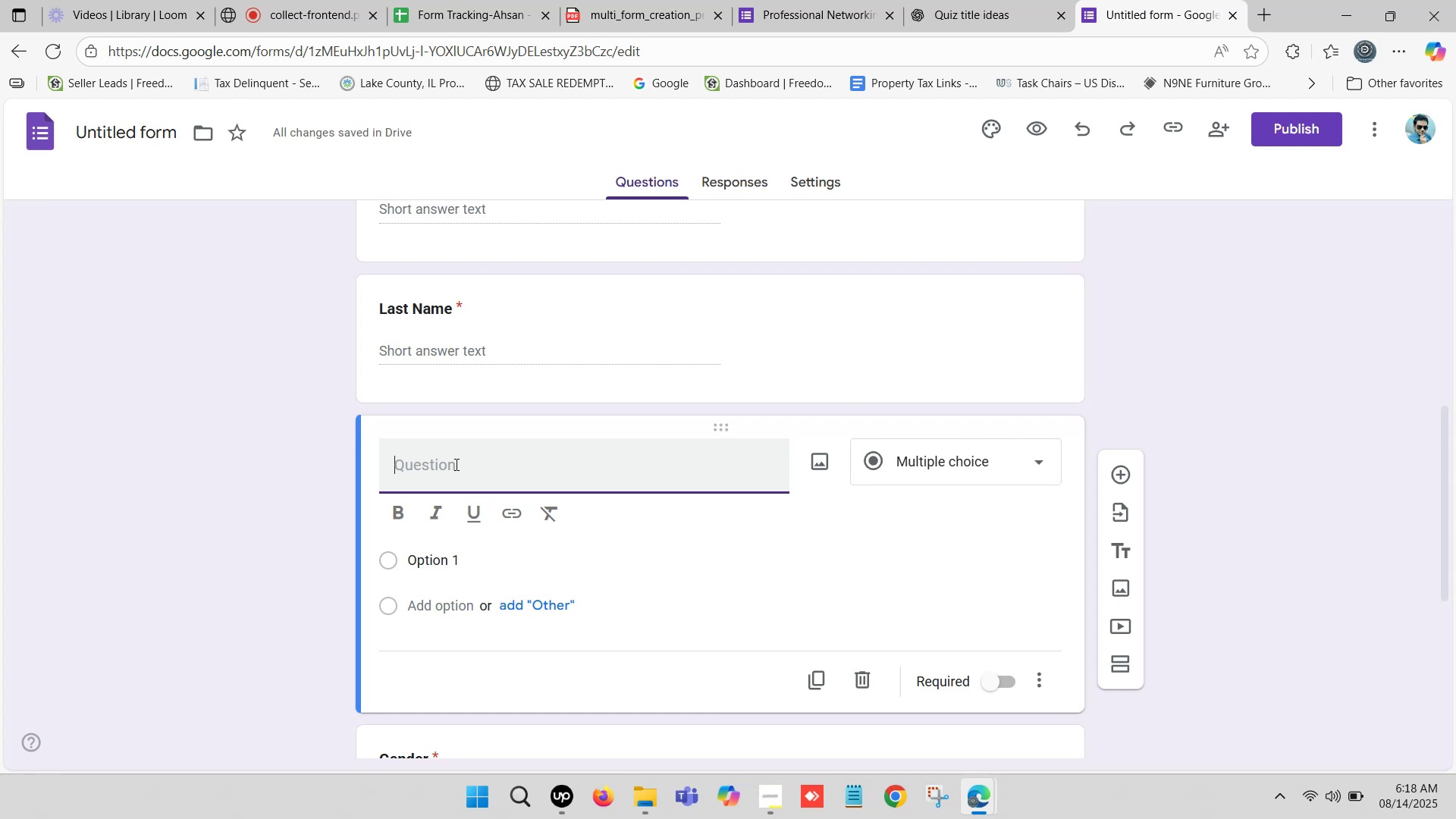 
wait(12.48)
 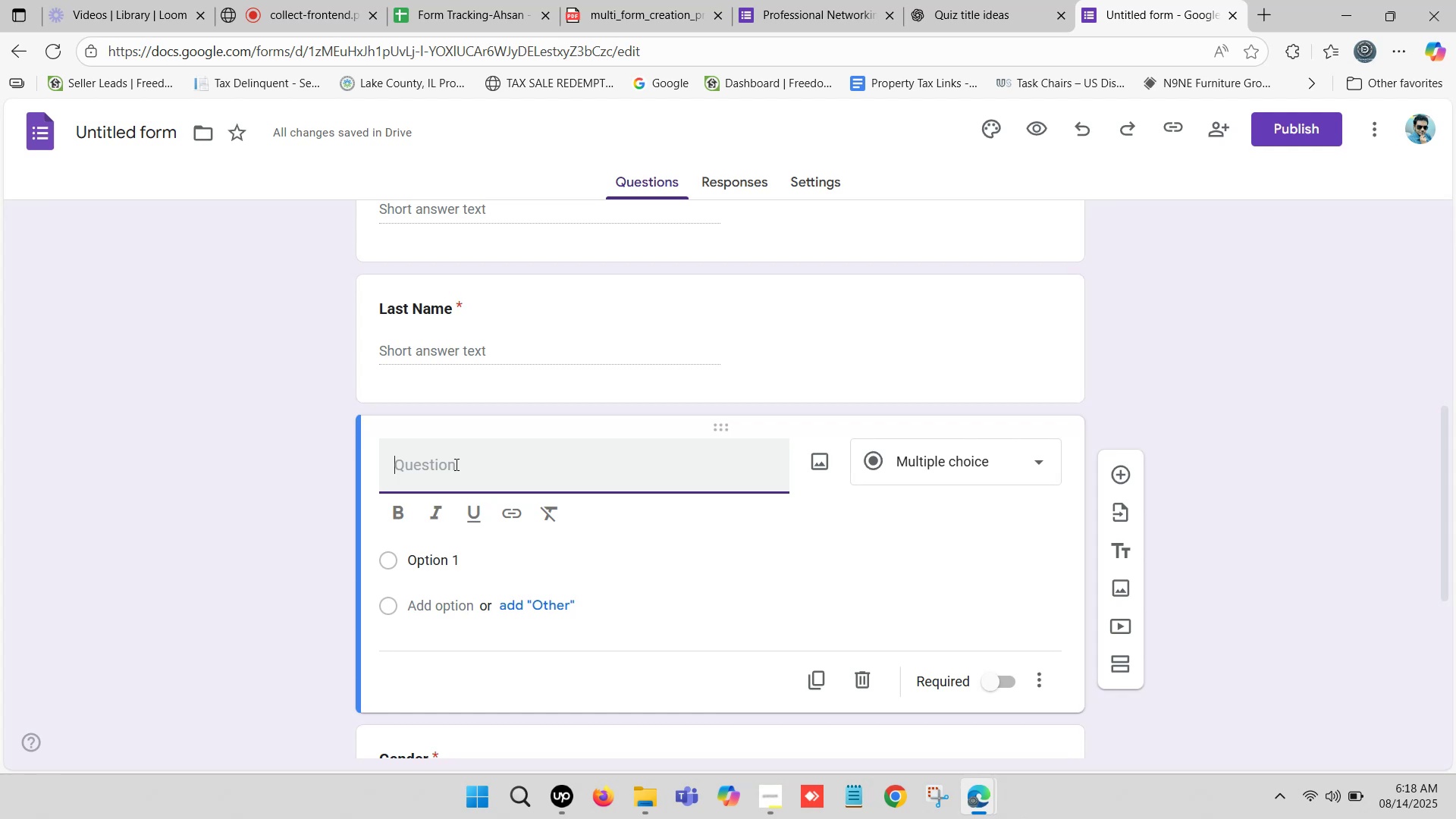 
scroll: coordinate [499, 430], scroll_direction: up, amount: 2.0
 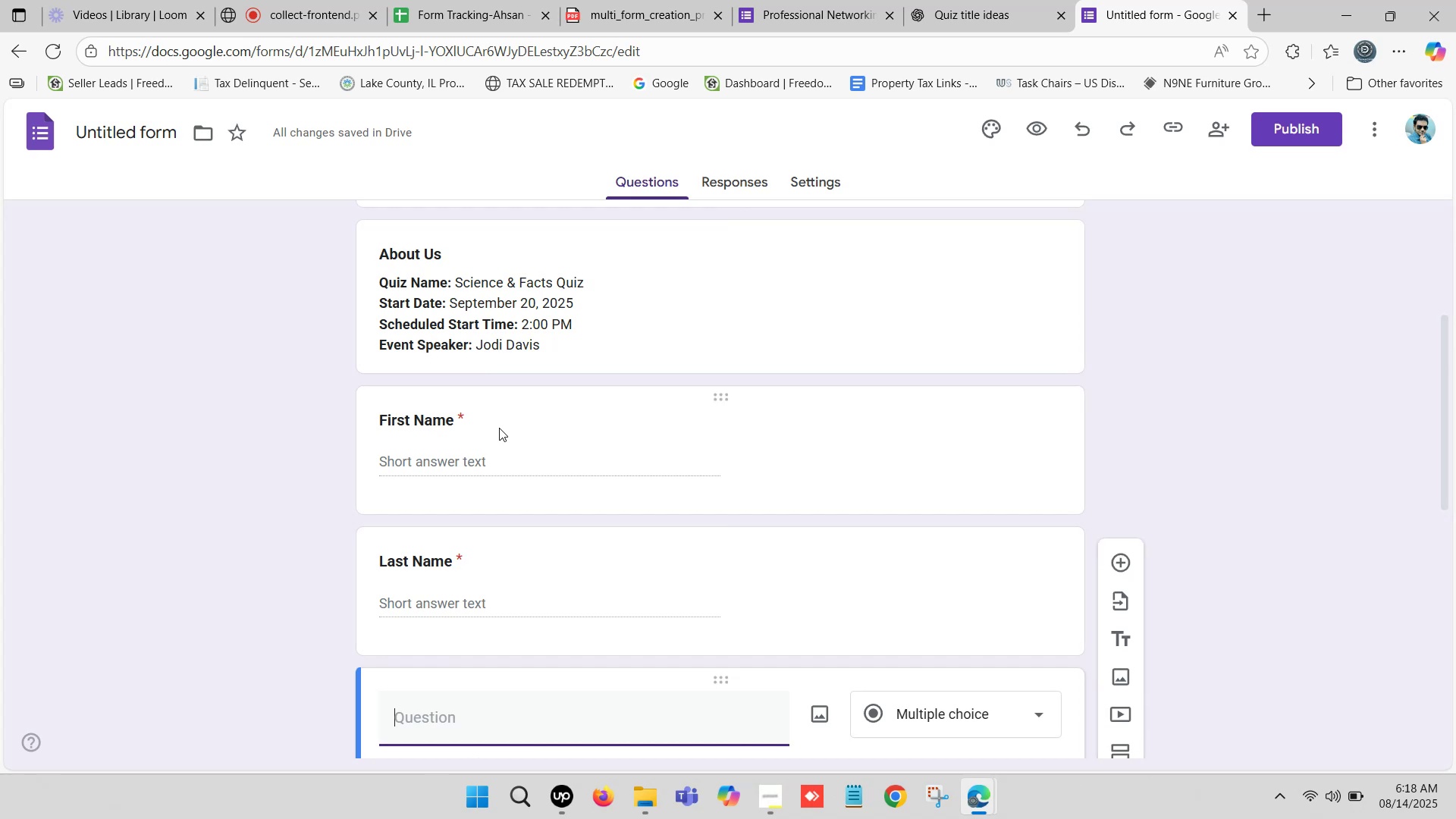 
scroll: coordinate [496, 420], scroll_direction: down, amount: 2.0
 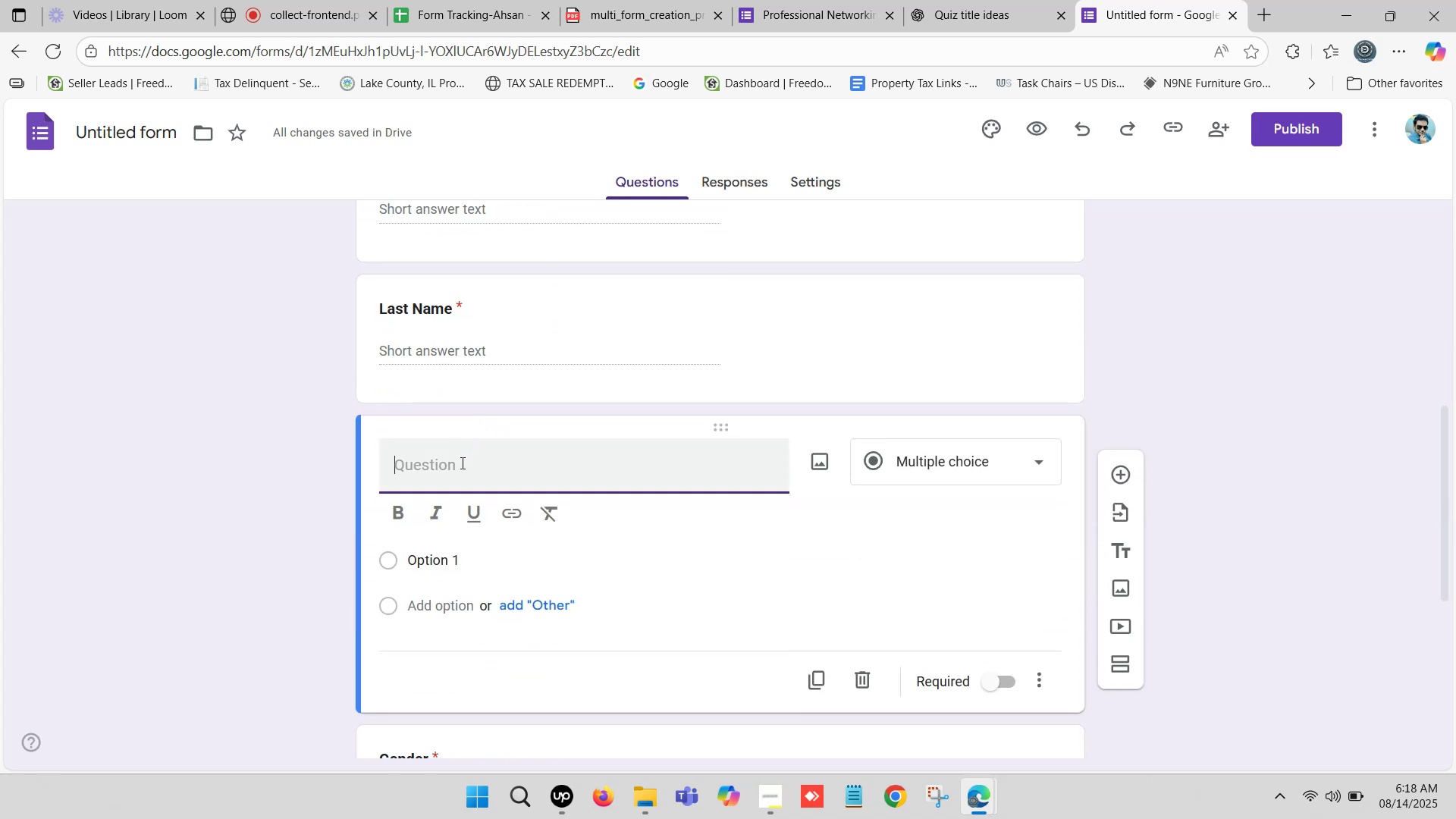 
wait(9.52)
 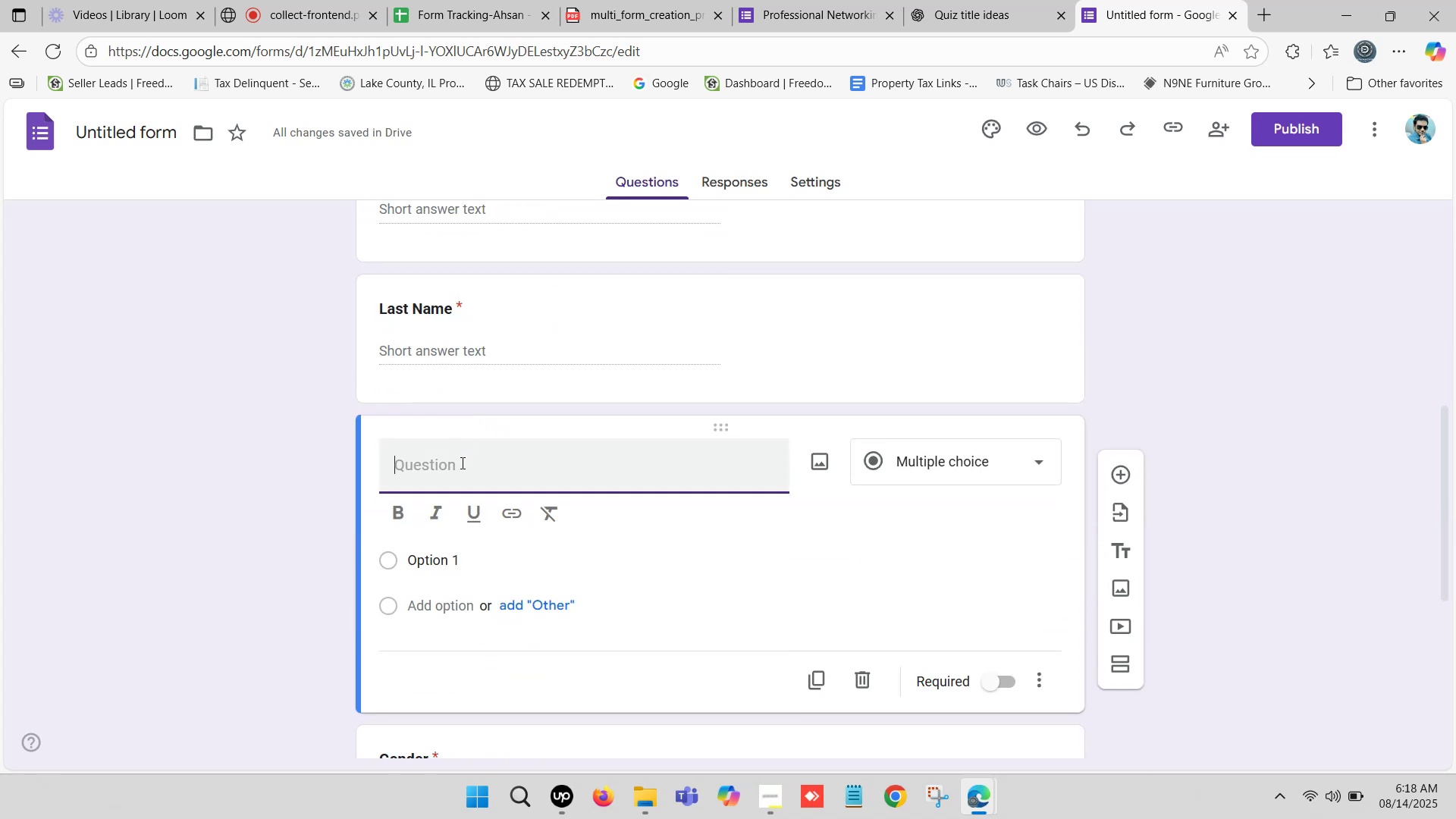 
left_click([441, 469])
 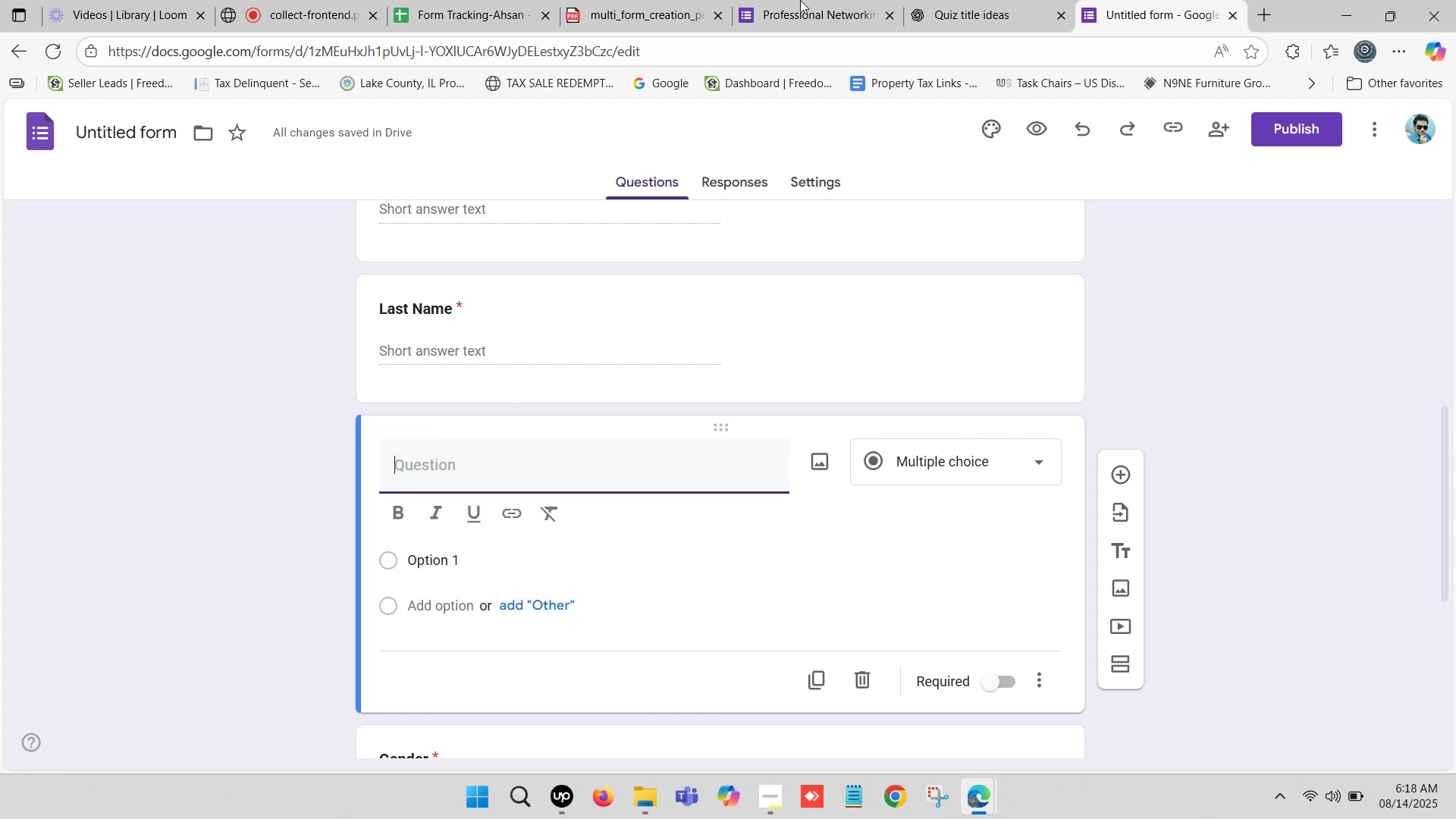 
left_click([803, 0])
 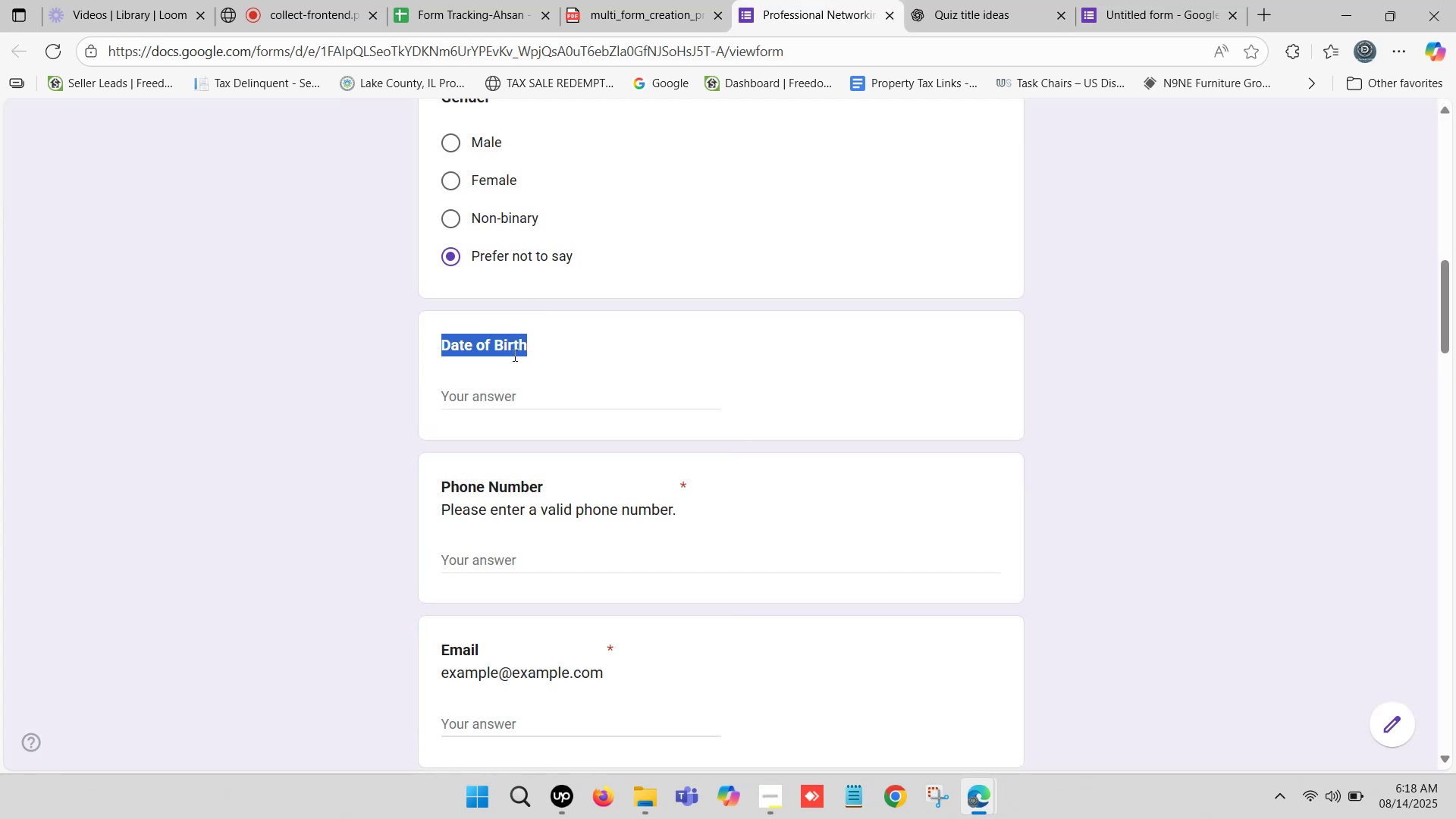 
scroll: coordinate [491, 353], scroll_direction: up, amount: 4.0
 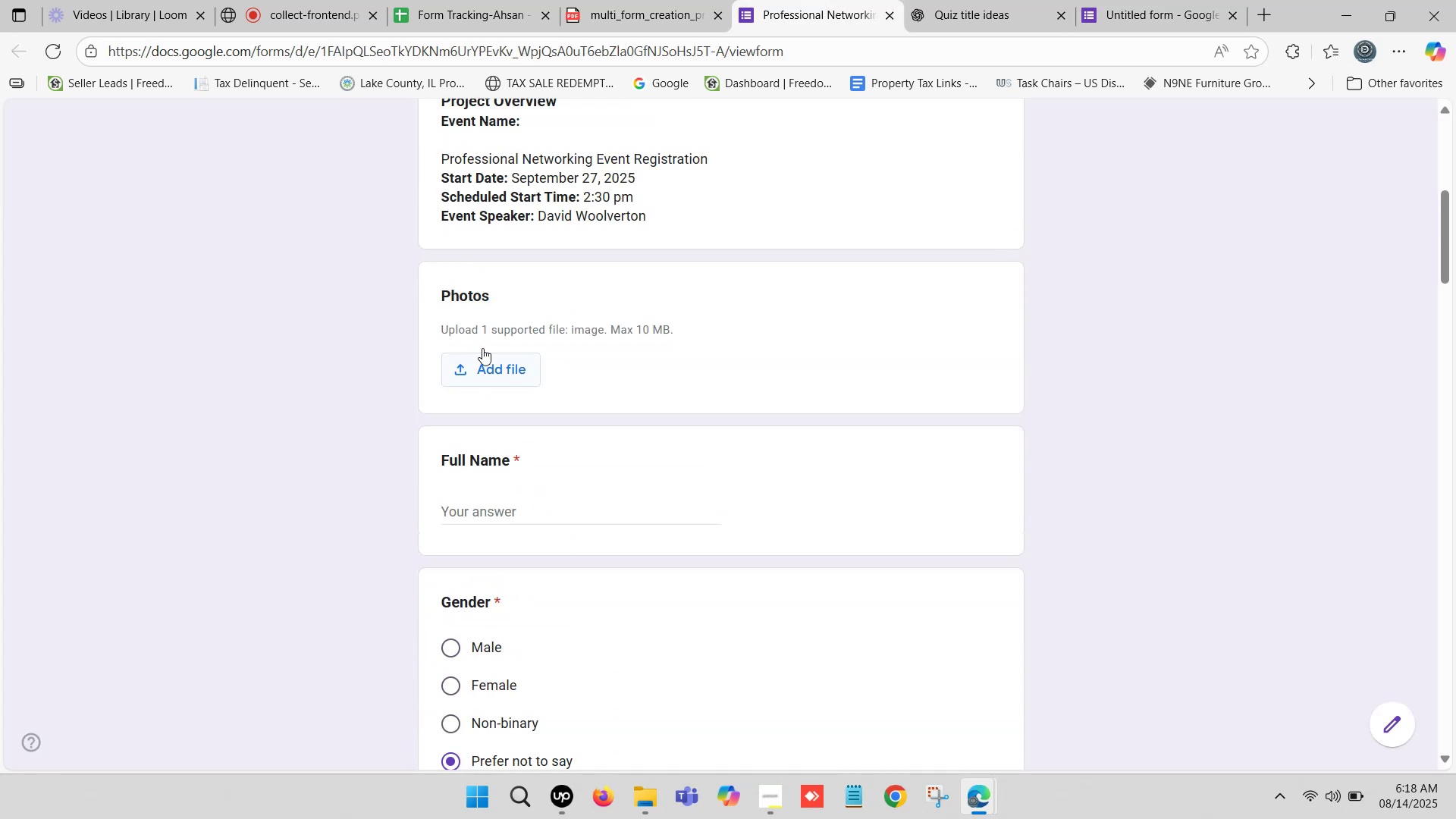 
scroll: coordinate [480, 347], scroll_direction: down, amount: 6.0
 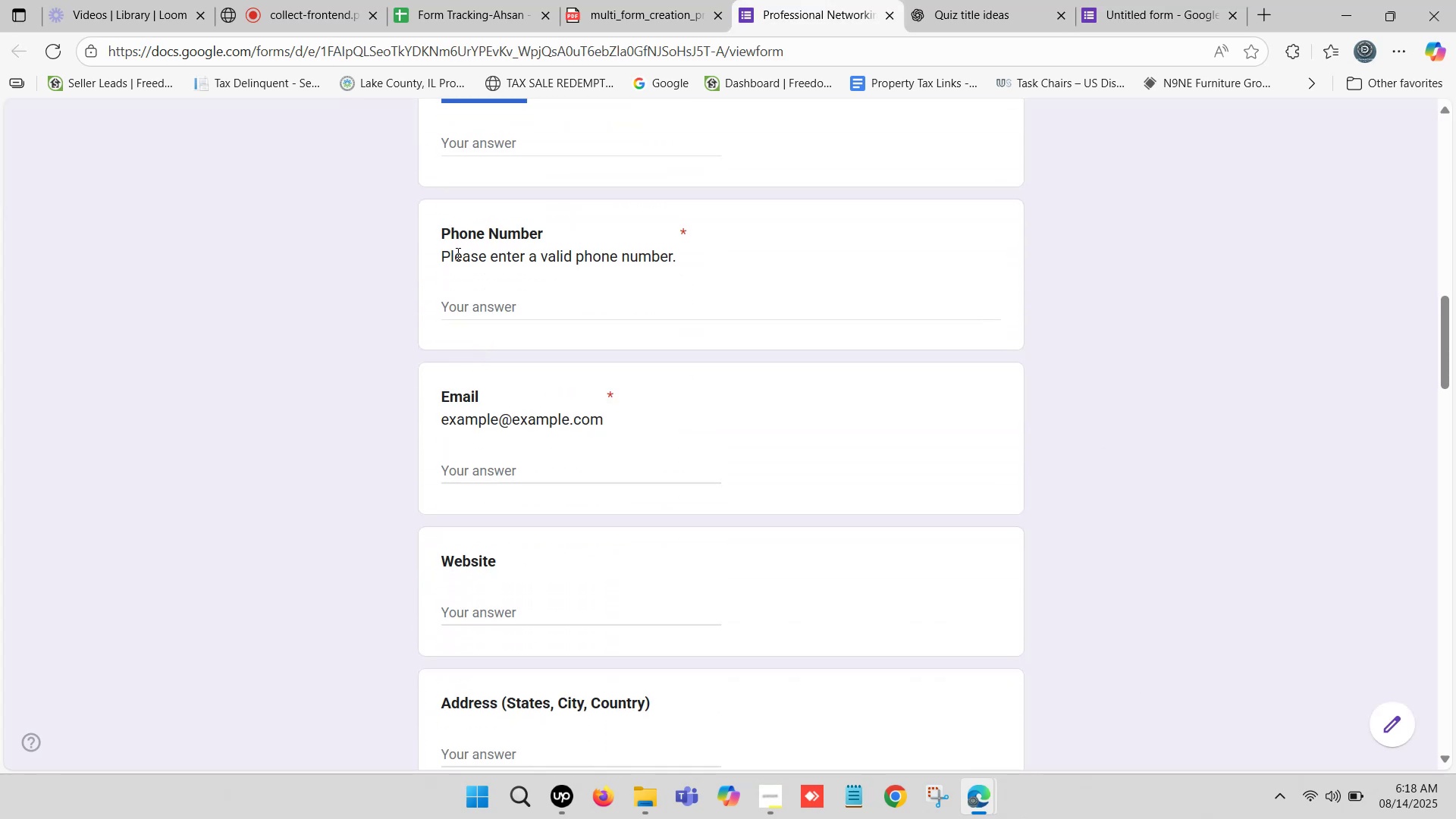 
left_click_drag(start_coordinate=[442, 229], to_coordinate=[541, 228])
 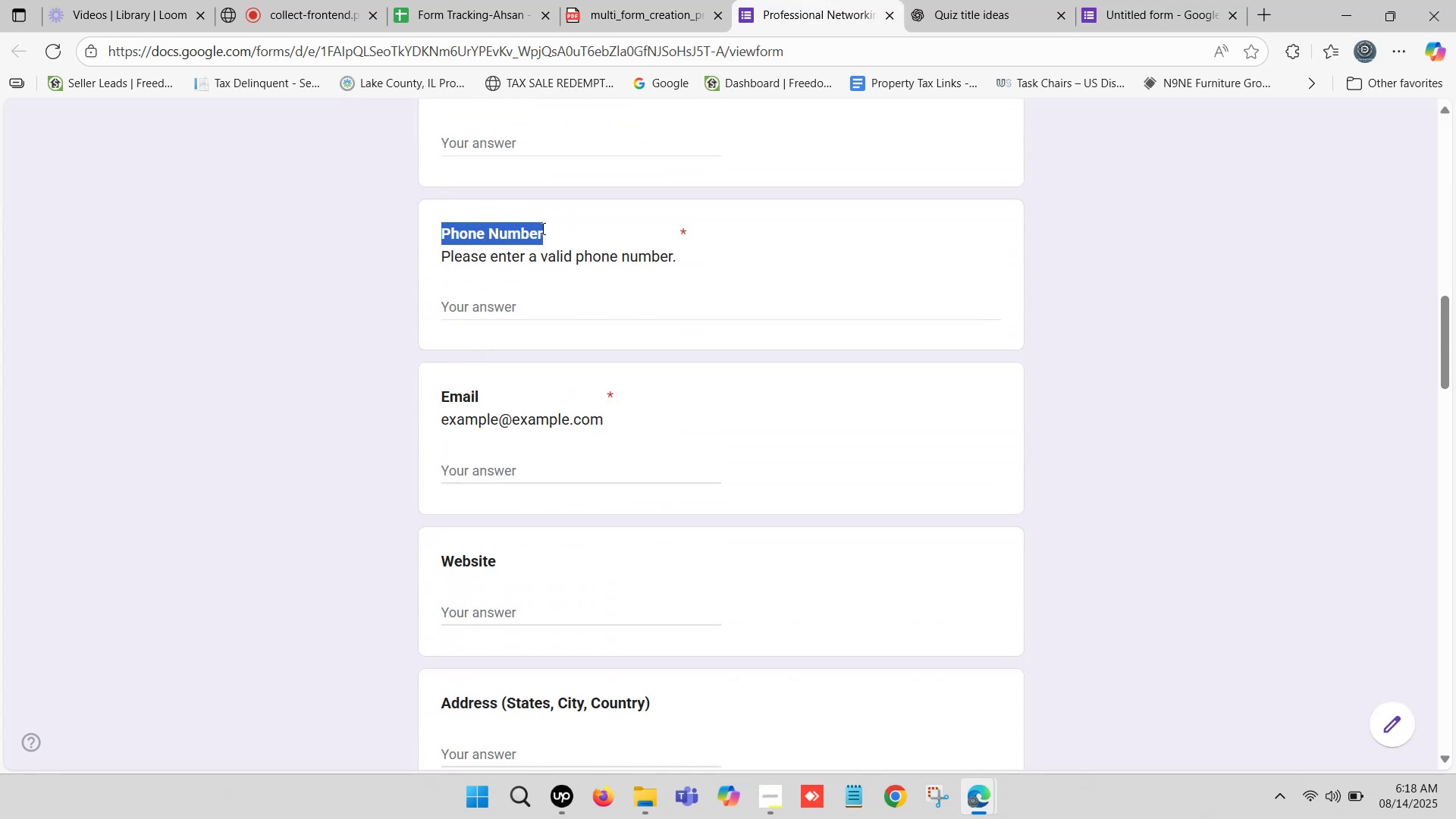 
key(Control+C)
 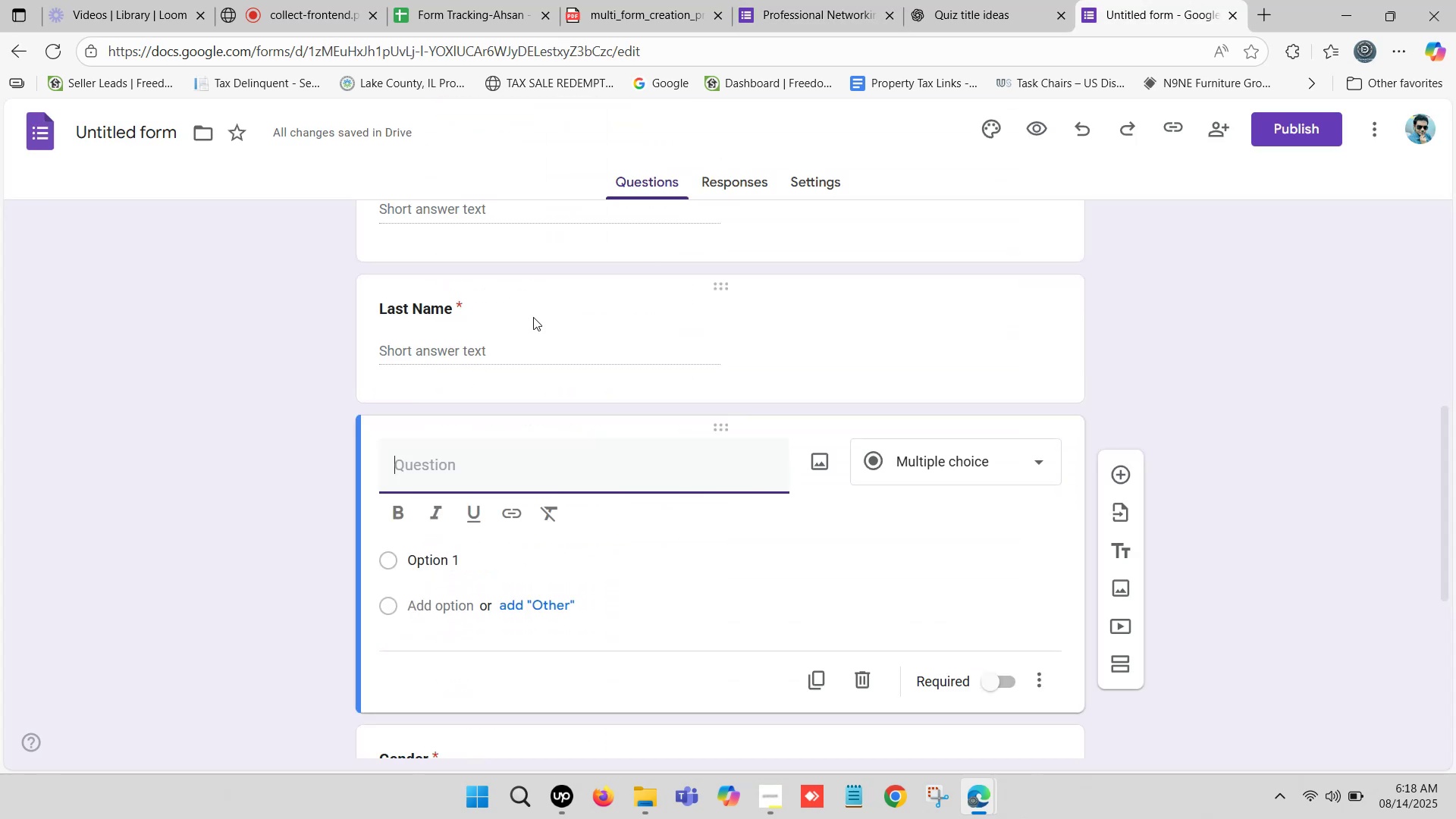 
key(Control+V)
 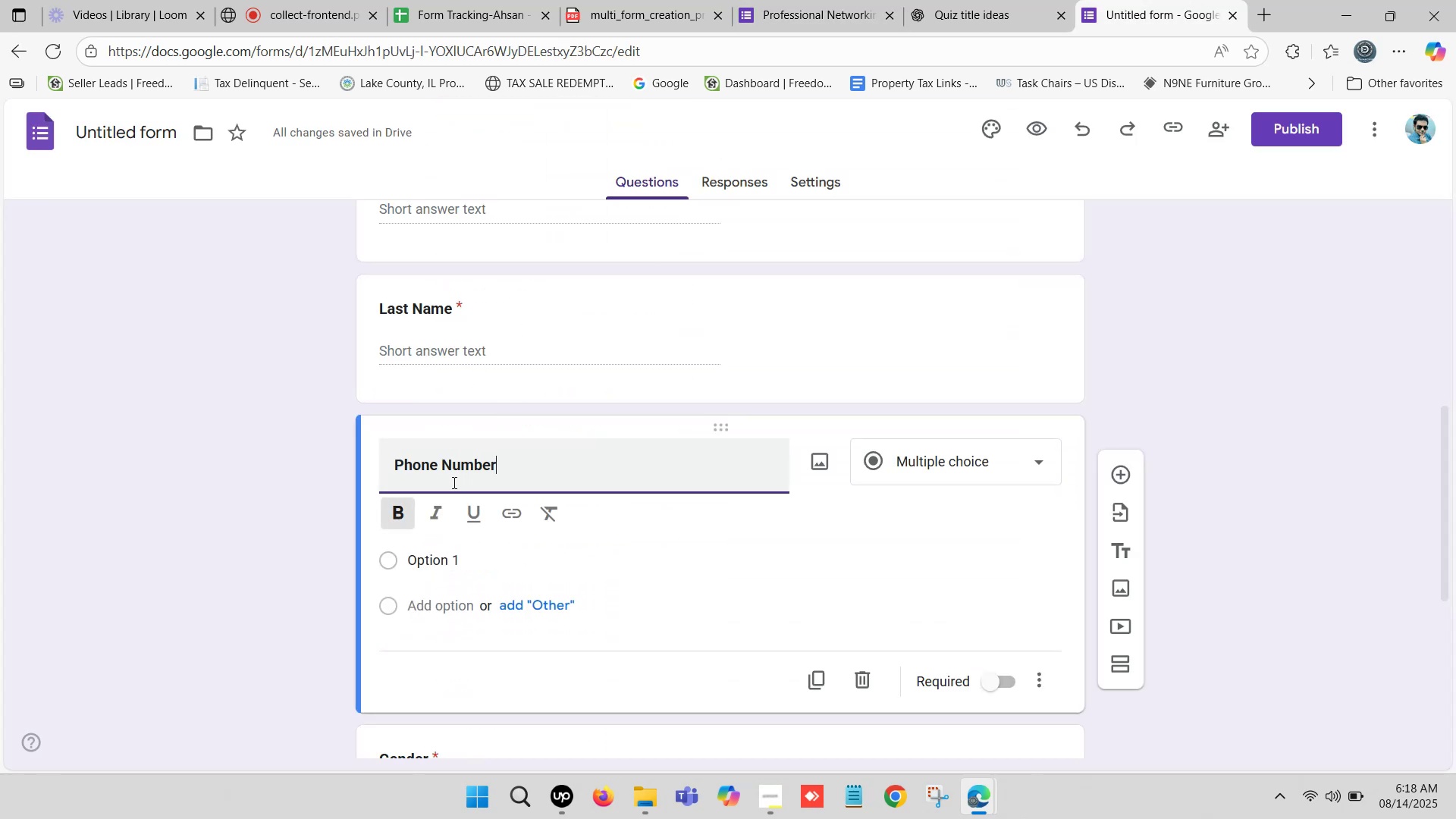 
left_click_drag(start_coordinate=[538, 476], to_coordinate=[392, 466])
 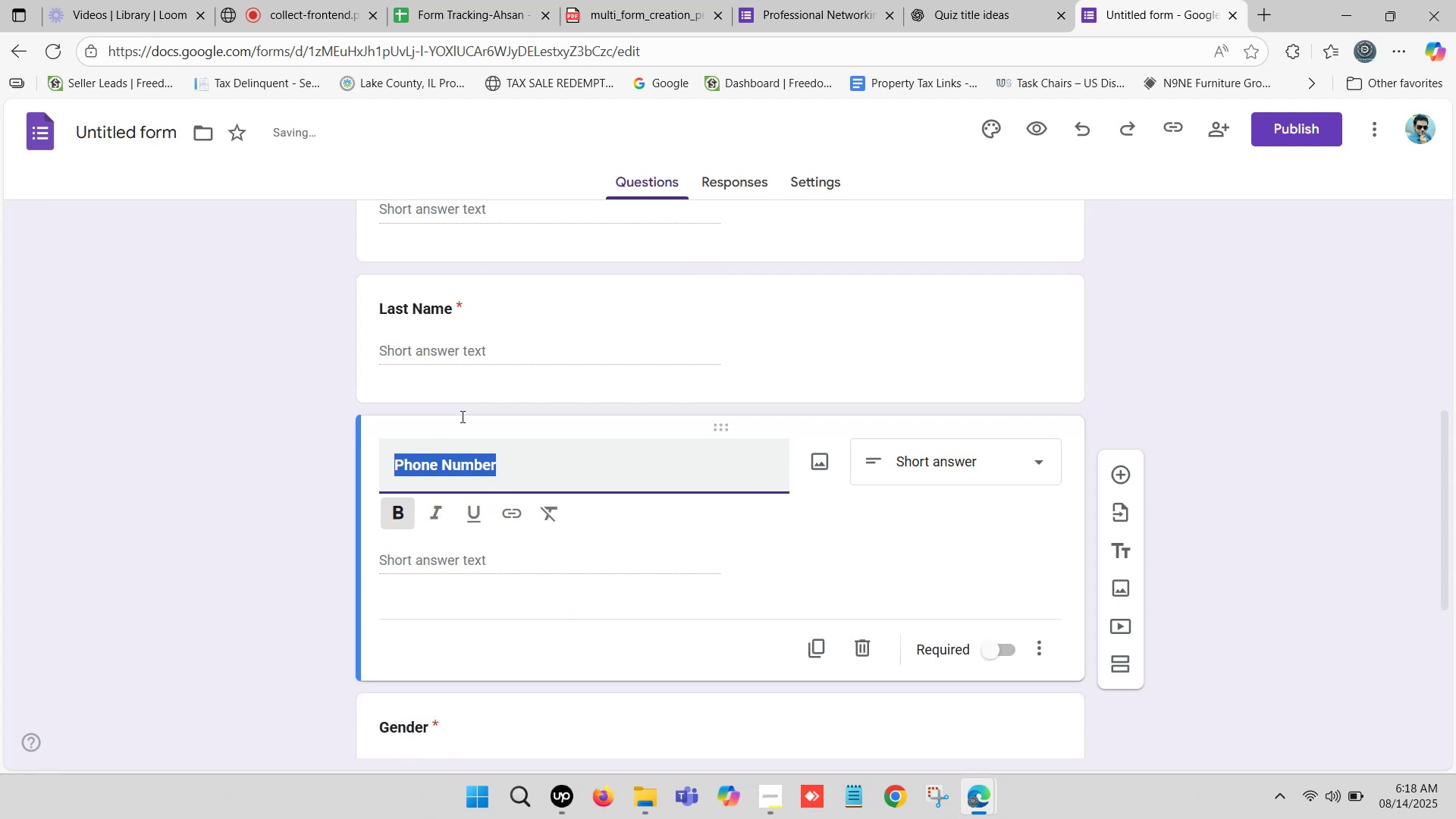 
scroll: coordinate [475, 409], scroll_direction: down, amount: 1.0
 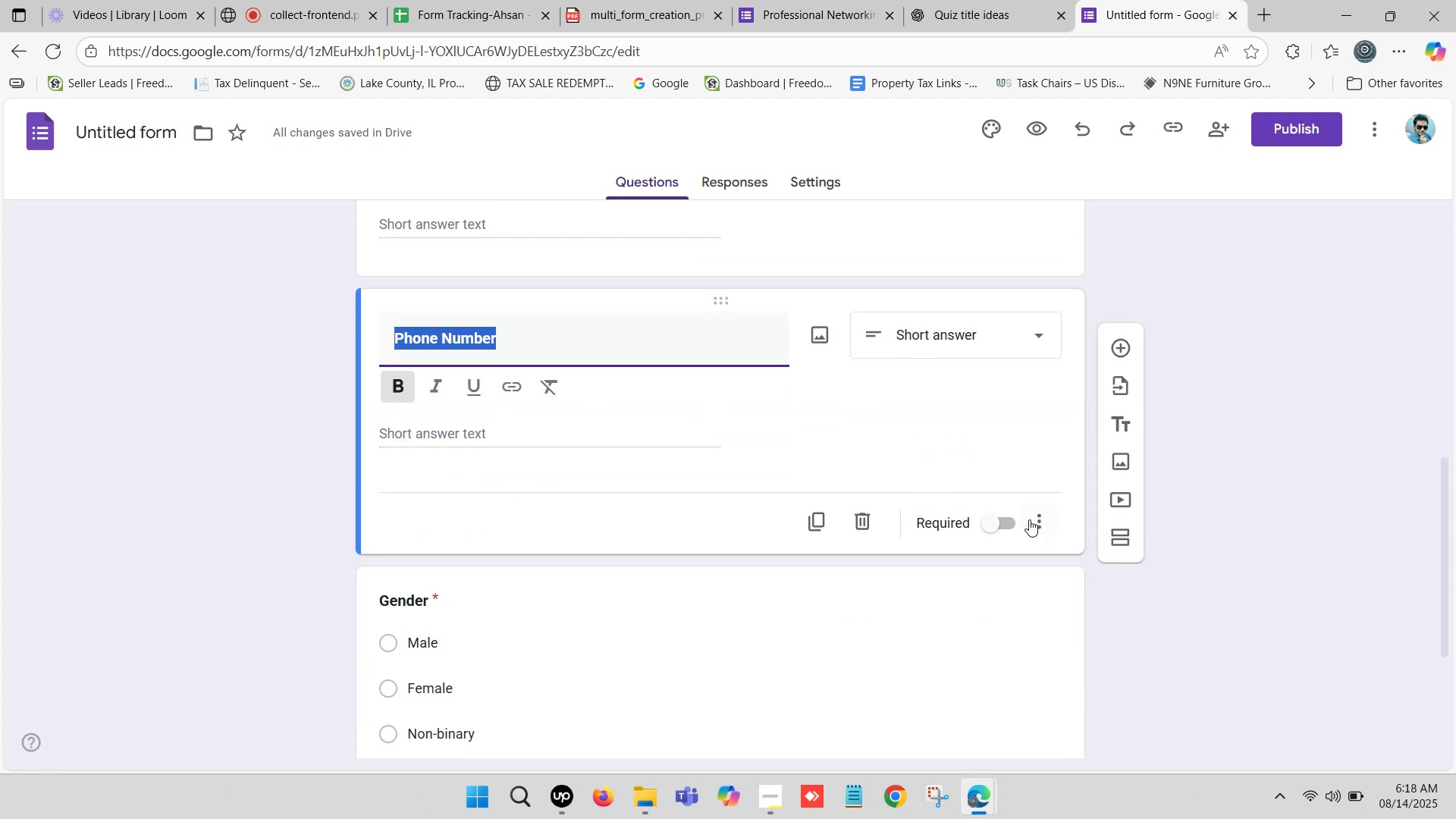 
left_click([1004, 521])
 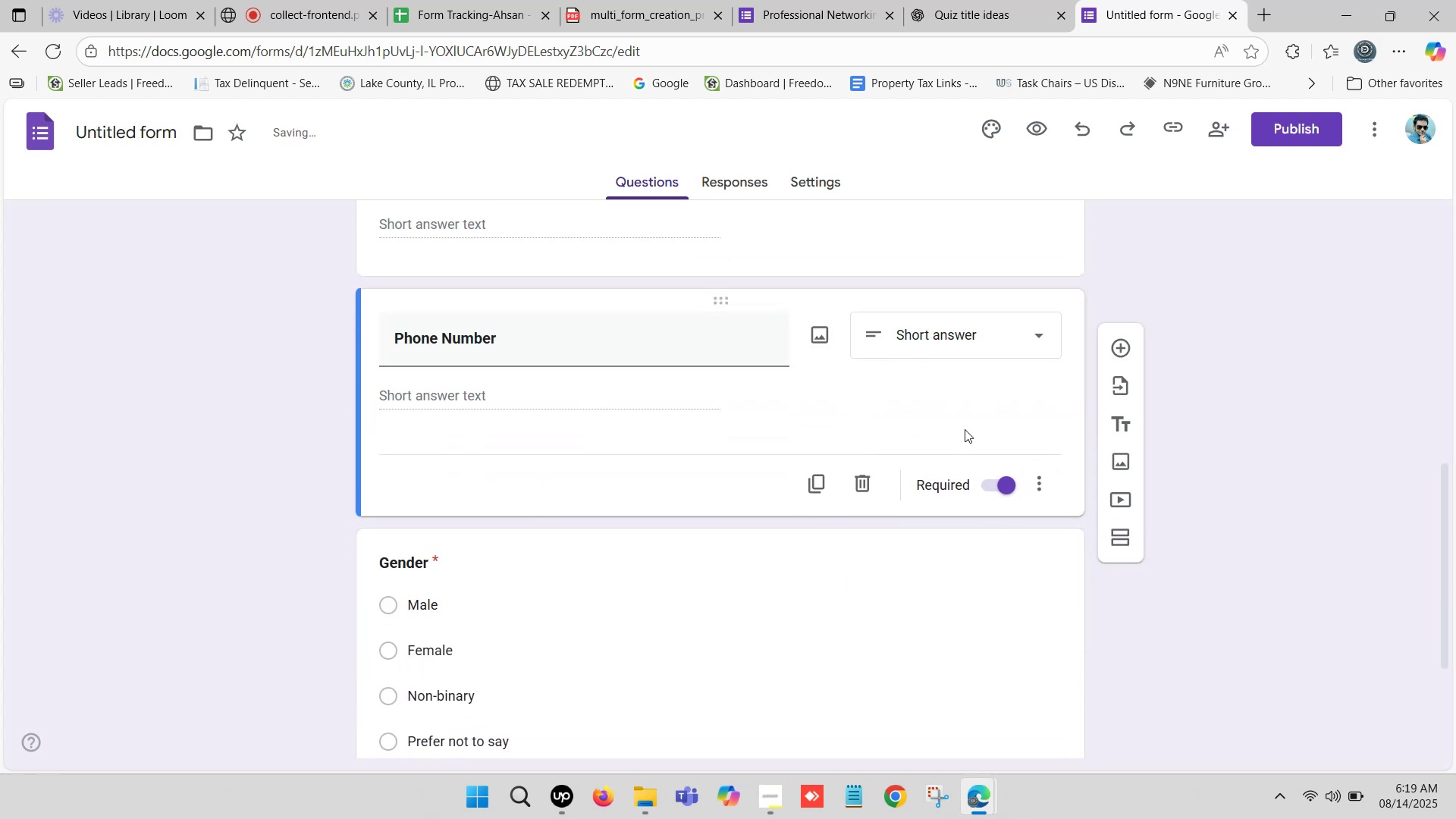 
left_click([1114, 341])
 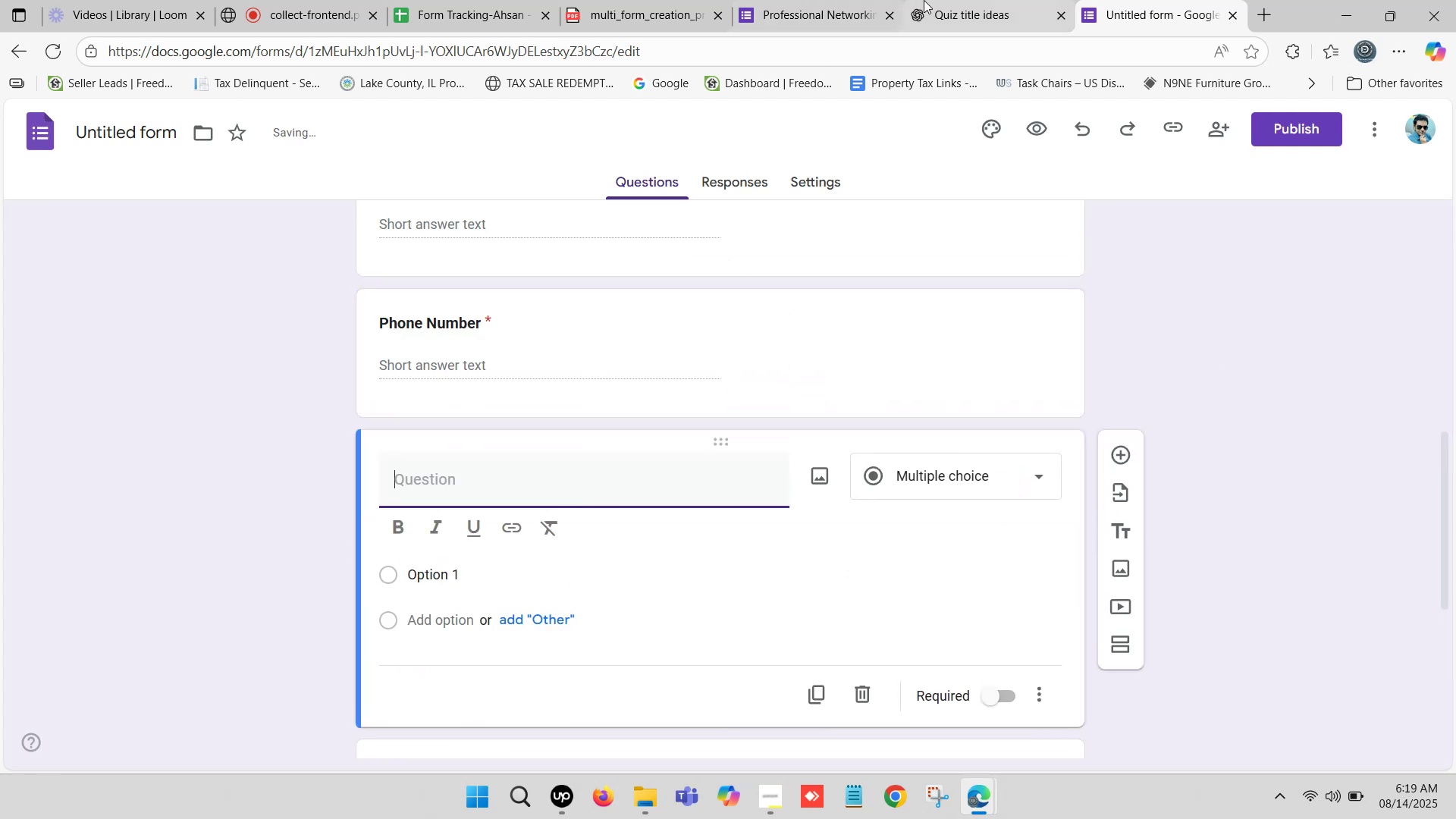 
left_click([951, 0])
 